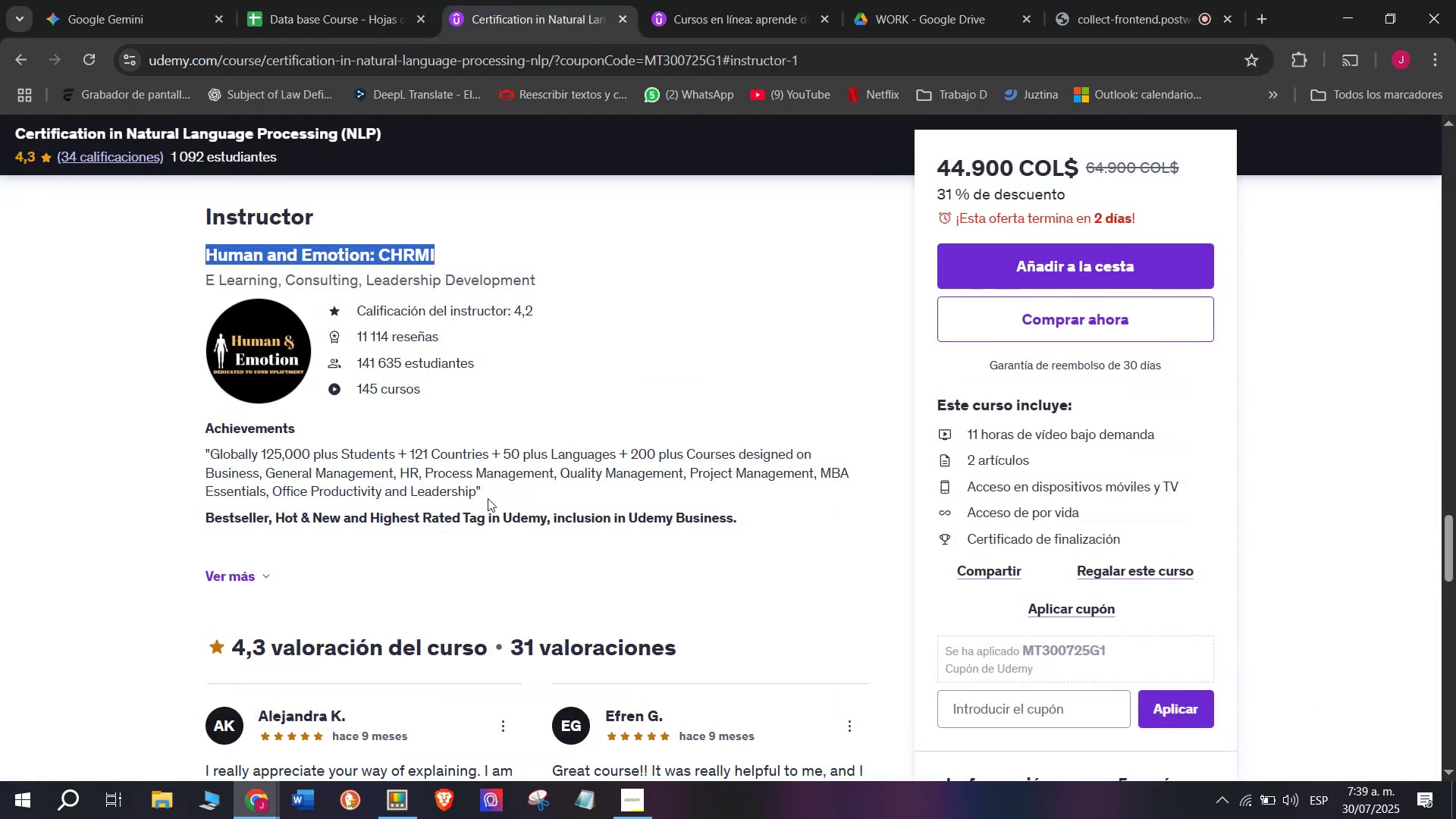 
scroll: coordinate [353, 601], scroll_direction: up, amount: 11.0
 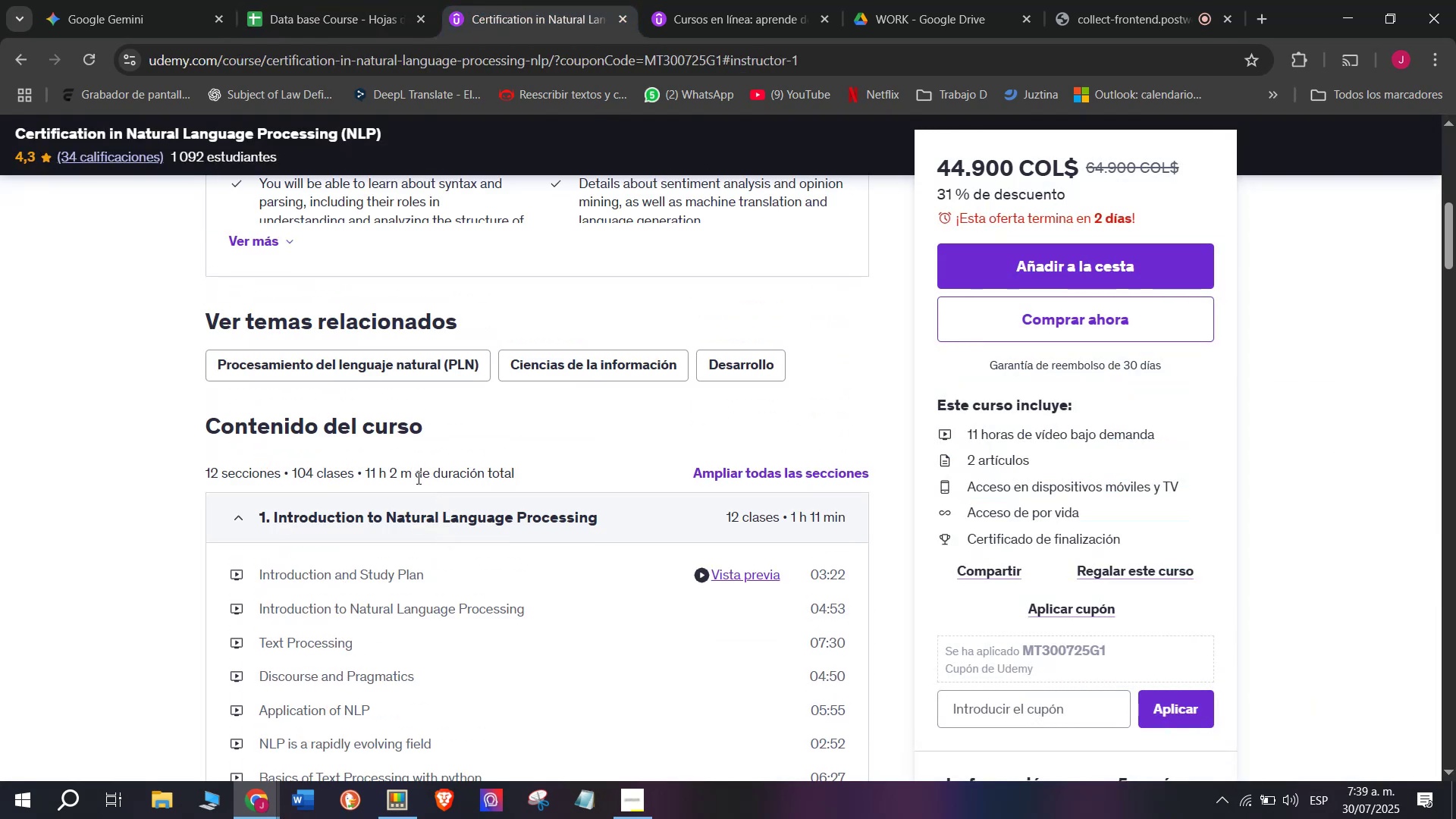 
left_click_drag(start_coordinate=[413, 475], to_coordinate=[367, 460])
 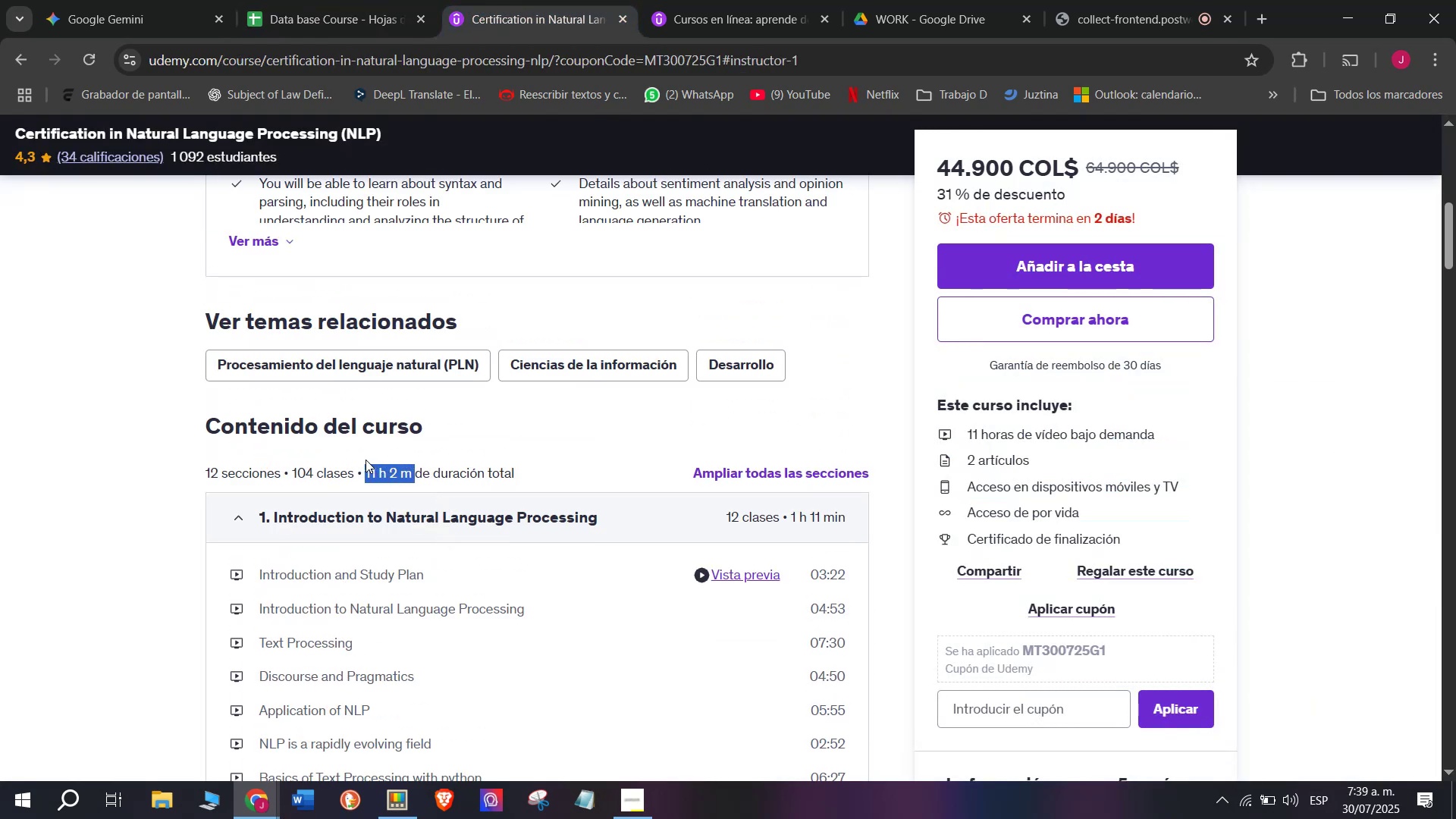 
key(Break)
 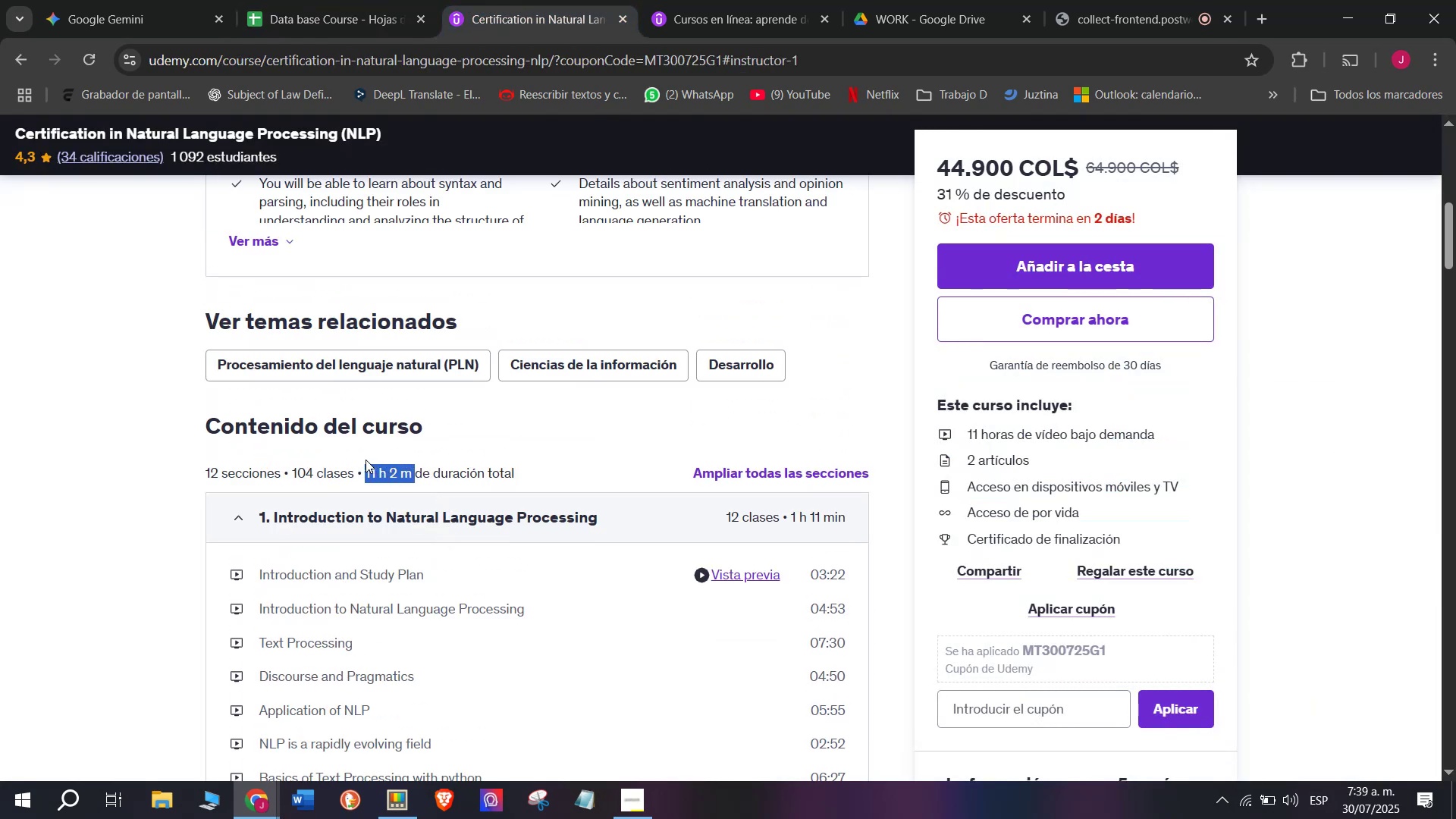 
key(Control+ControlLeft)
 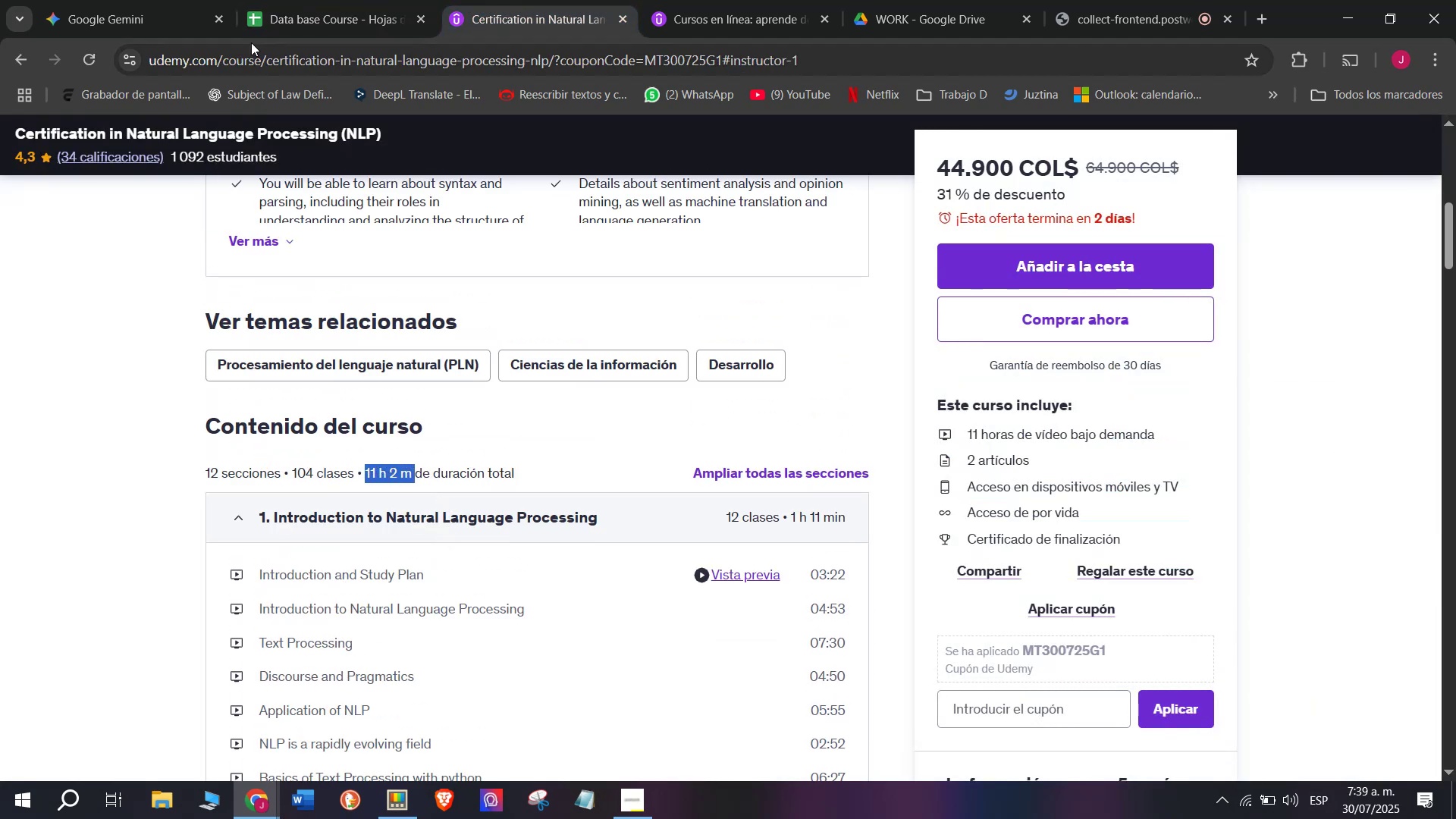 
key(Control+C)
 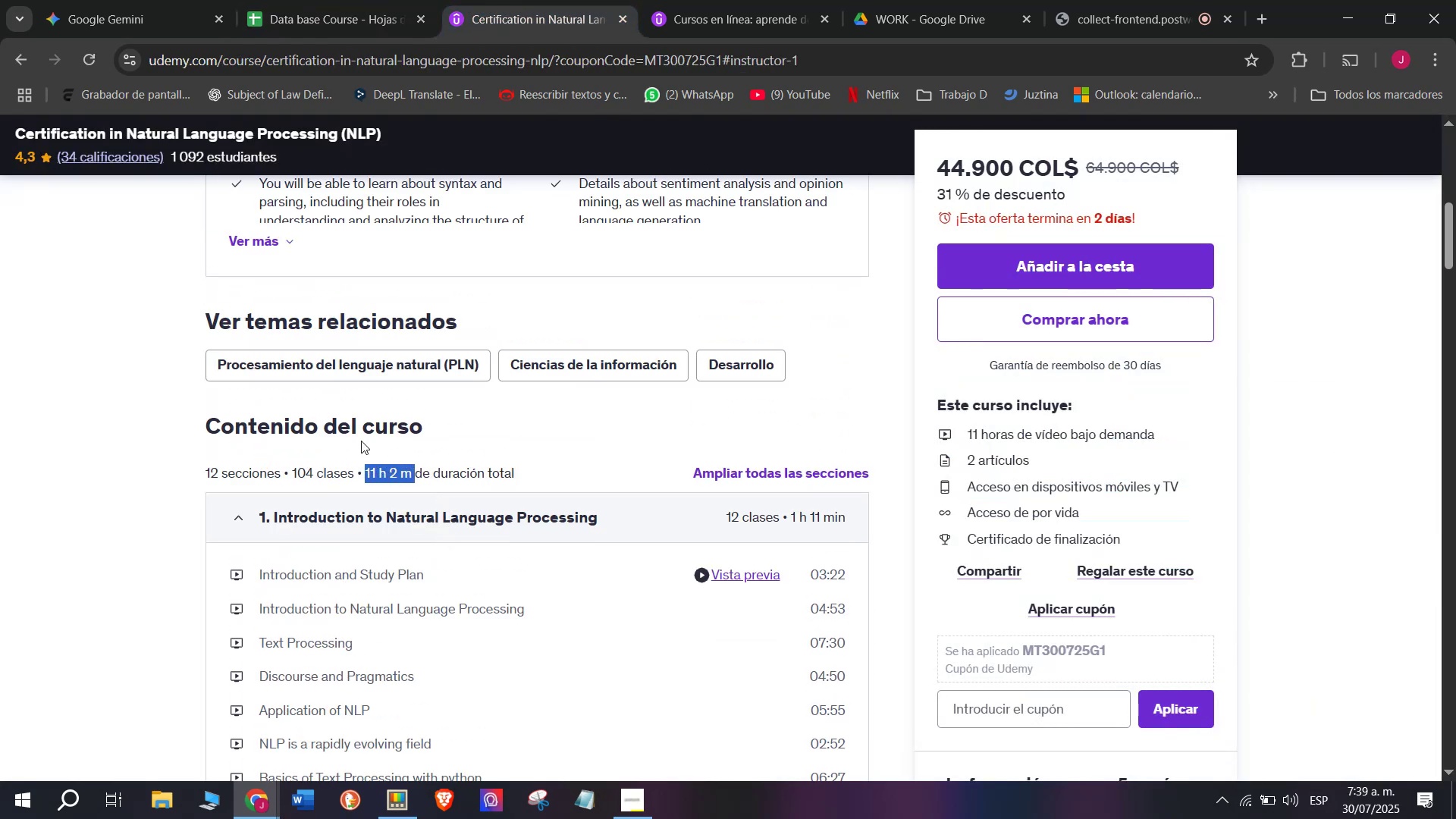 
key(Break)
 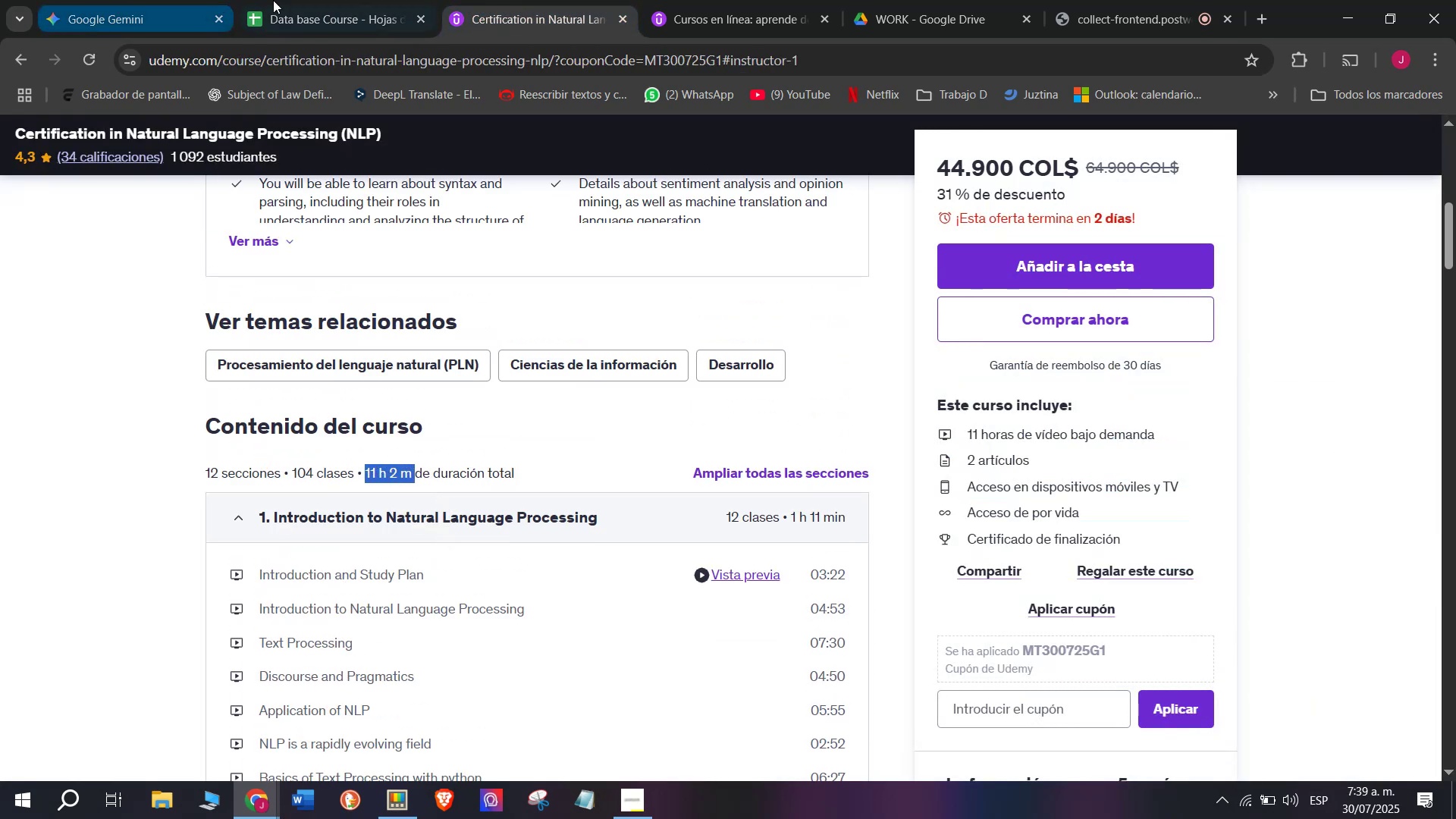 
key(Control+ControlLeft)
 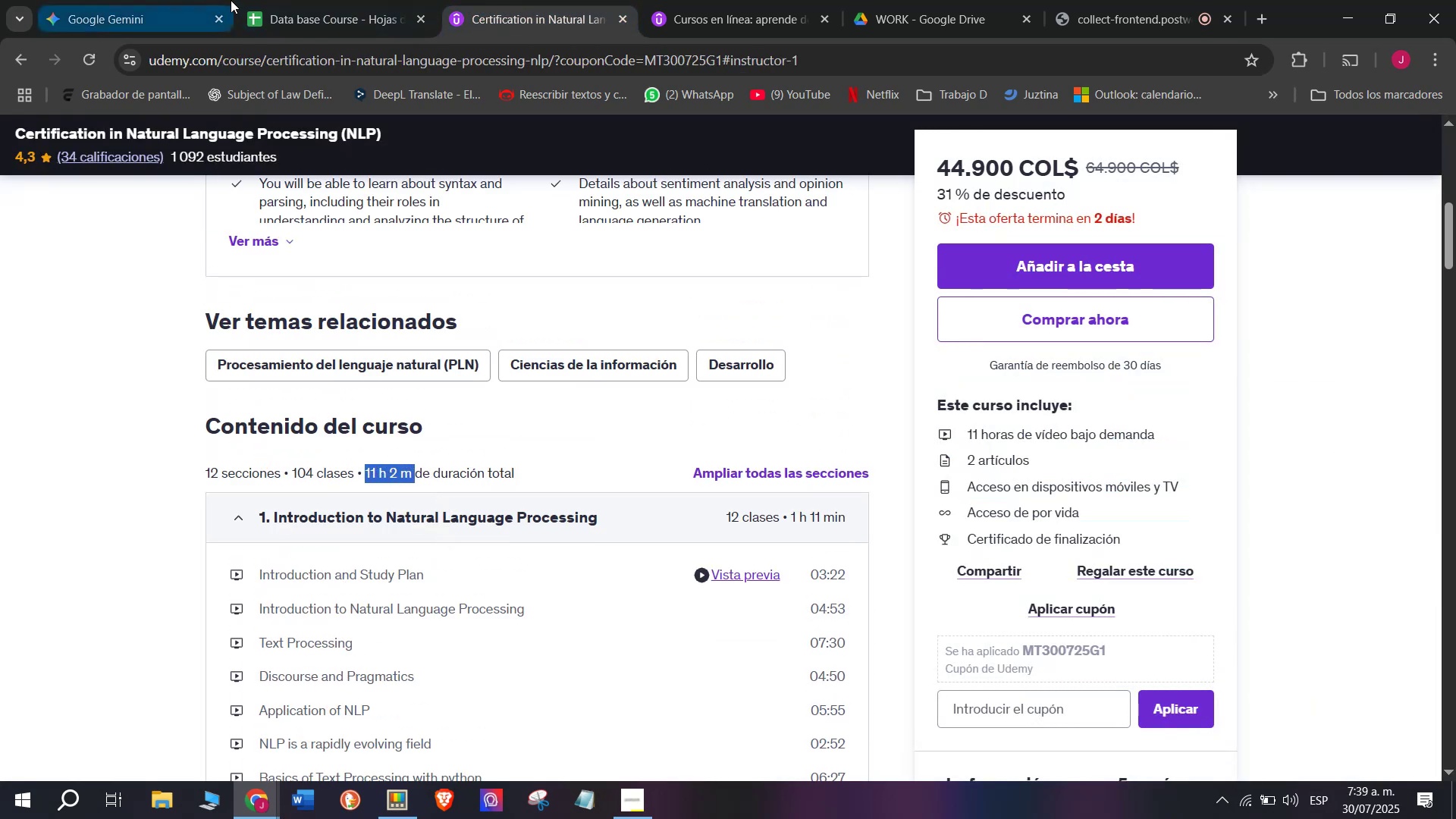 
key(Control+C)
 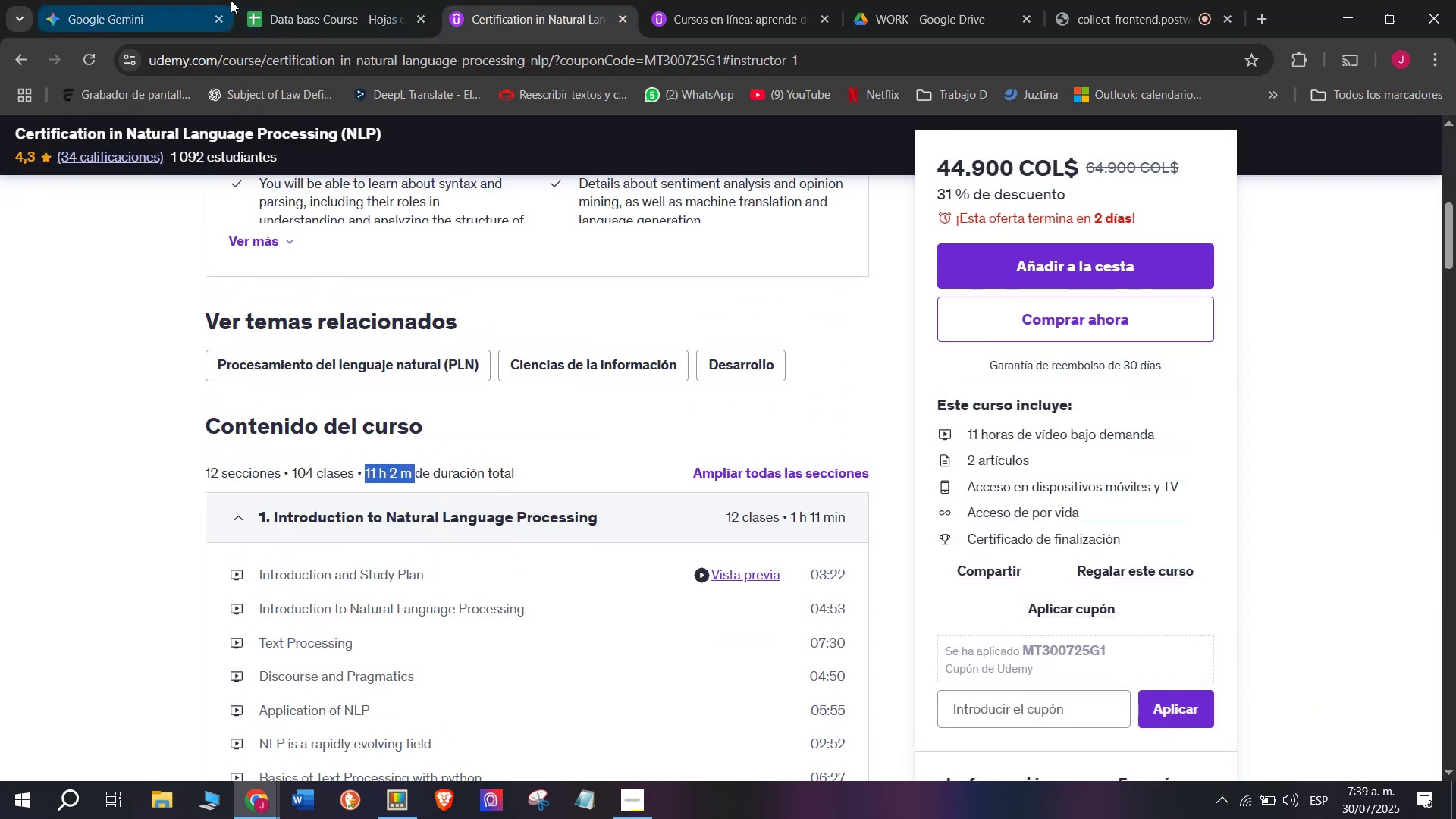 
left_click([307, 0])
 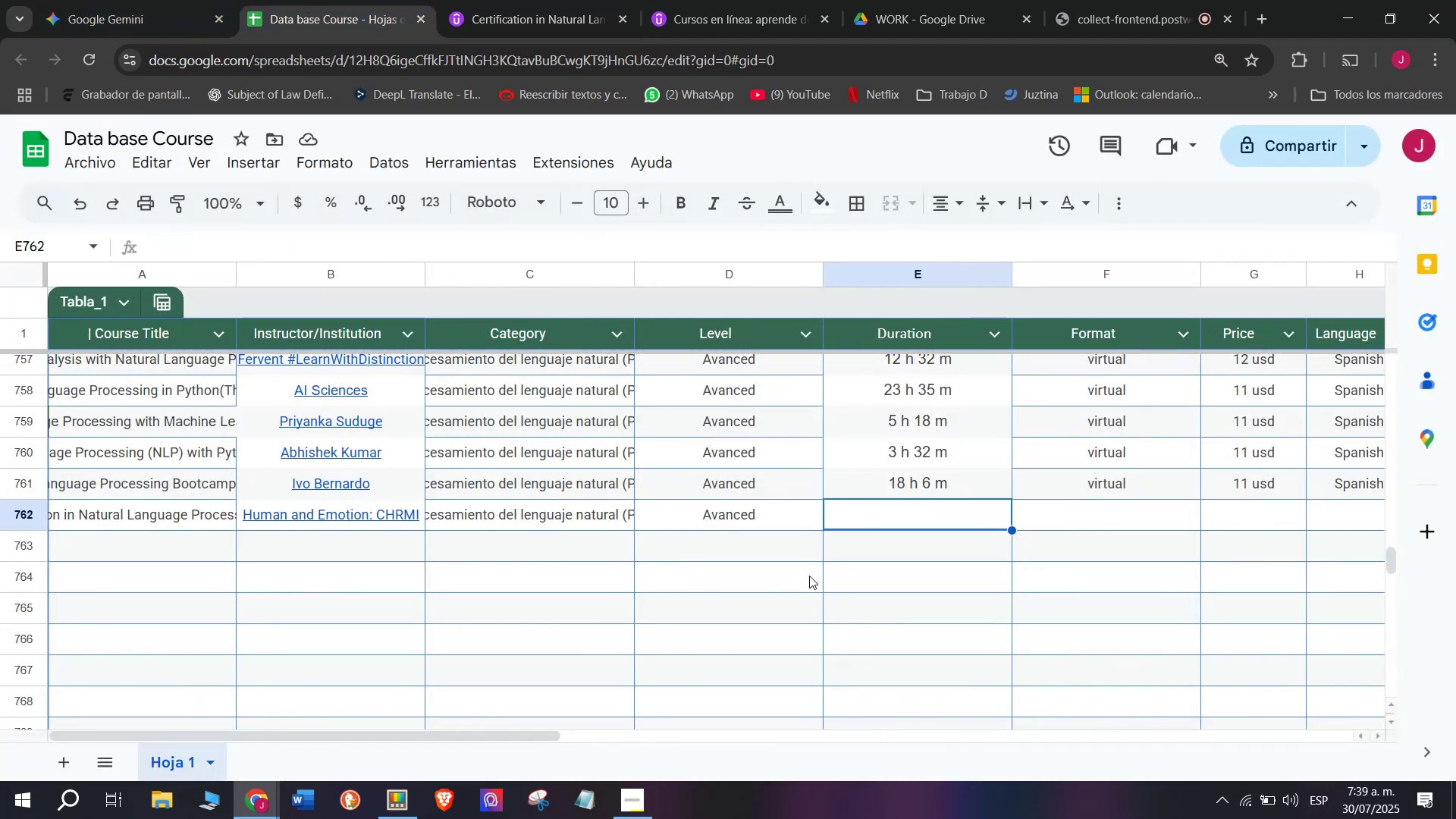 
key(Z)
 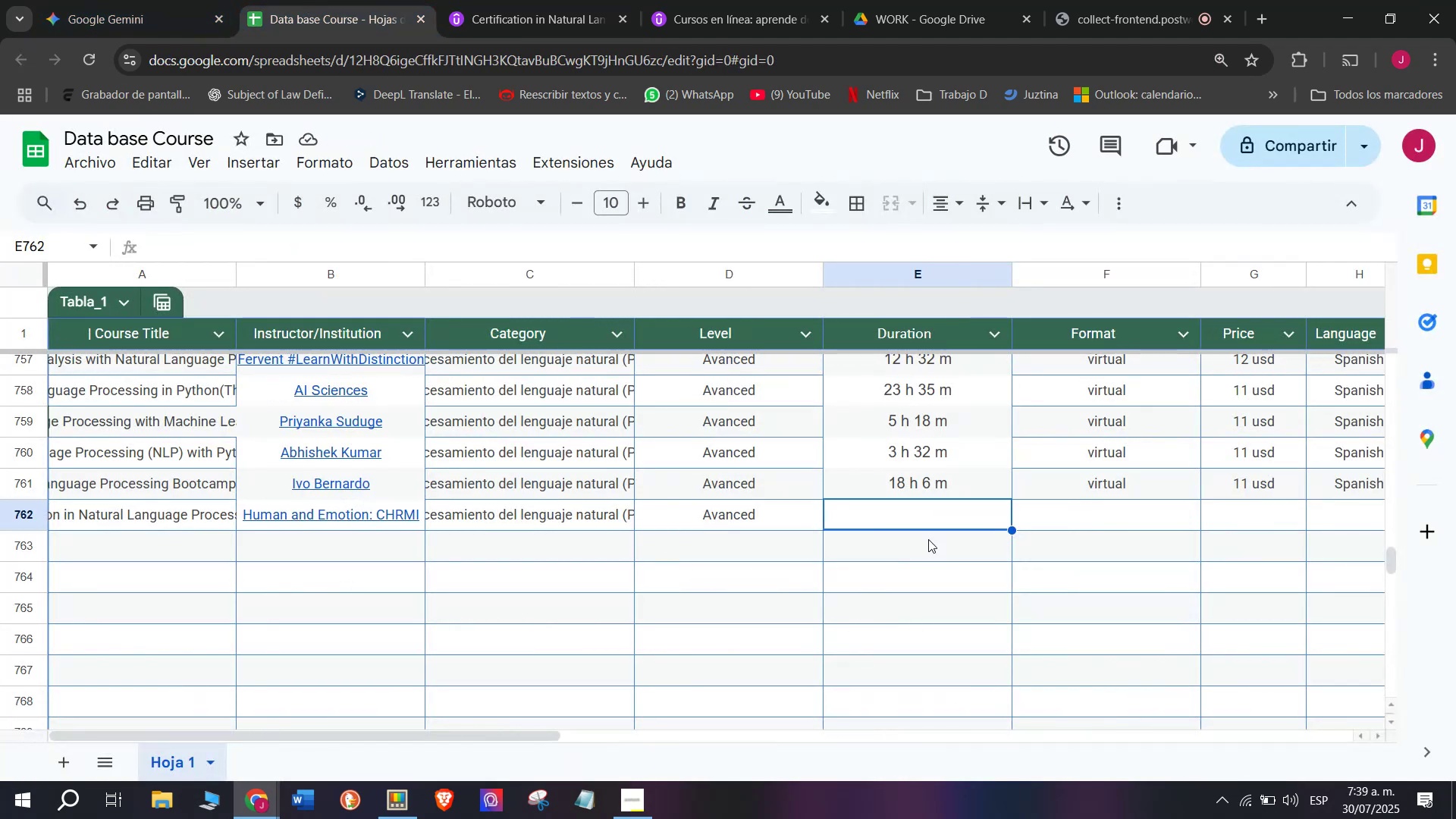 
key(Control+ControlLeft)
 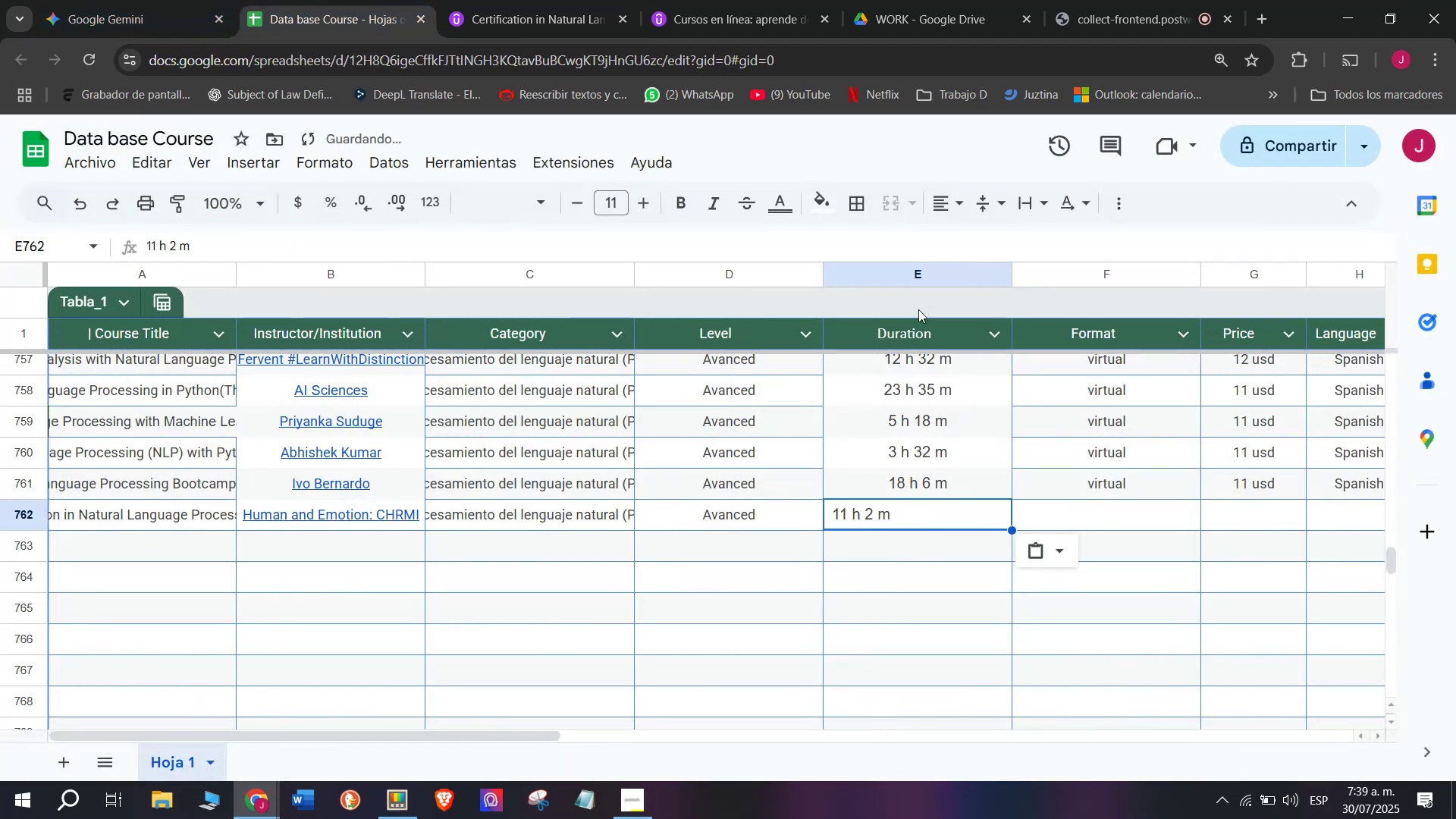 
key(Control+V)
 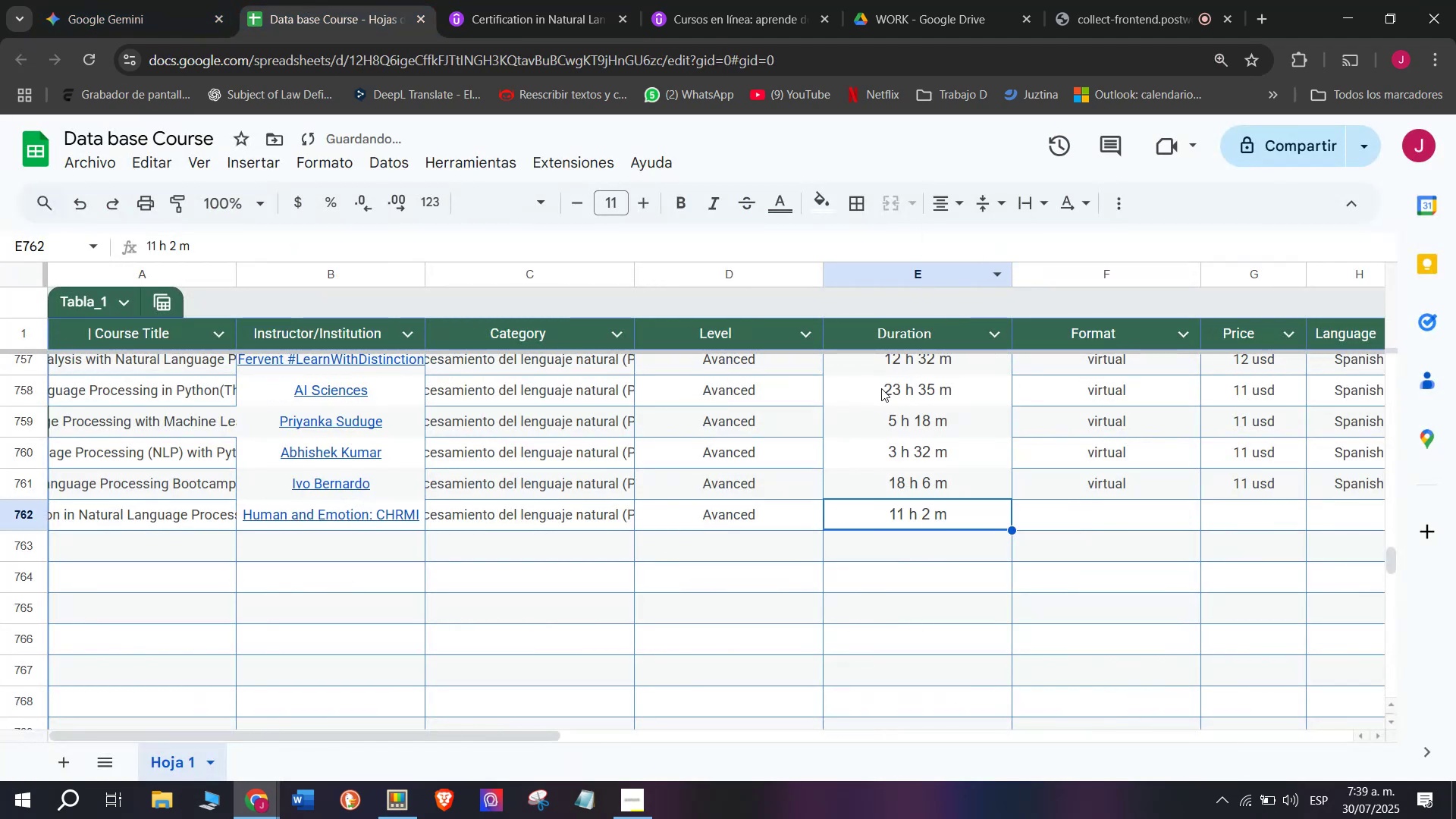 
left_click([1109, 496])
 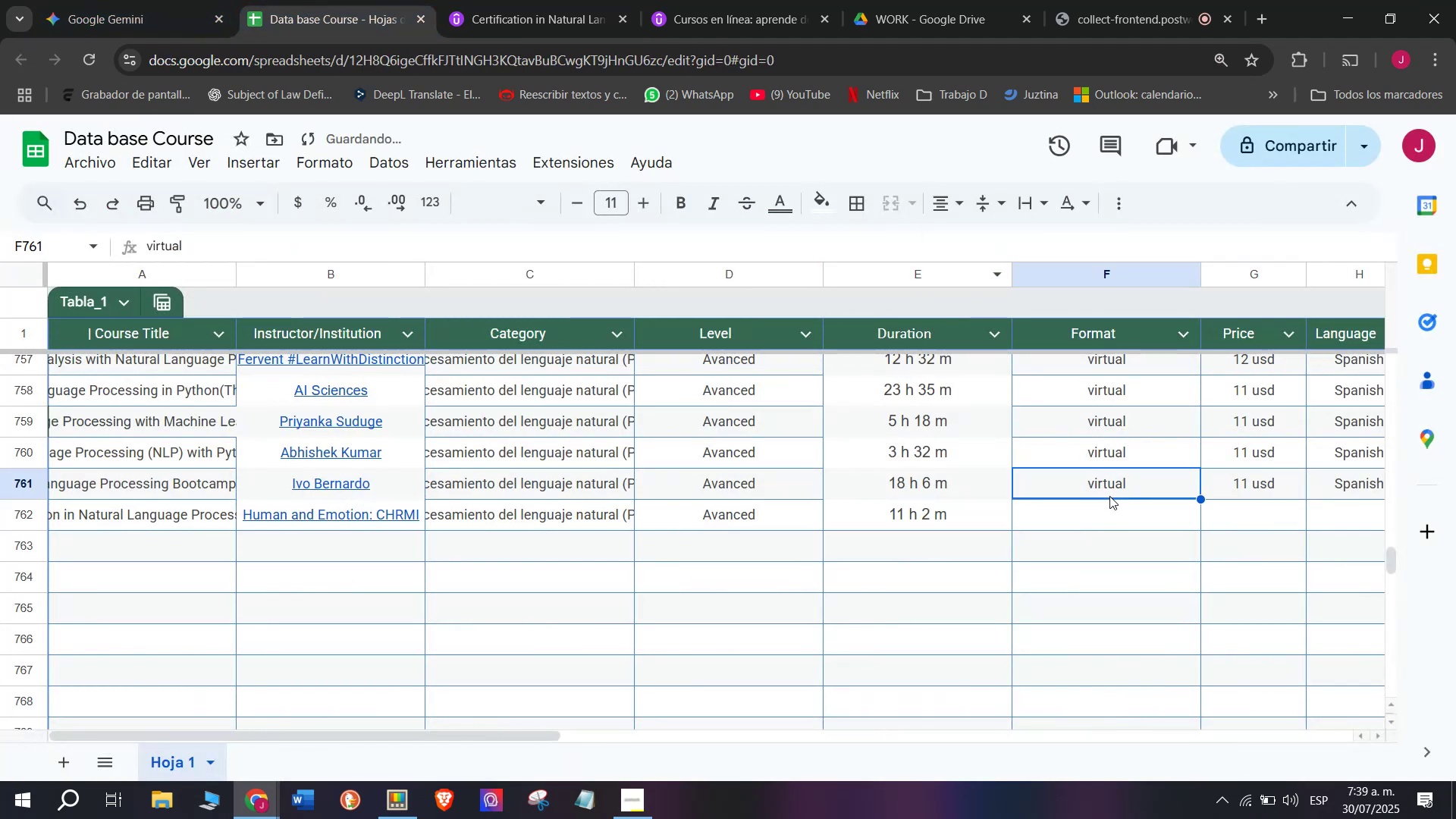 
key(Break)
 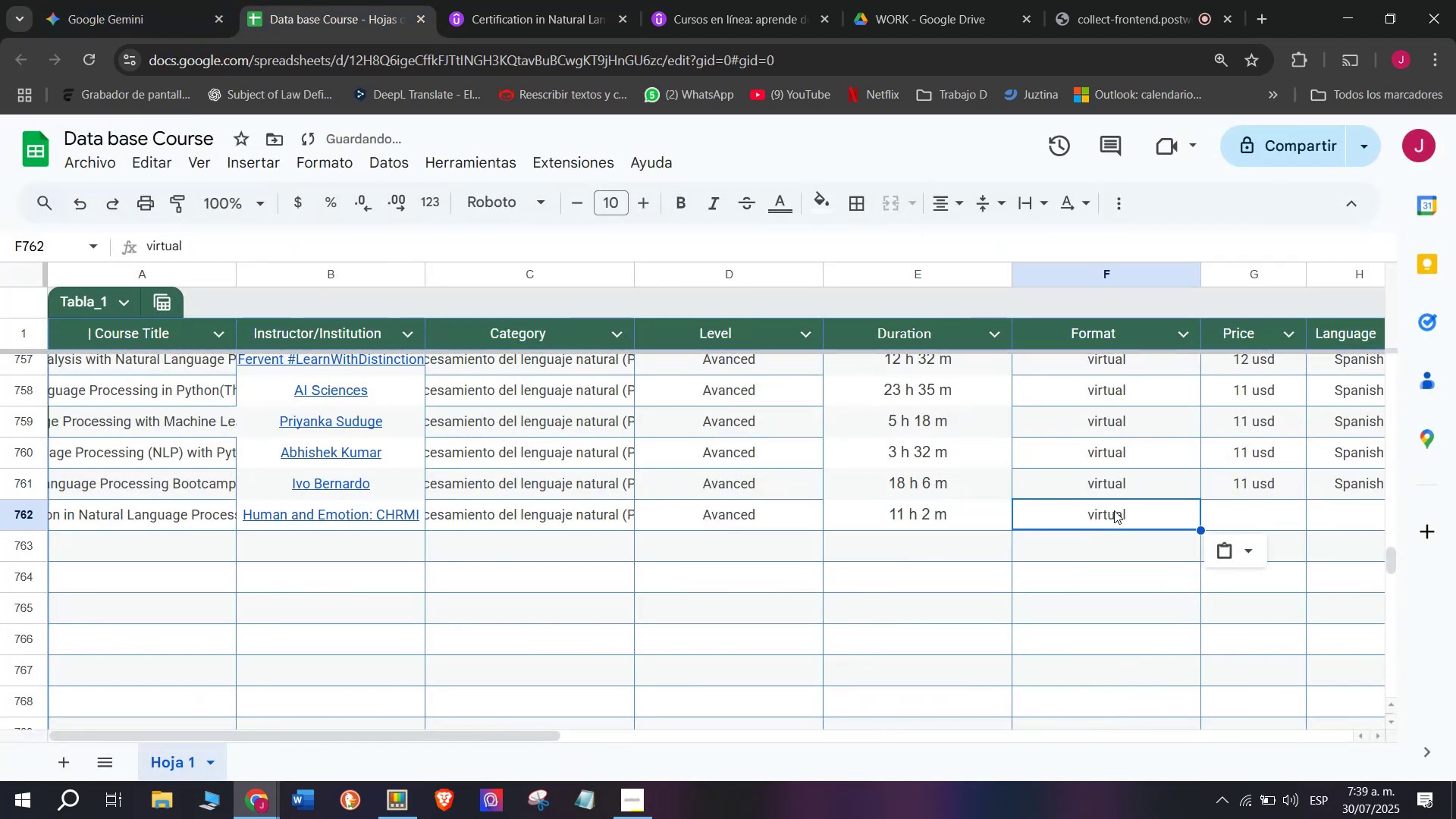 
key(Control+ControlLeft)
 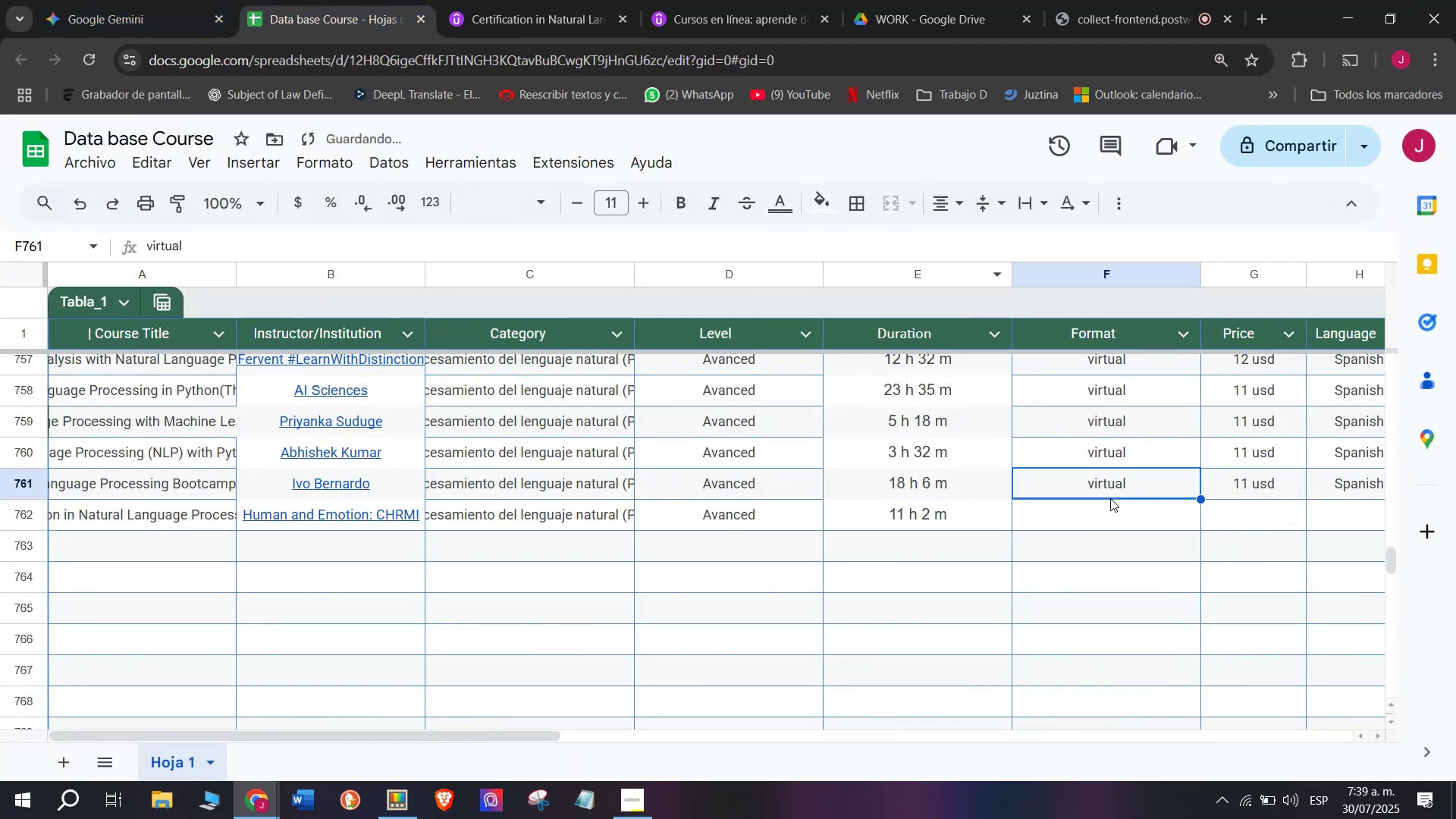 
key(Control+C)
 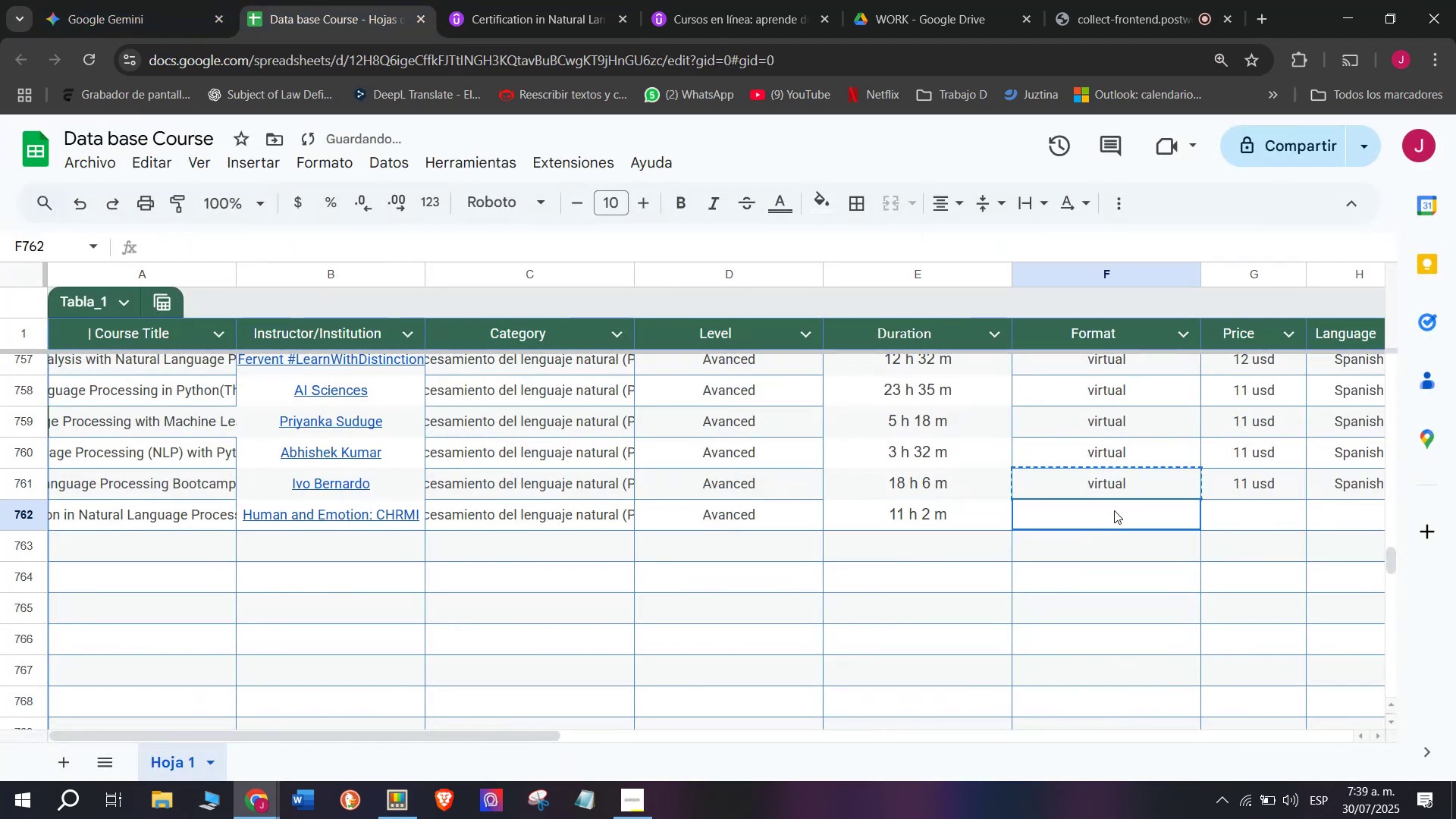 
double_click([1114, 510])
 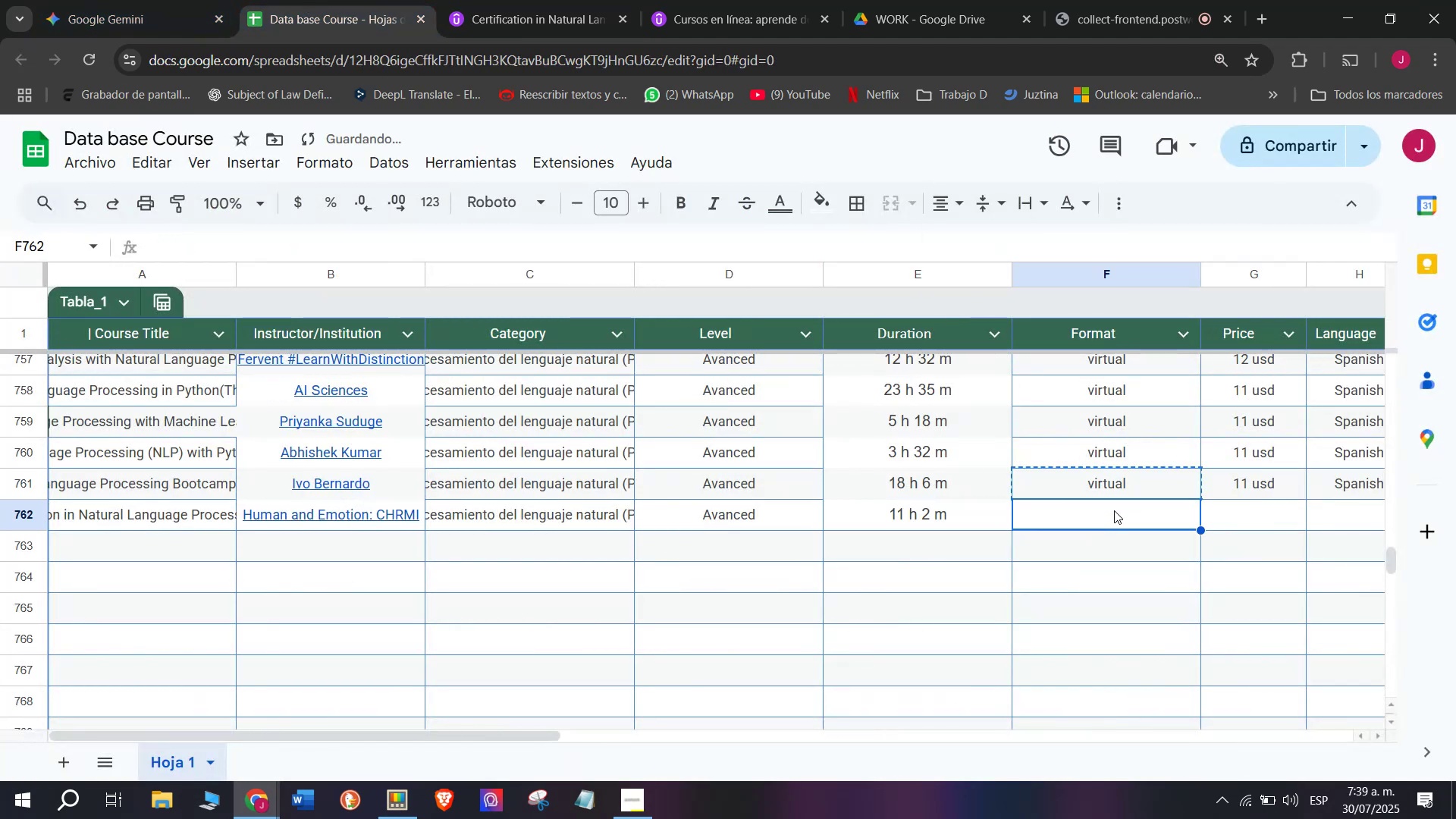 
key(Control+ControlLeft)
 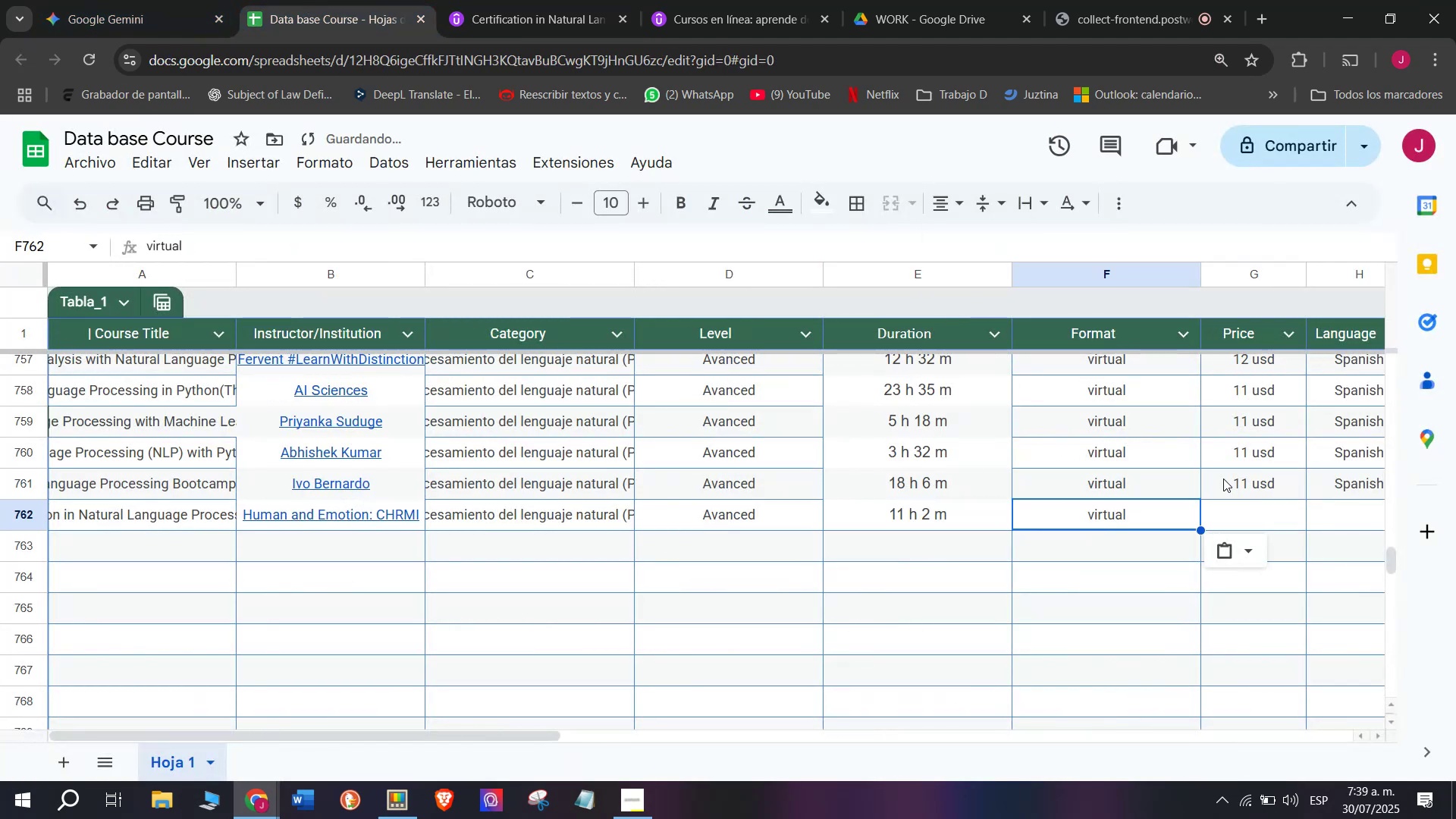 
key(Z)
 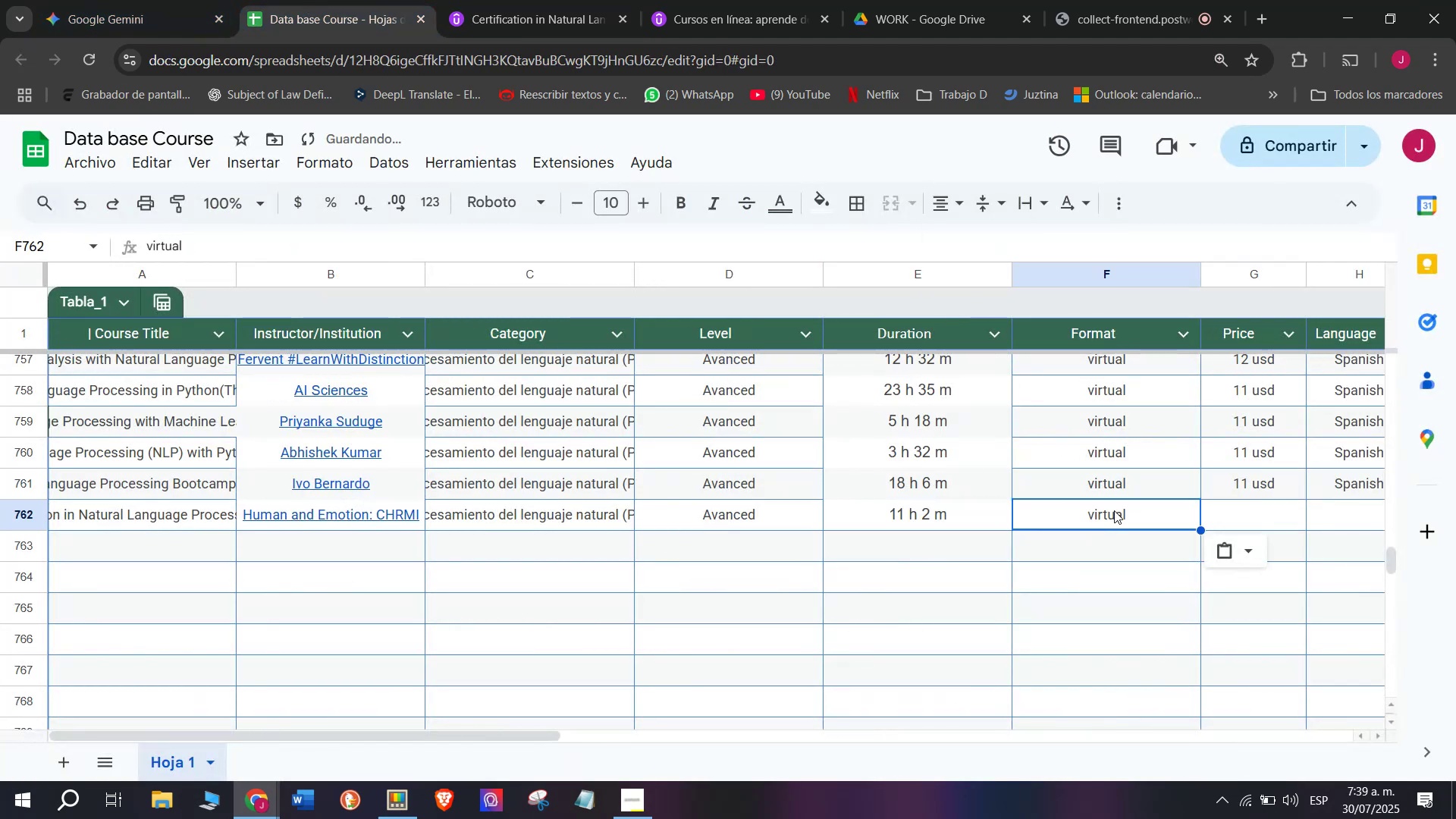 
key(Control+V)
 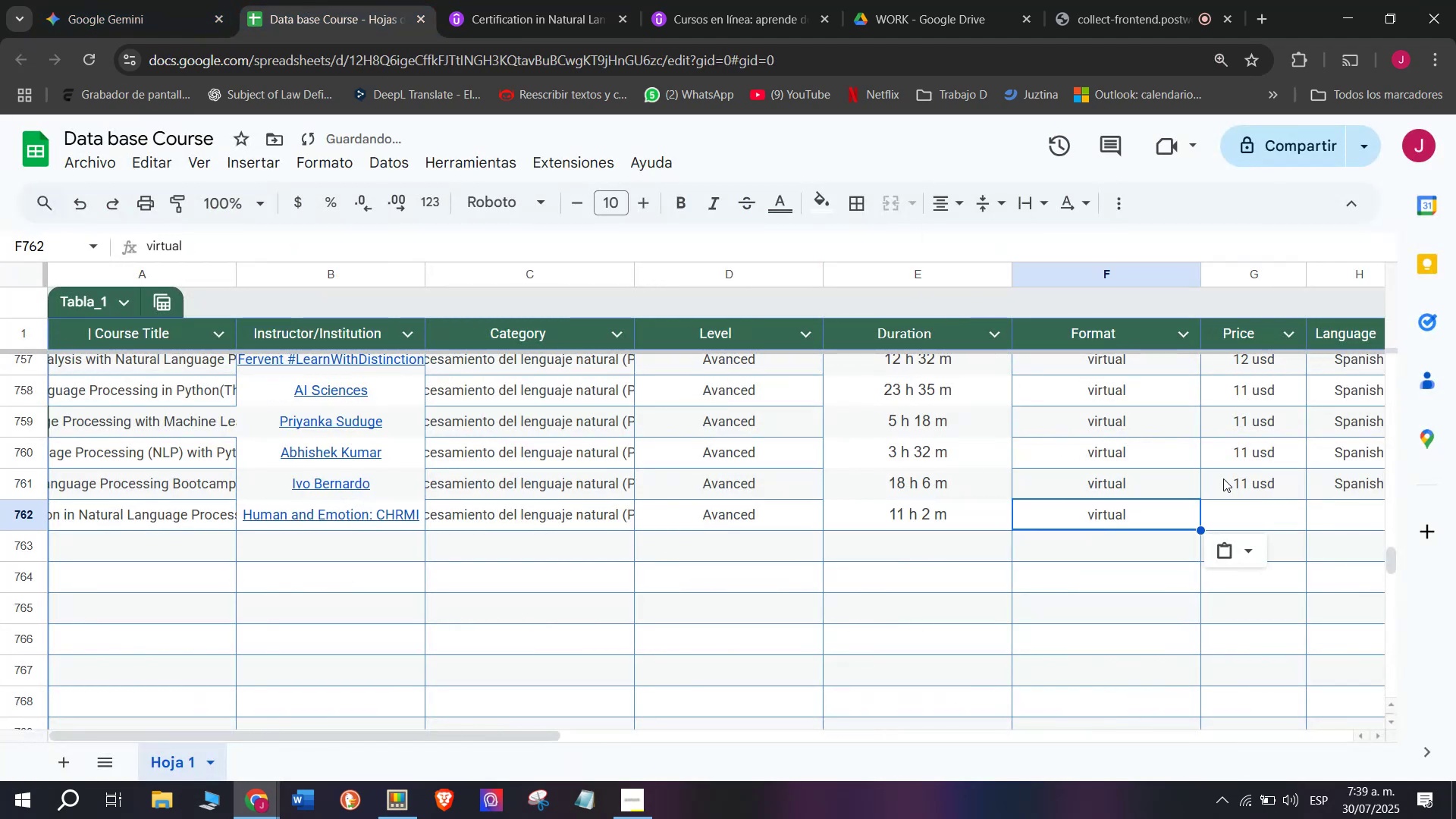 
left_click([1223, 479])
 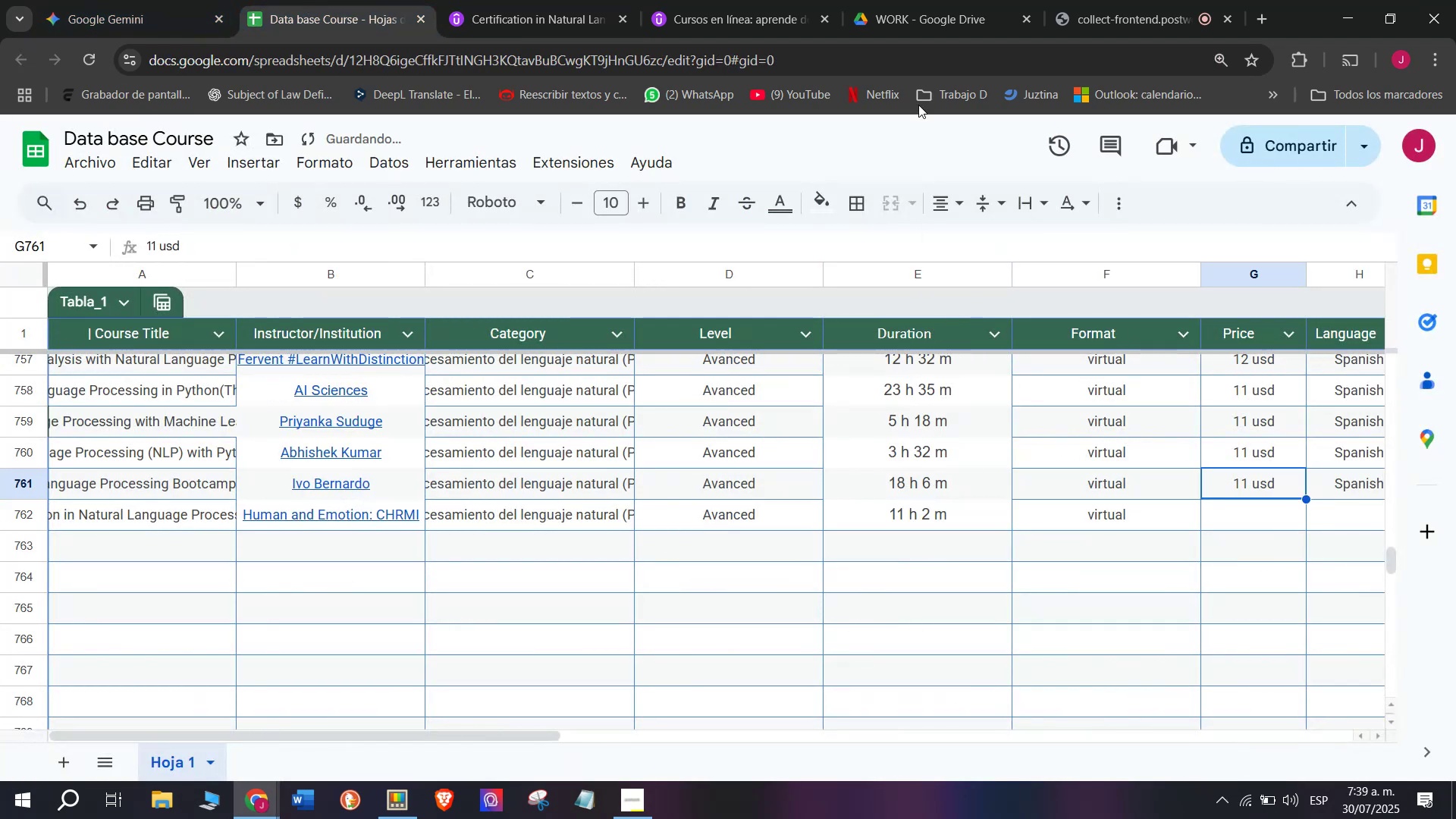 
key(Break)
 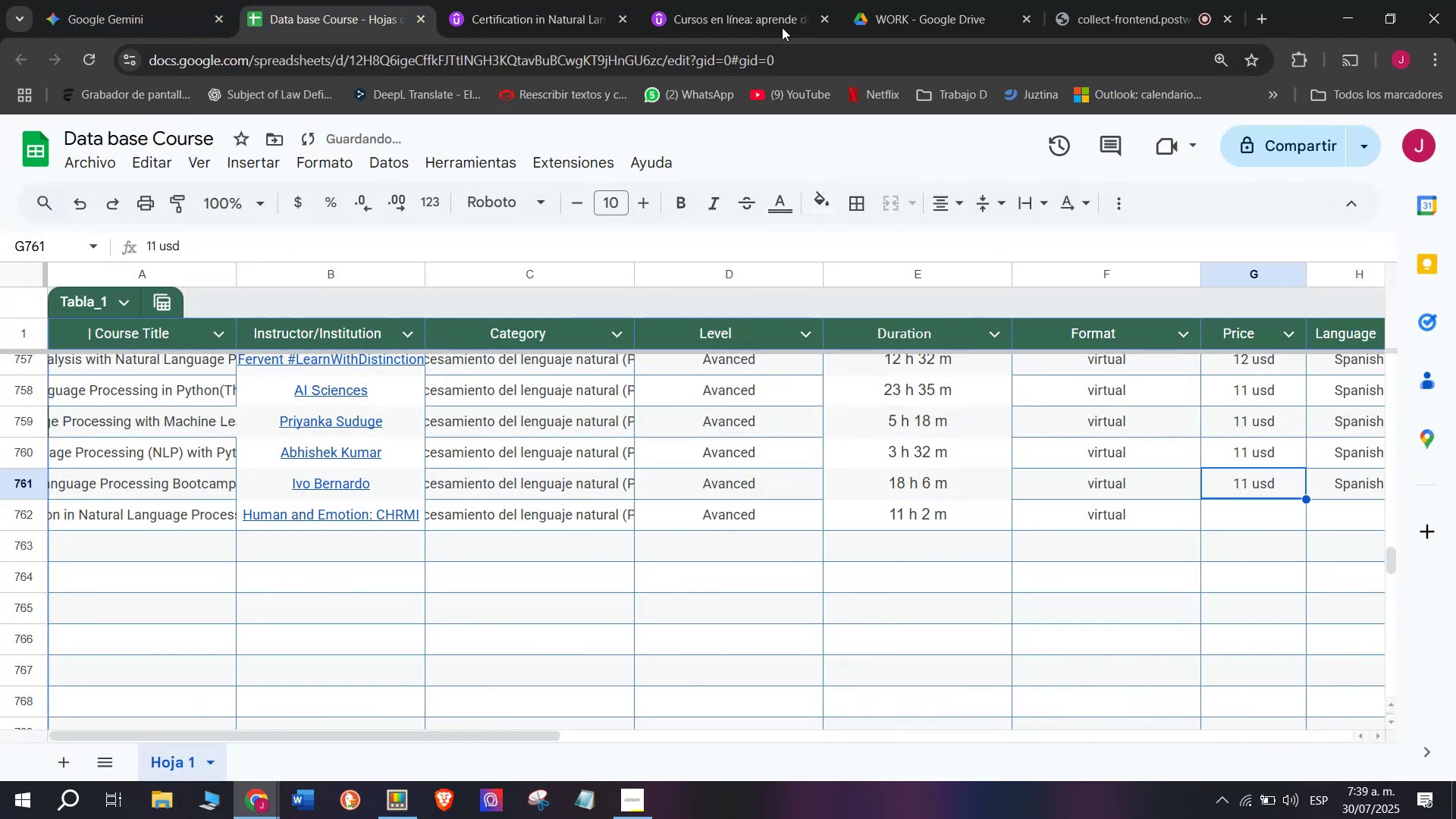 
key(Control+ControlLeft)
 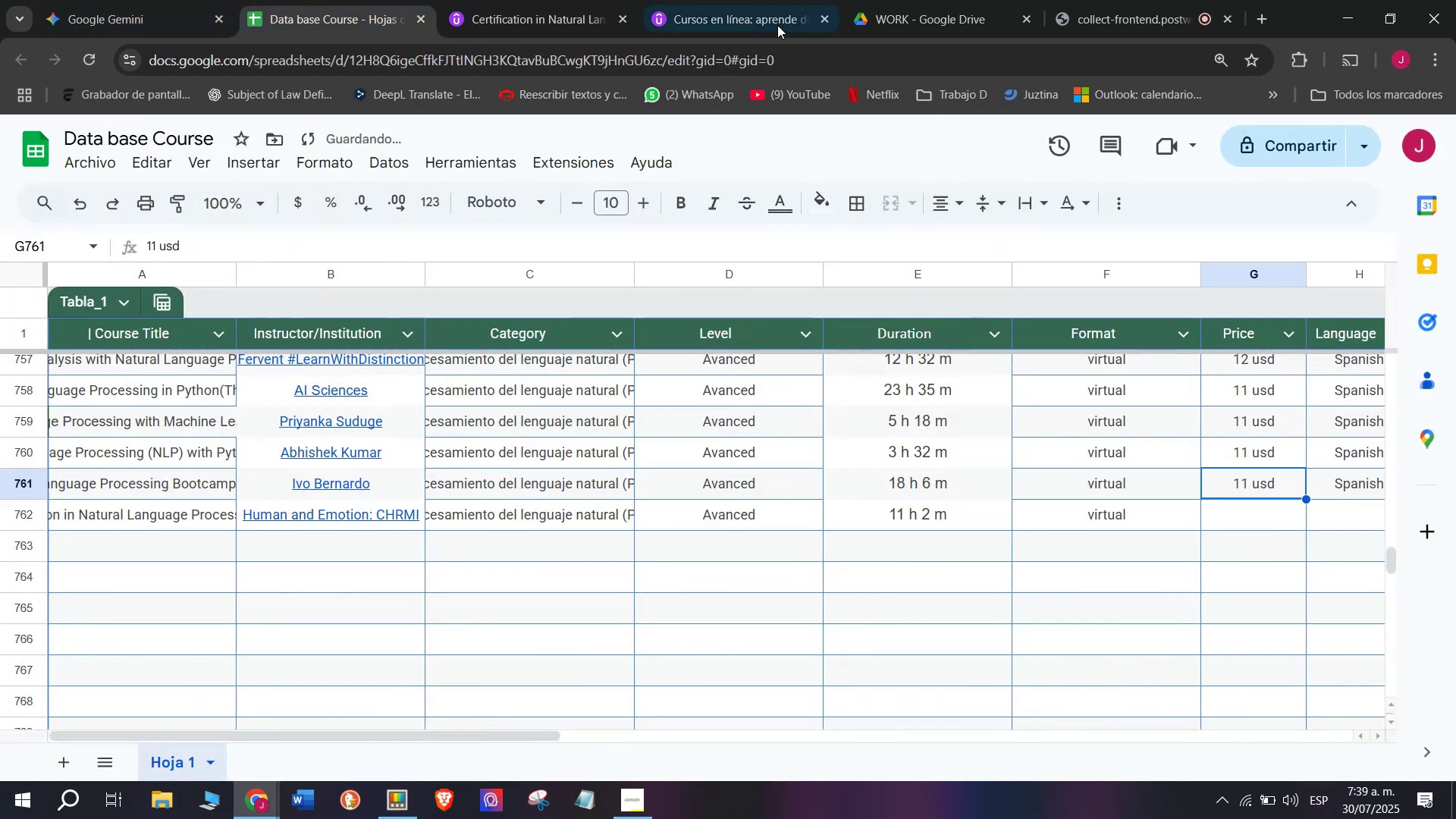 
key(Control+C)
 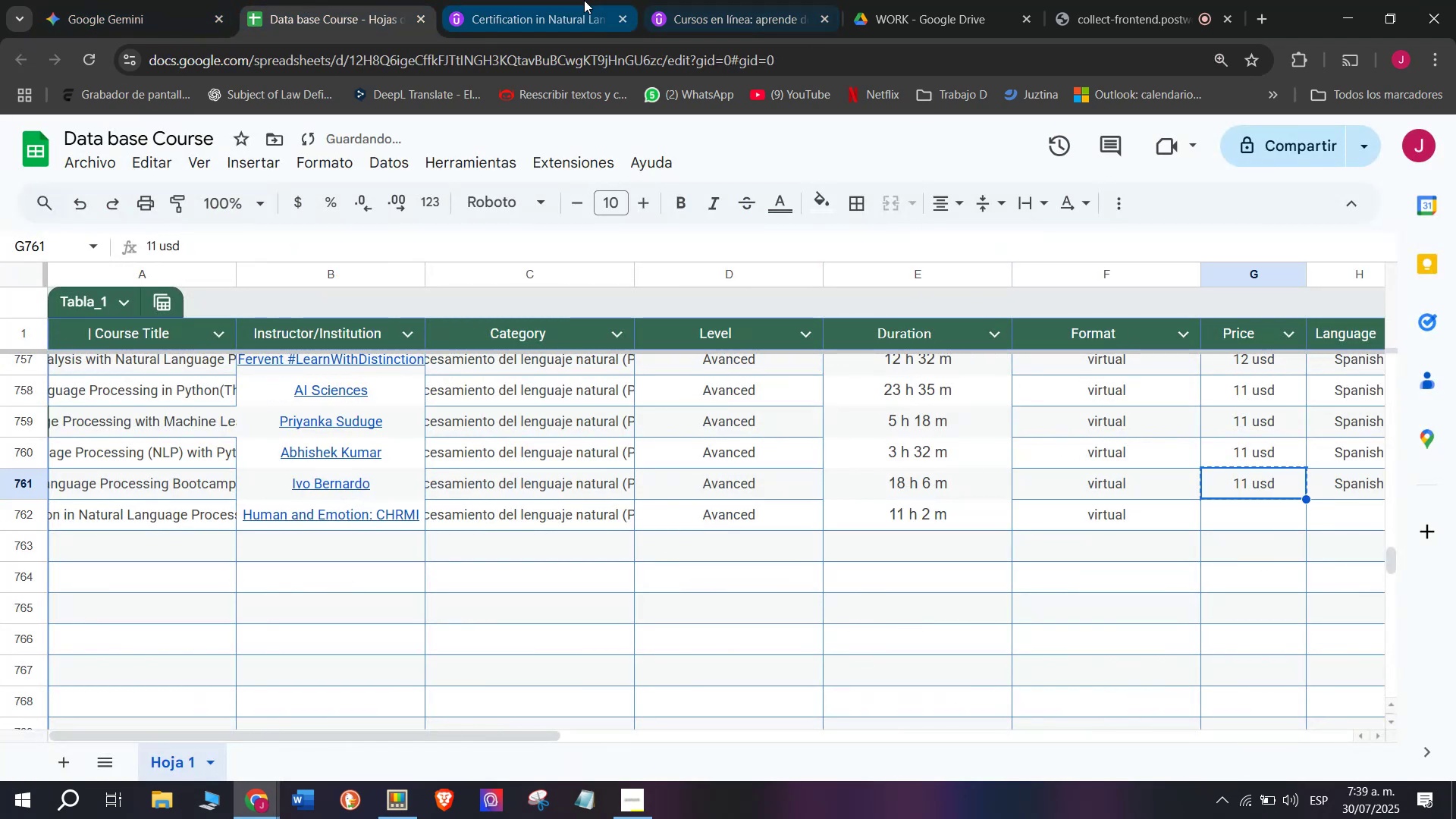 
left_click([582, 0])
 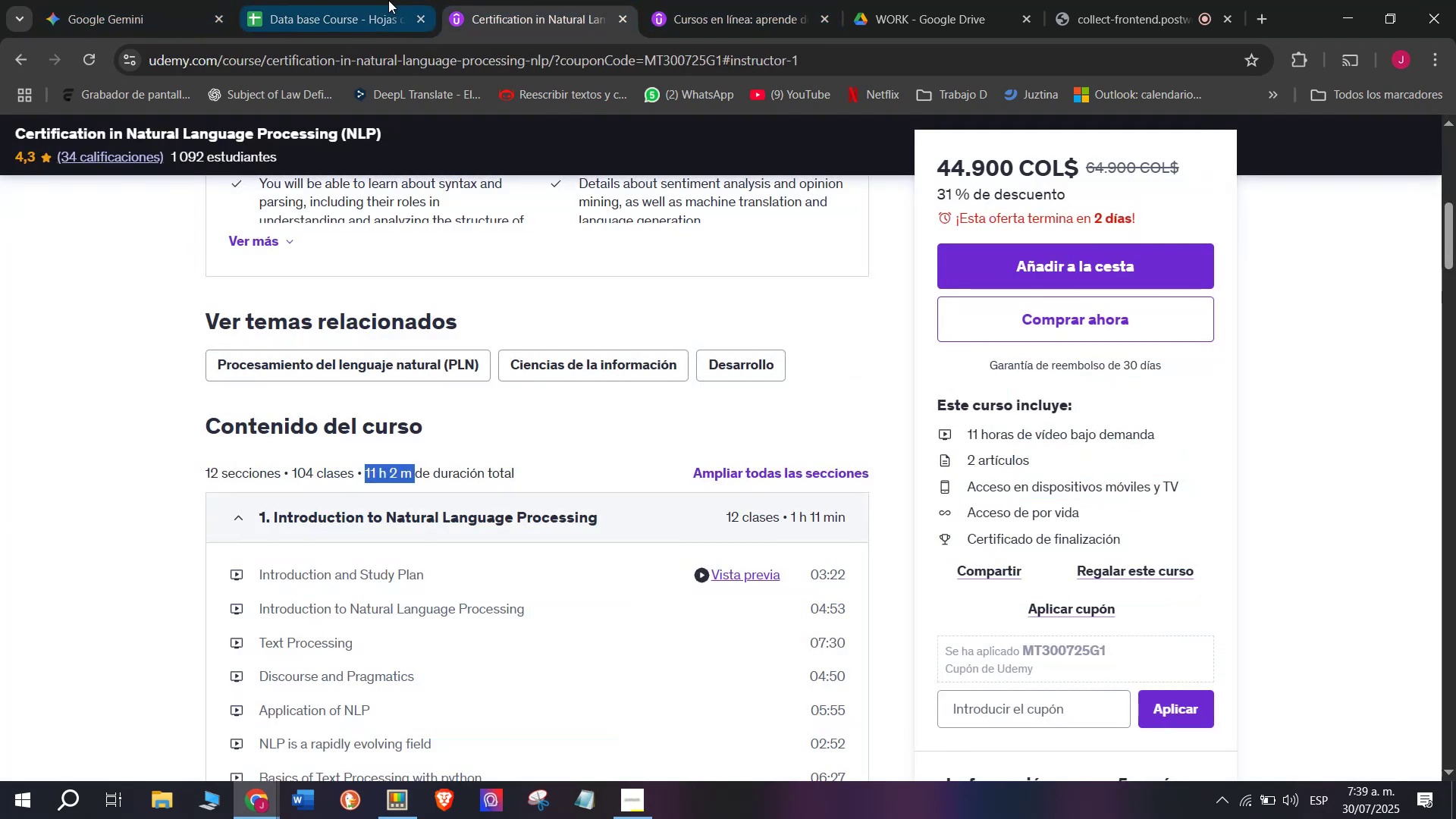 
left_click([380, 0])
 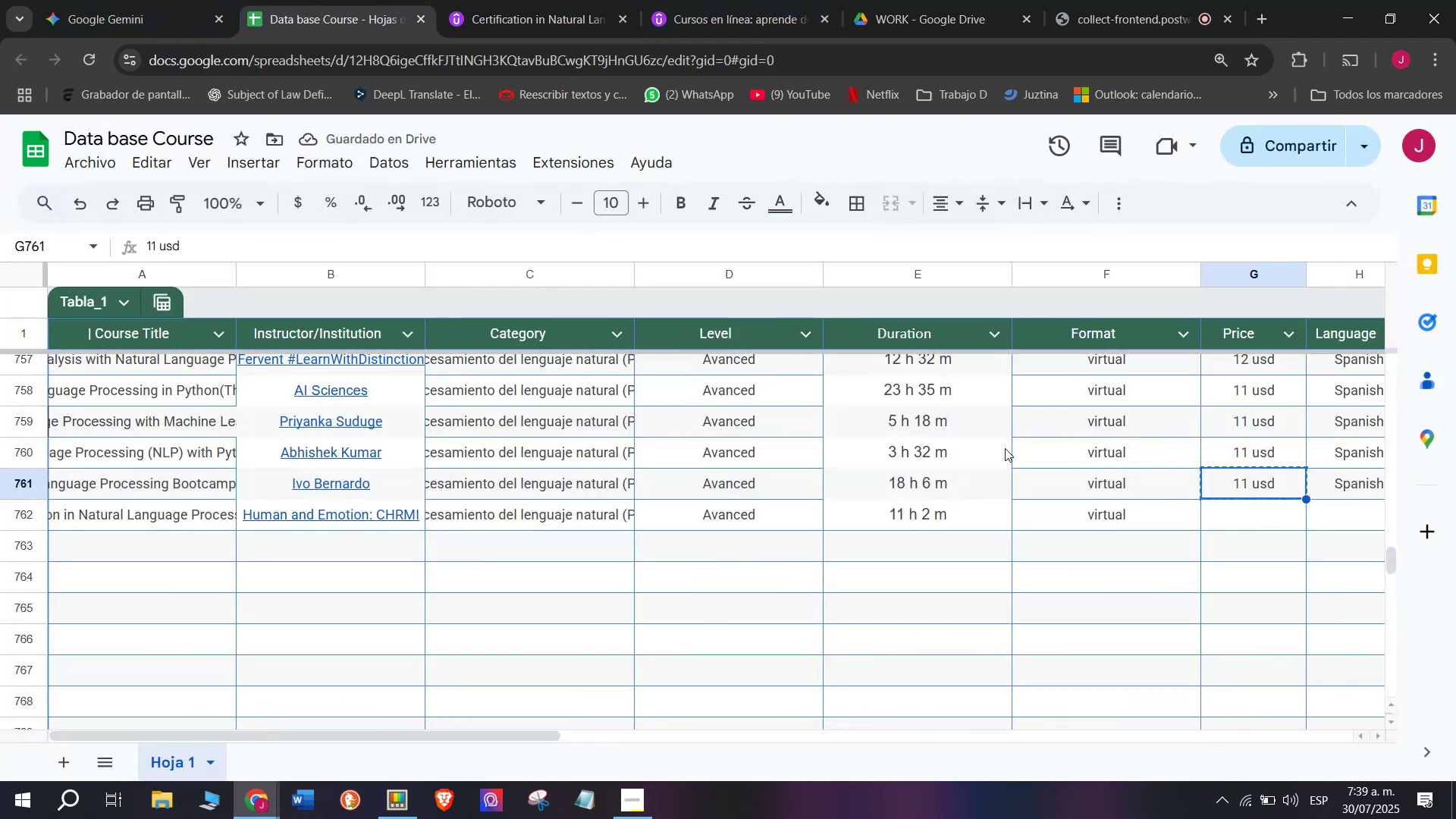 
key(Control+ControlLeft)
 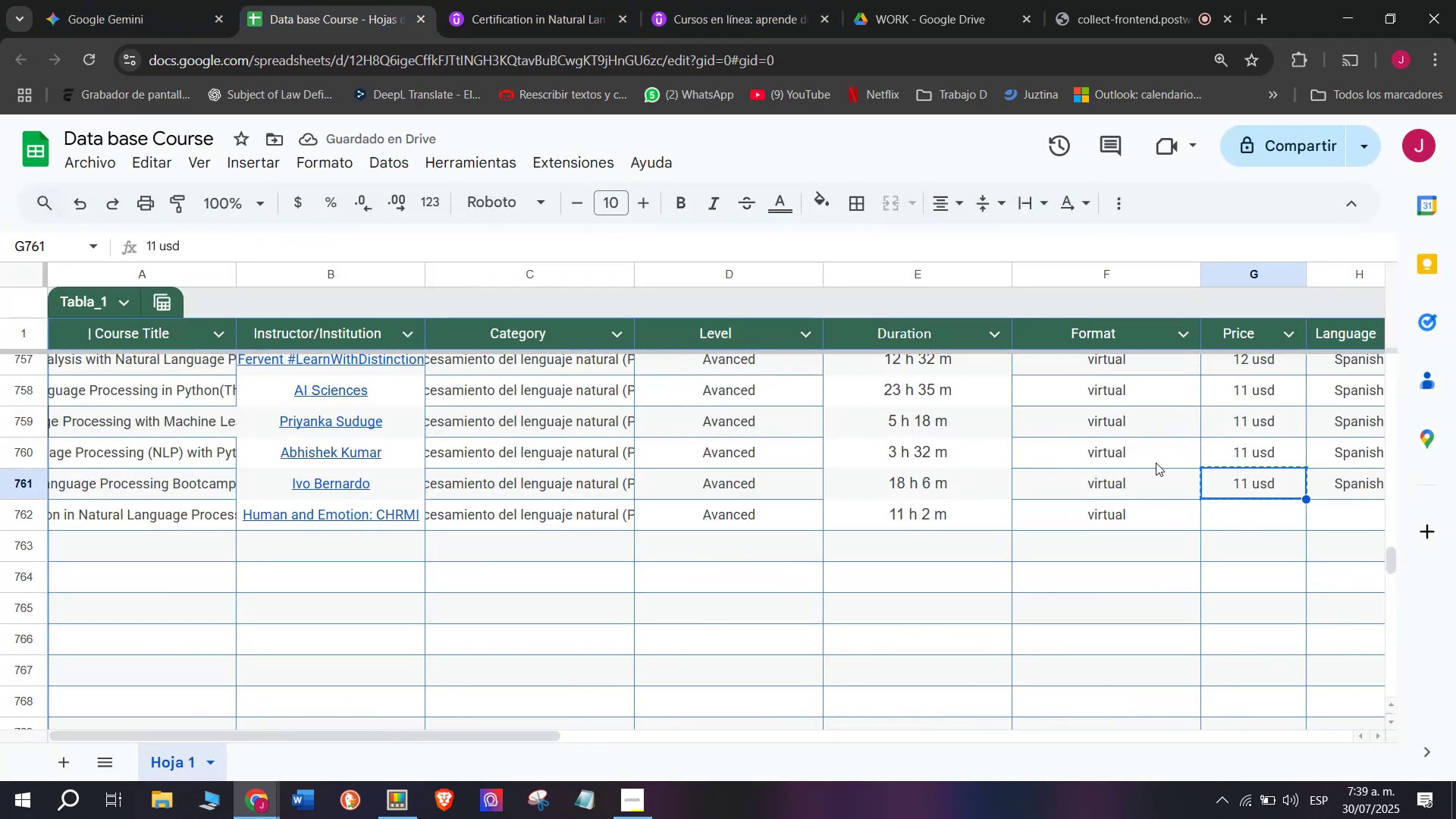 
key(Z)
 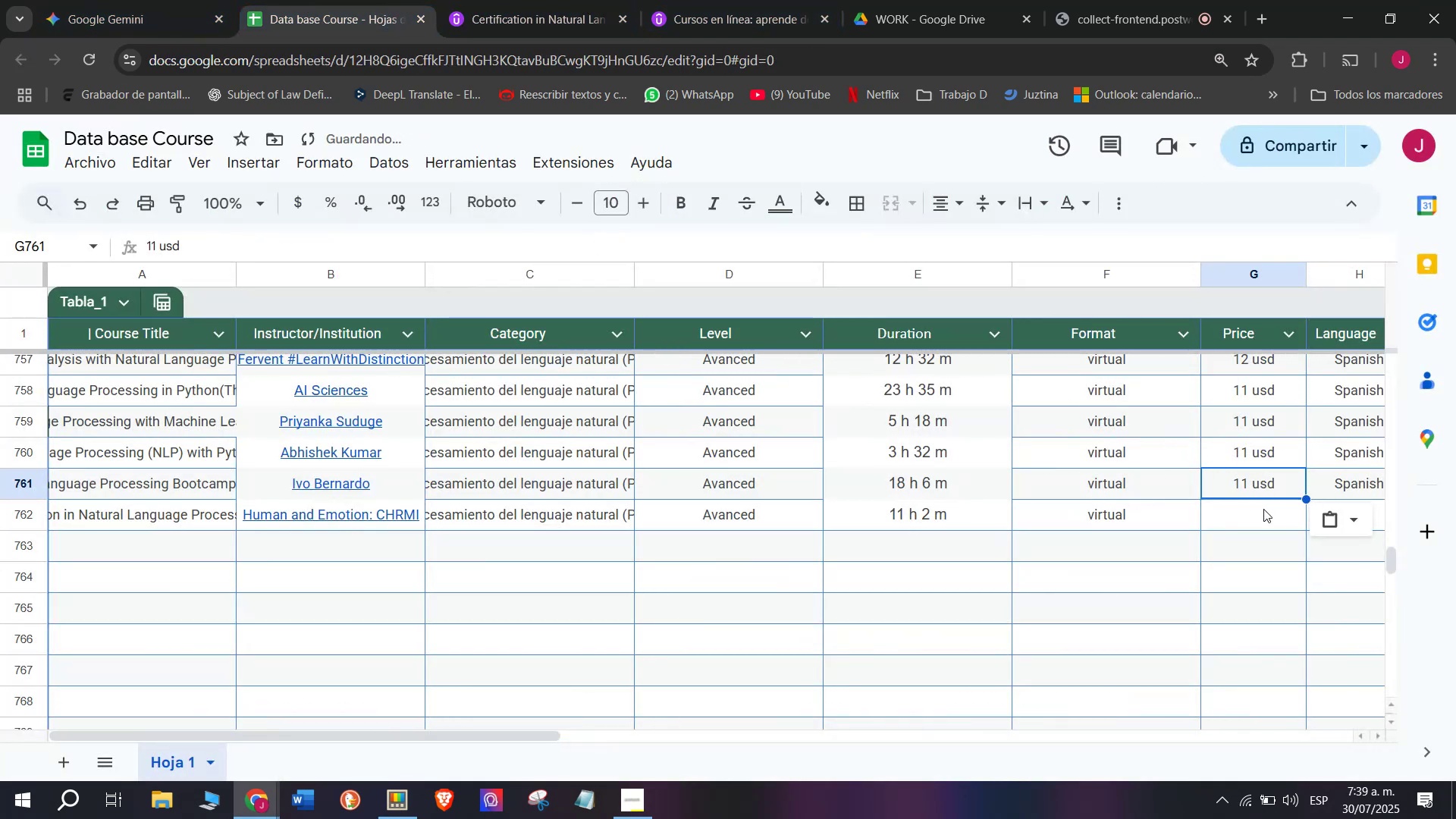 
key(Control+V)
 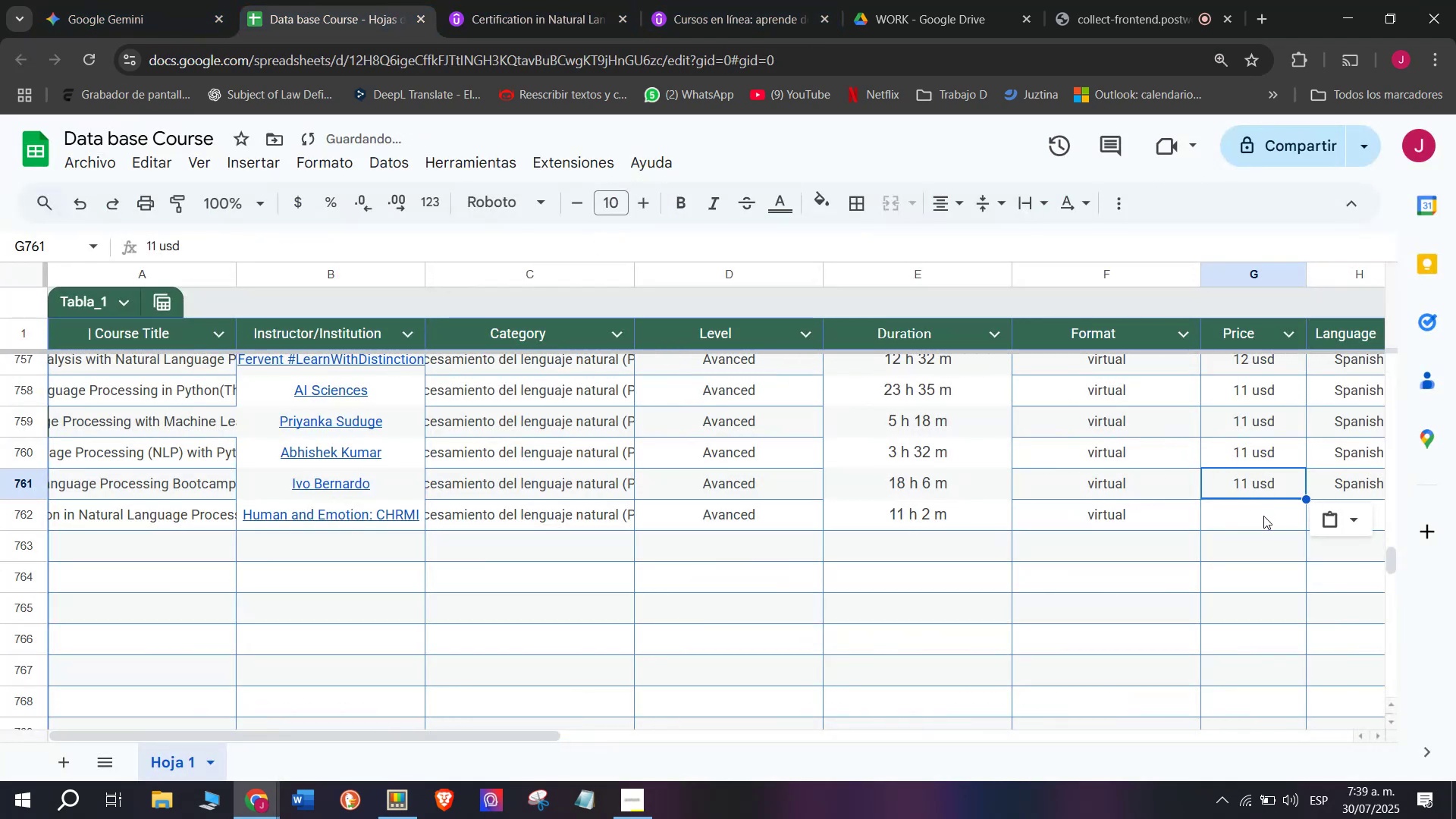 
left_click([1263, 516])
 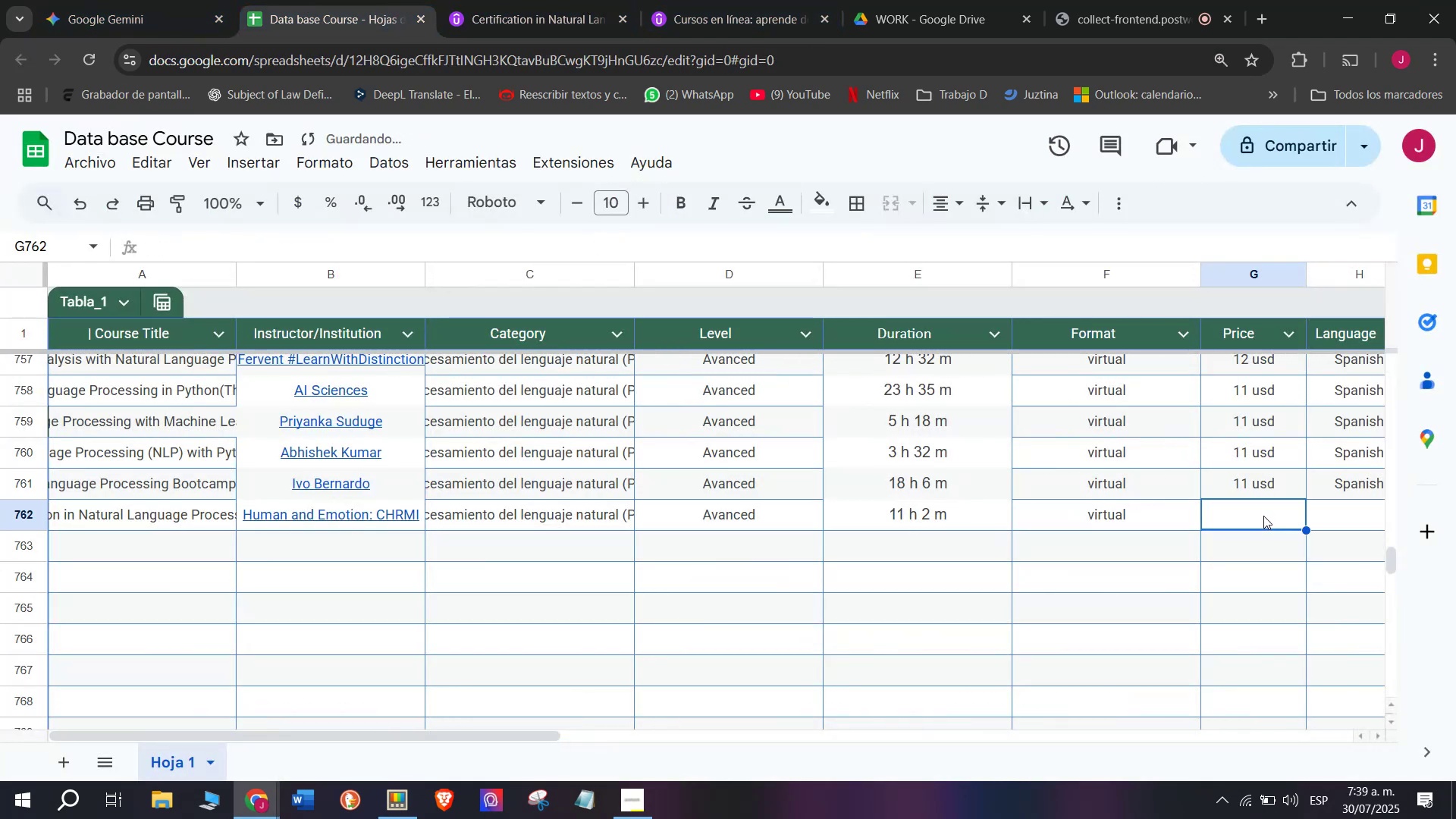 
key(Control+ControlLeft)
 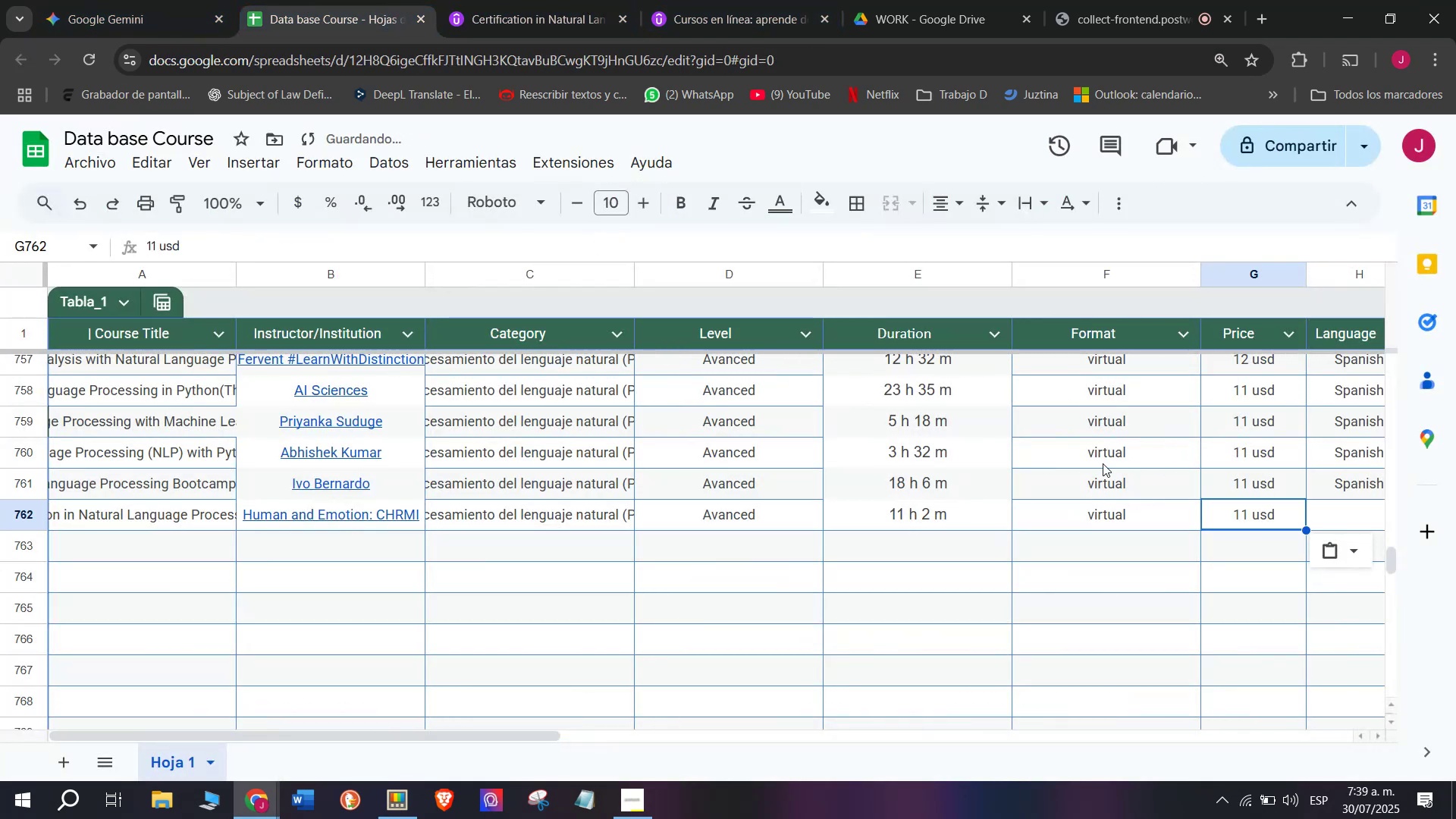 
key(Z)
 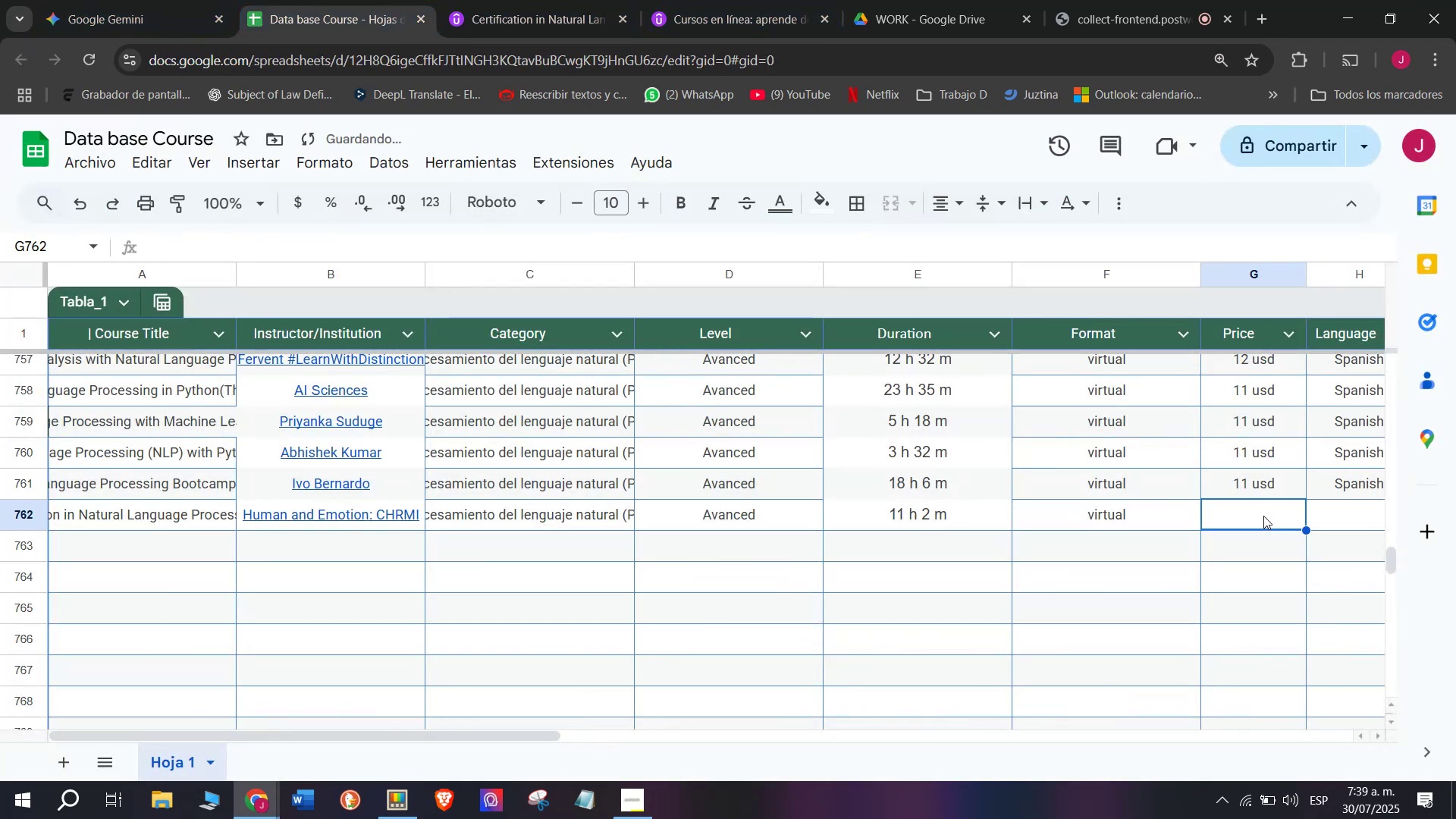 
key(Control+V)
 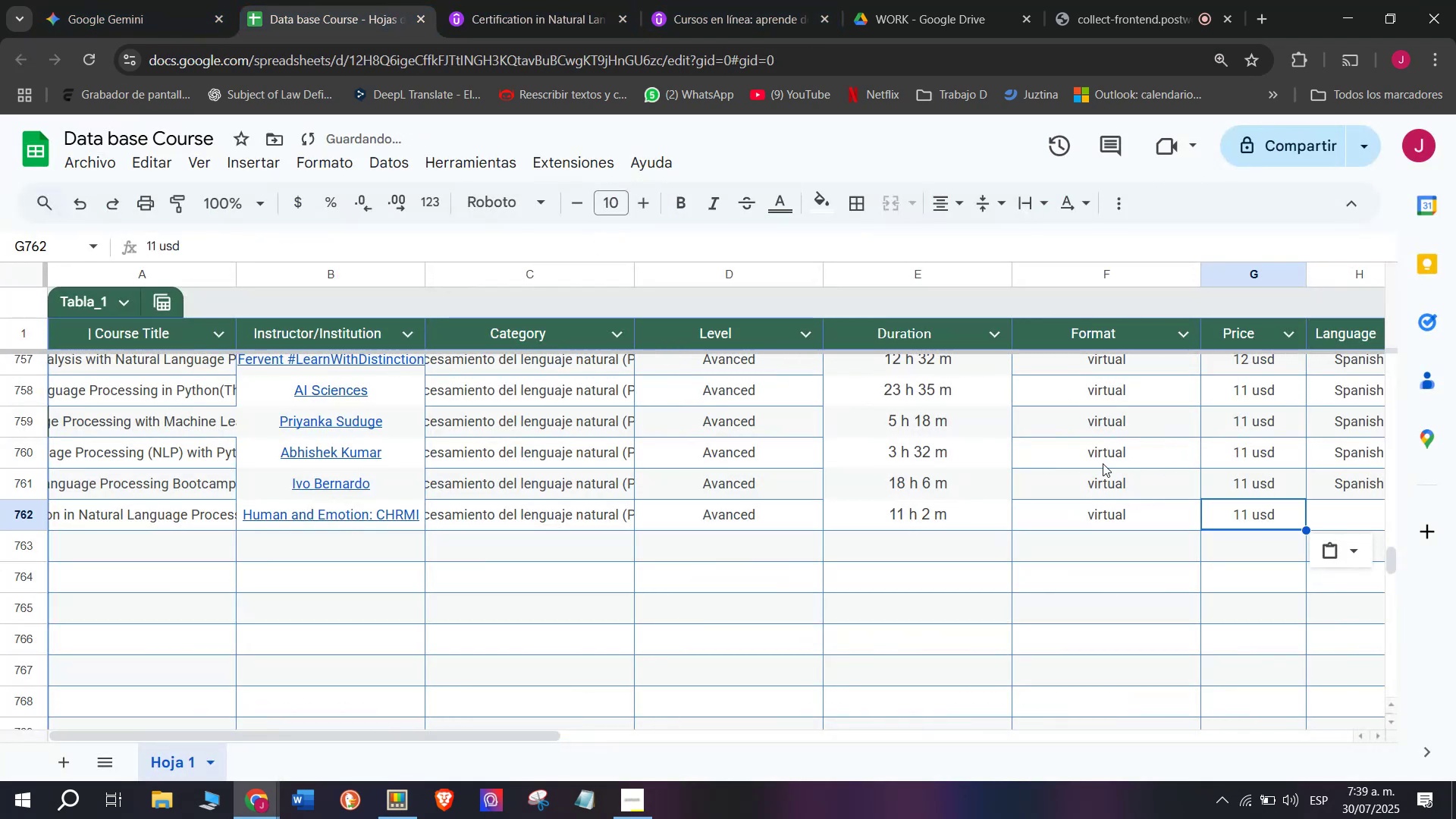 
scroll: coordinate [1078, 466], scroll_direction: down, amount: 3.0
 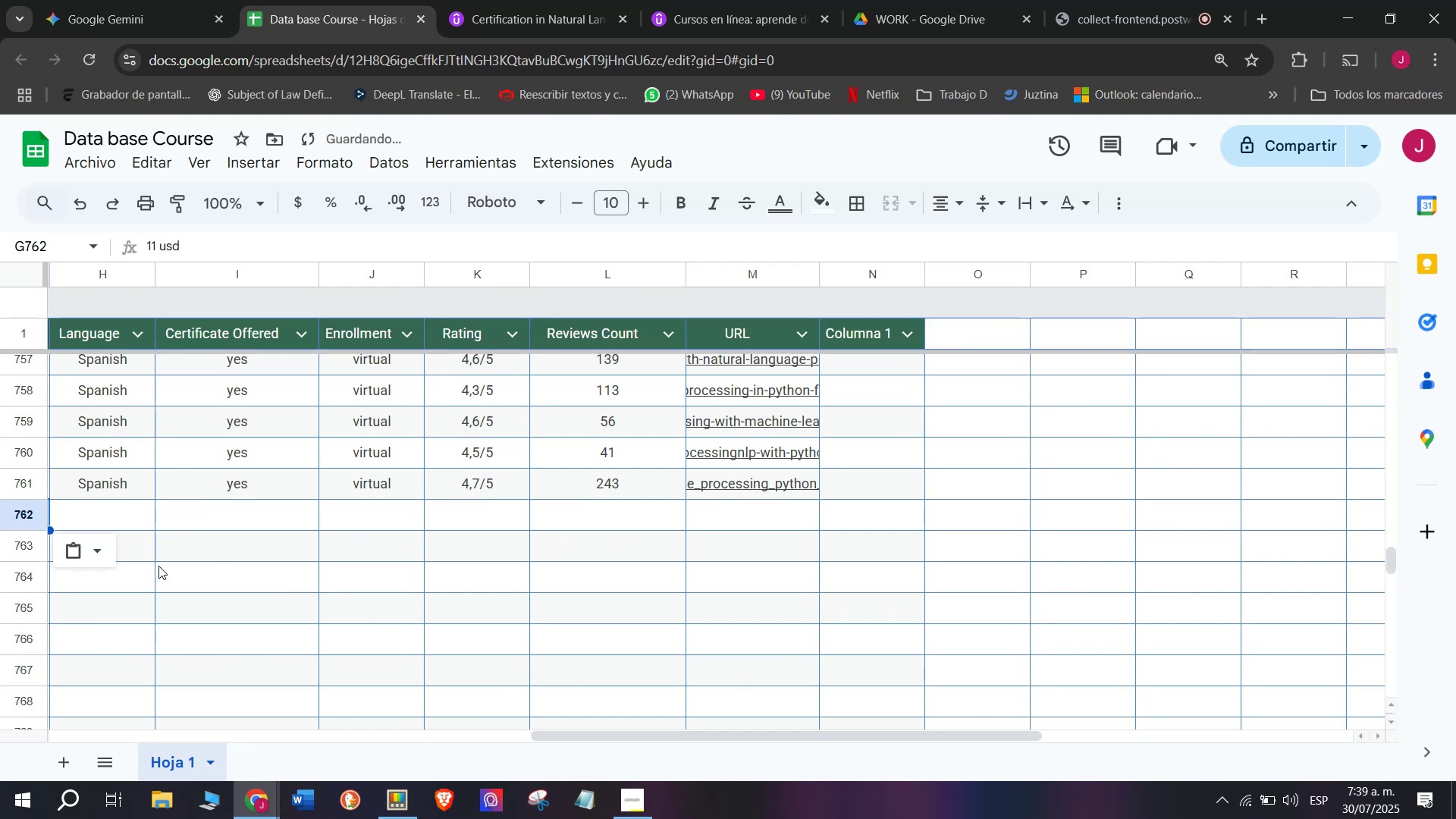 
left_click([108, 506])
 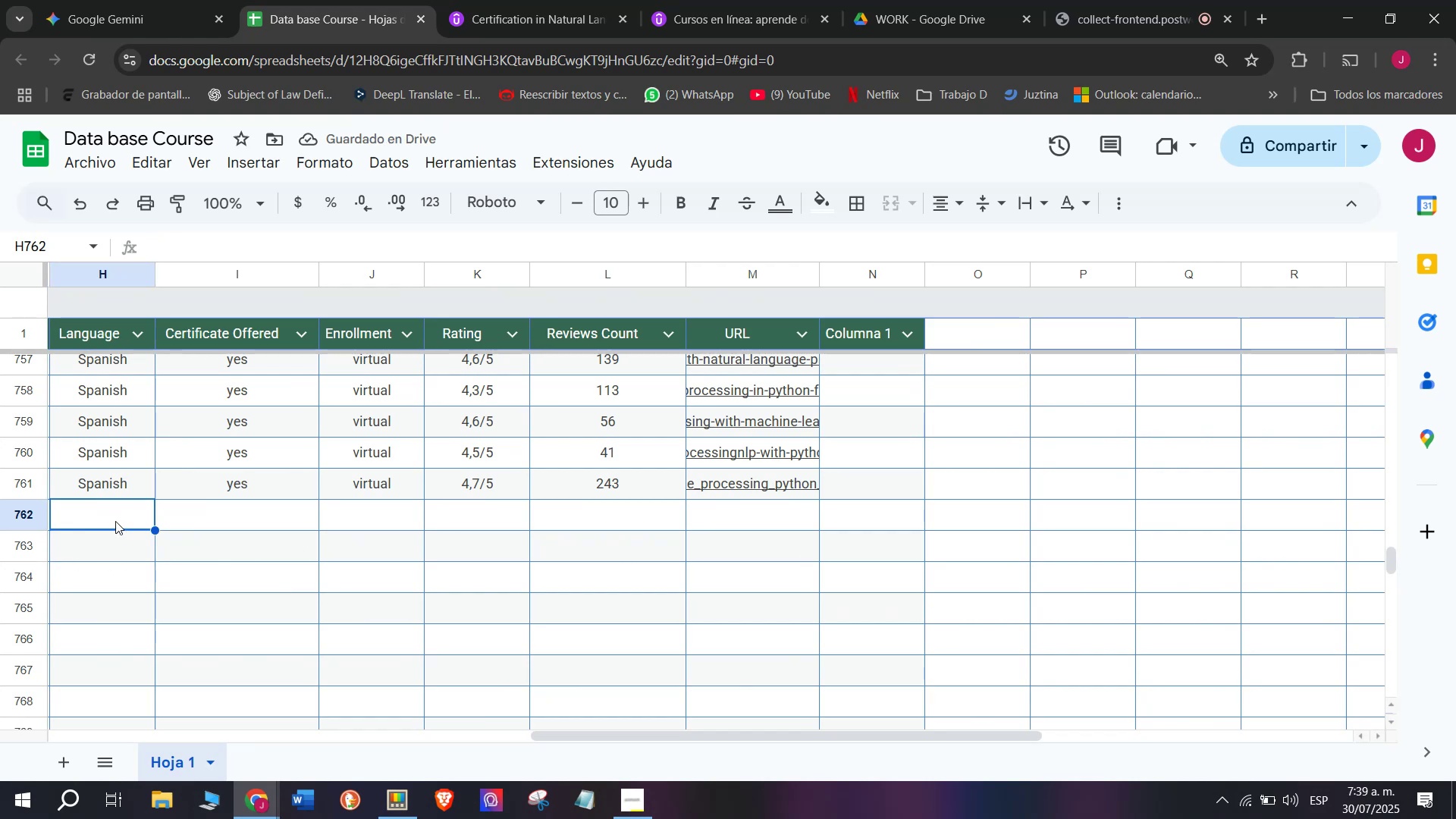 
scroll: coordinate [350, 485], scroll_direction: none, amount: 0.0
 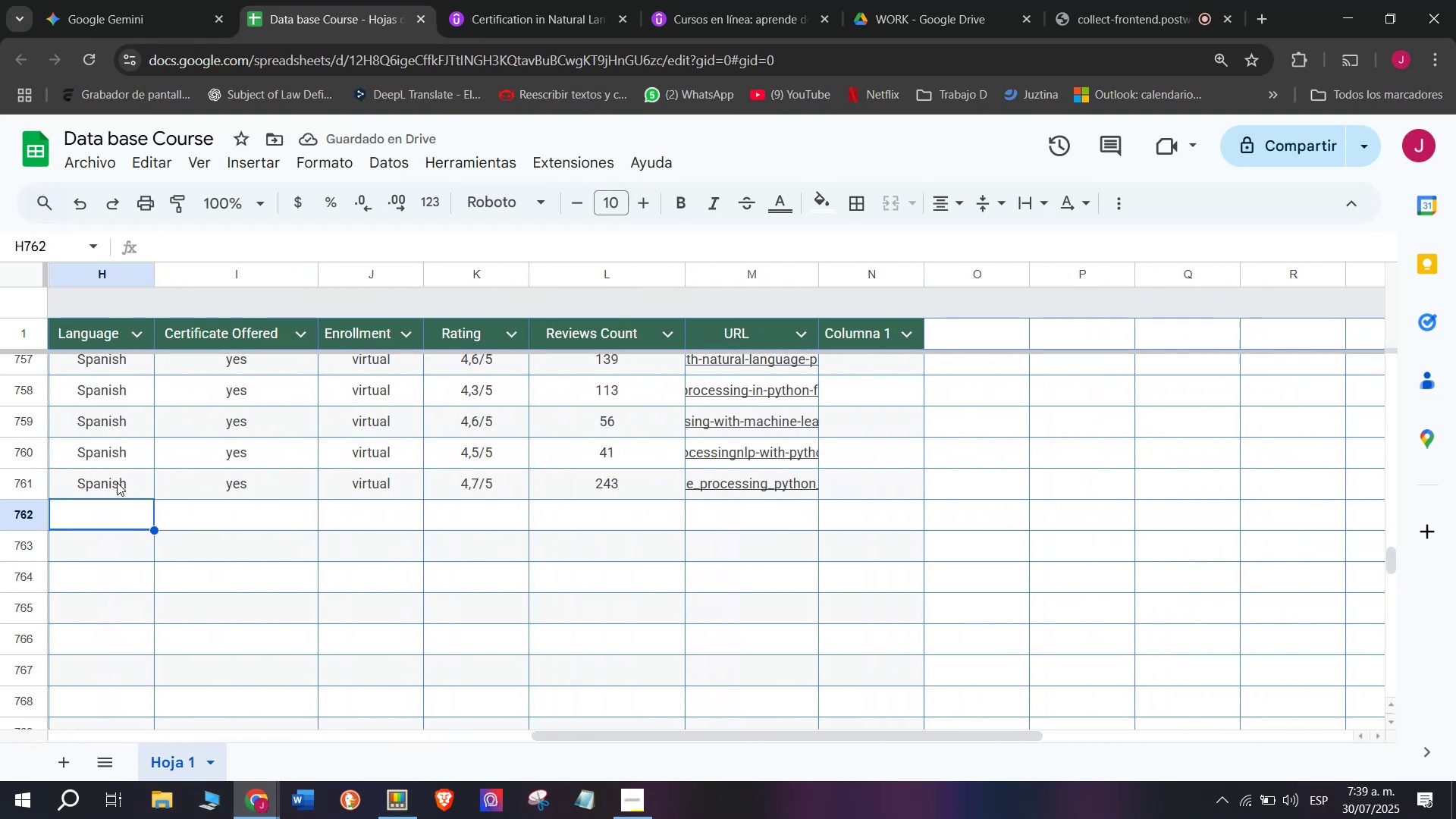 
left_click([117, 482])
 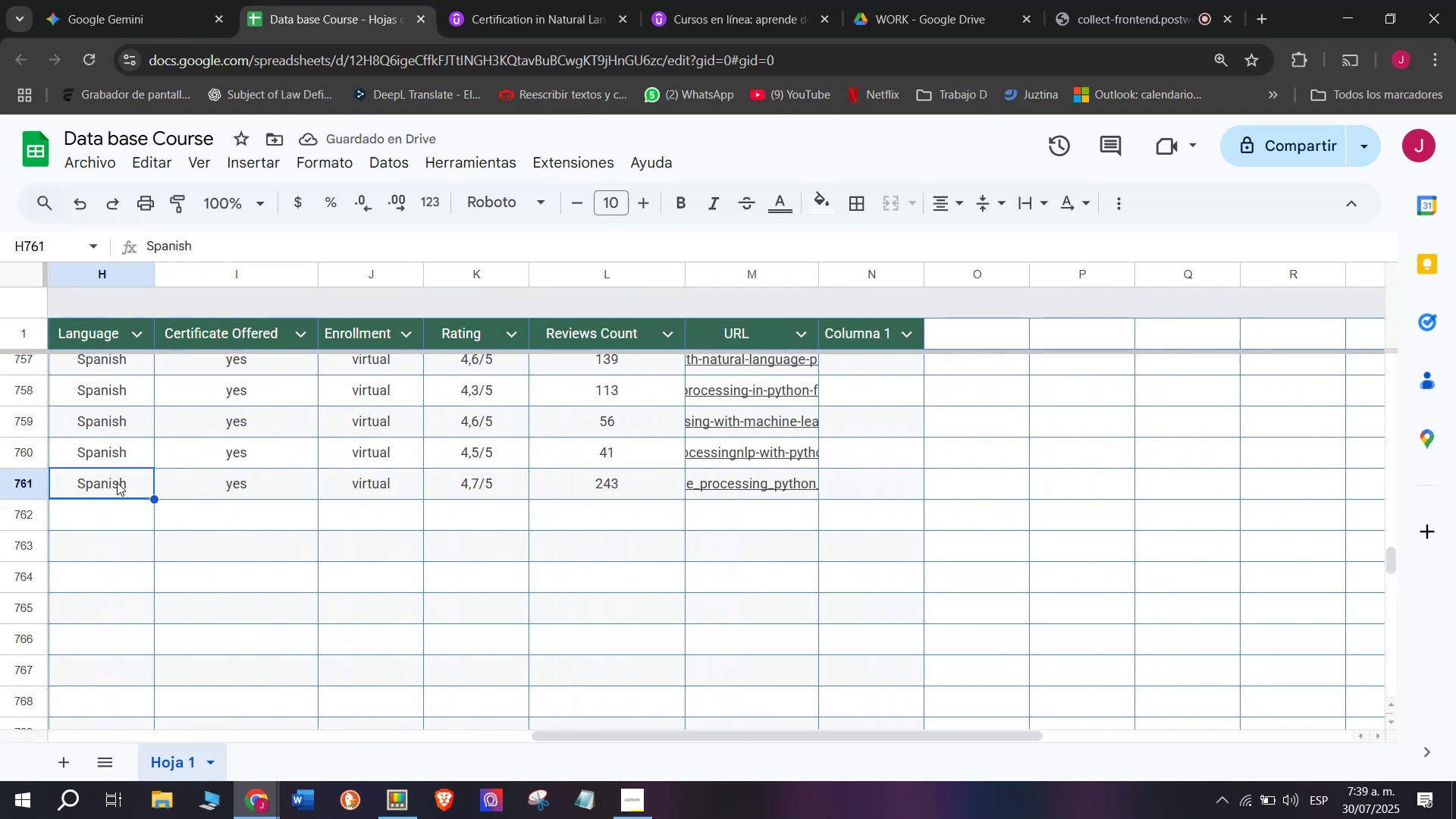 
key(Break)
 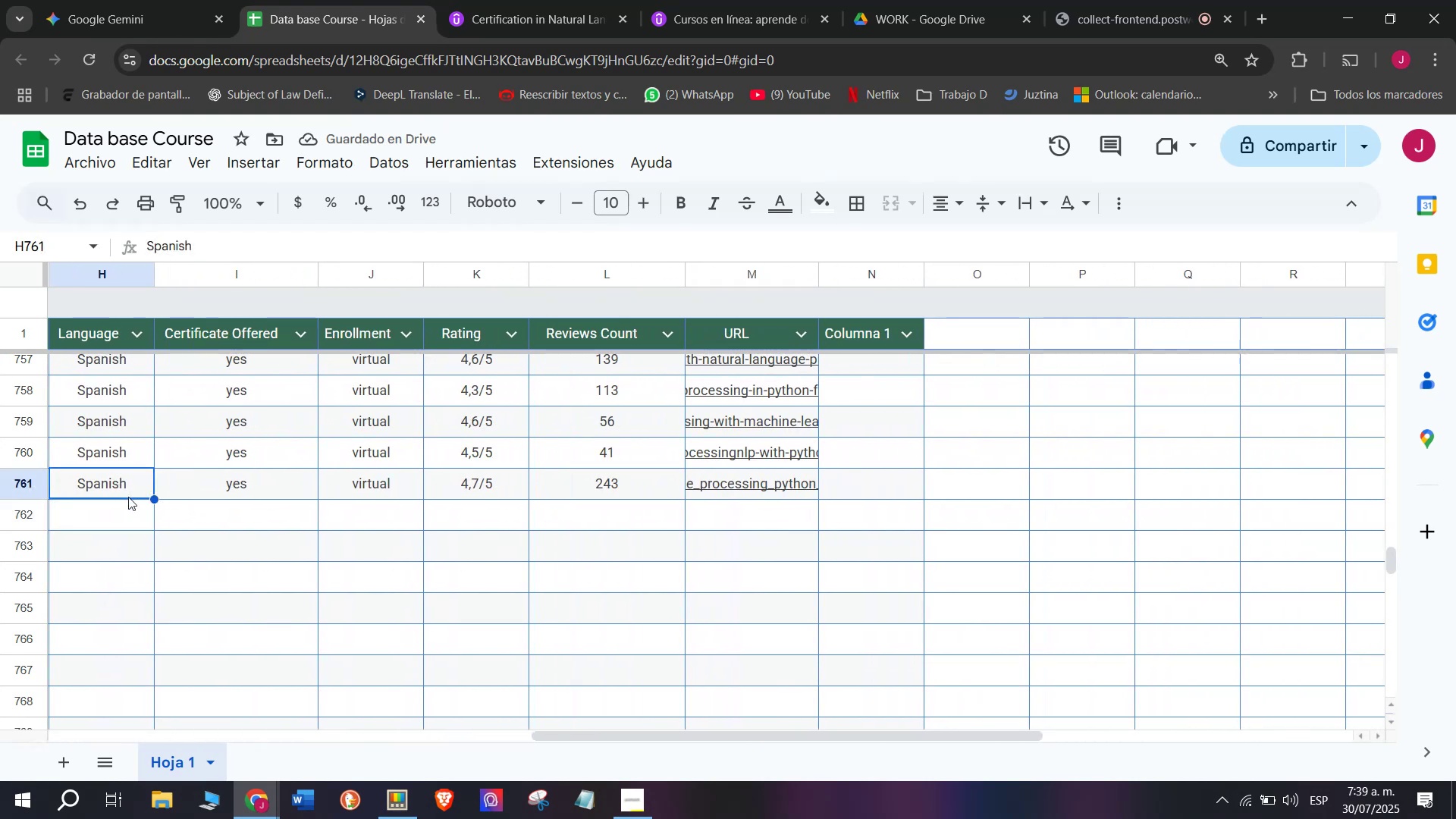 
key(Control+ControlLeft)
 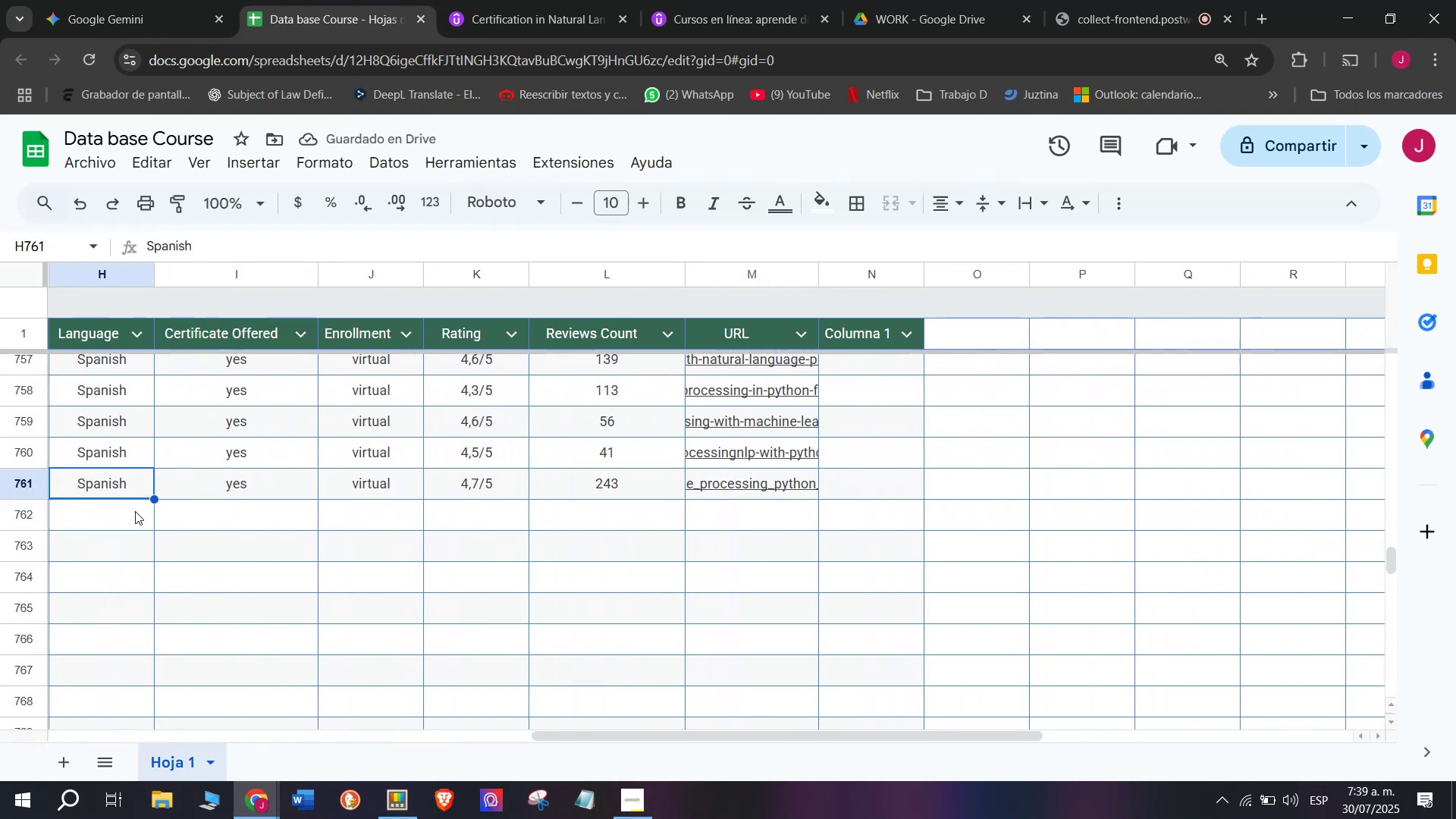 
key(Control+C)
 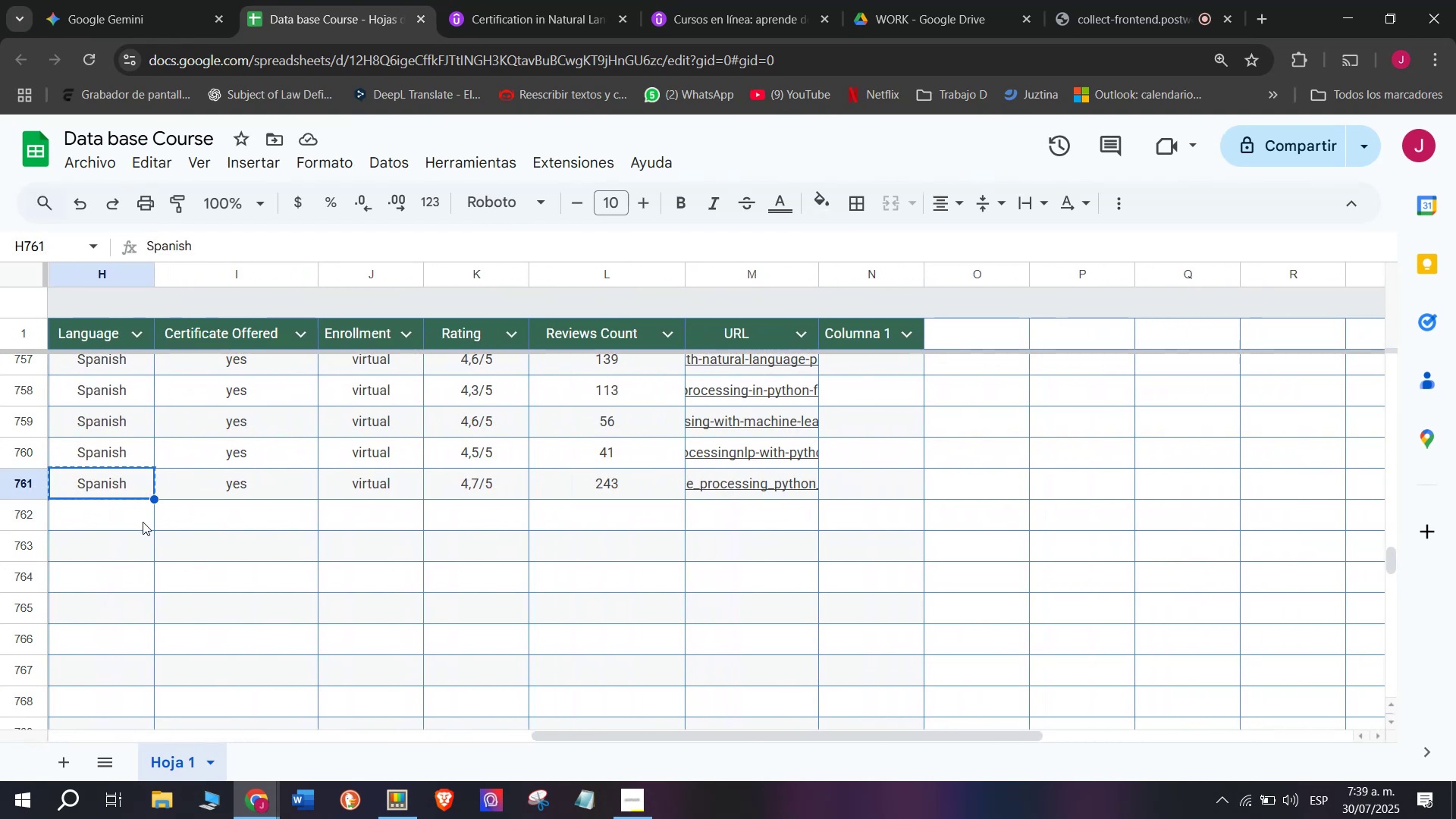 
double_click([143, 522])
 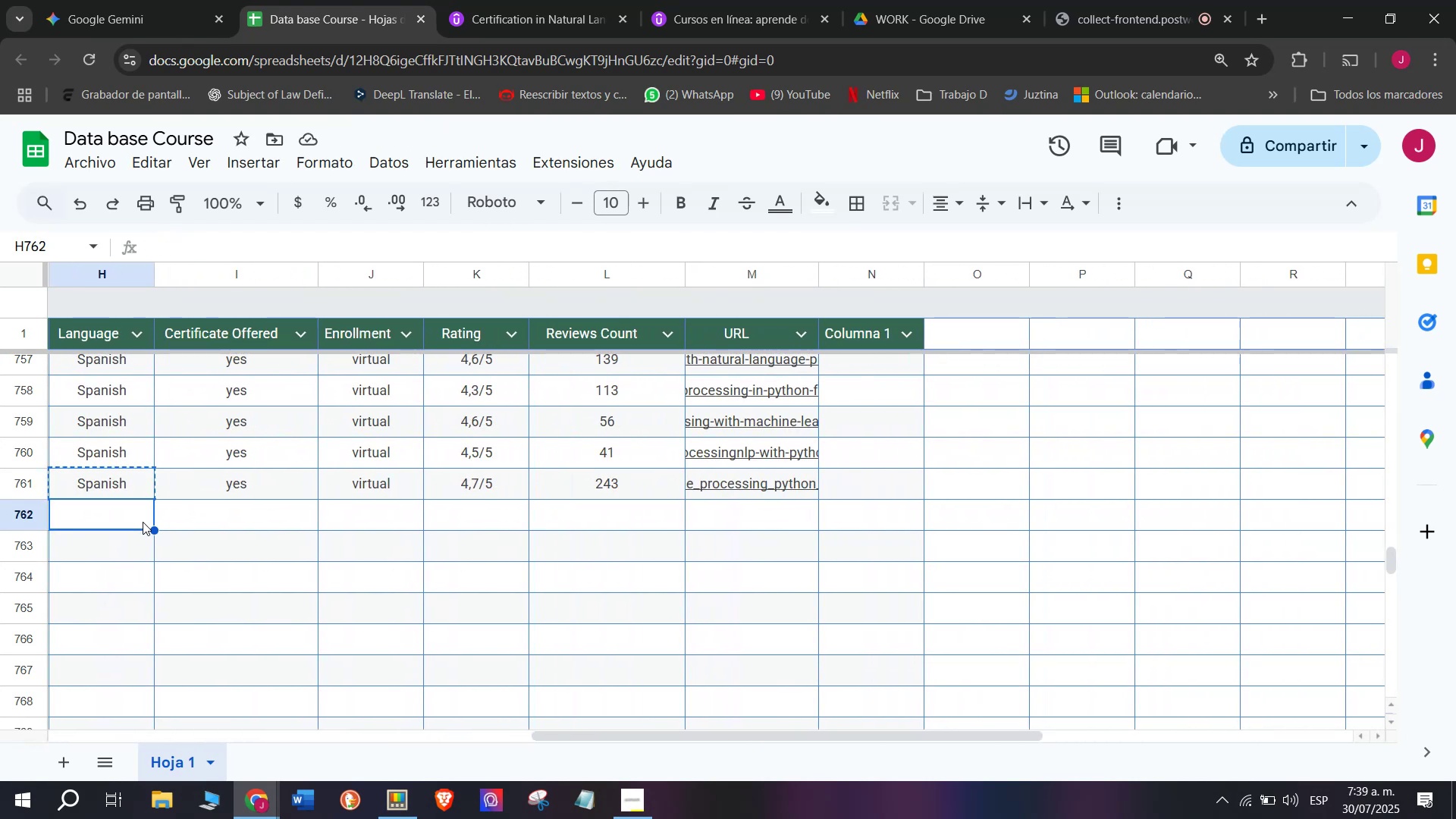 
key(Control+ControlLeft)
 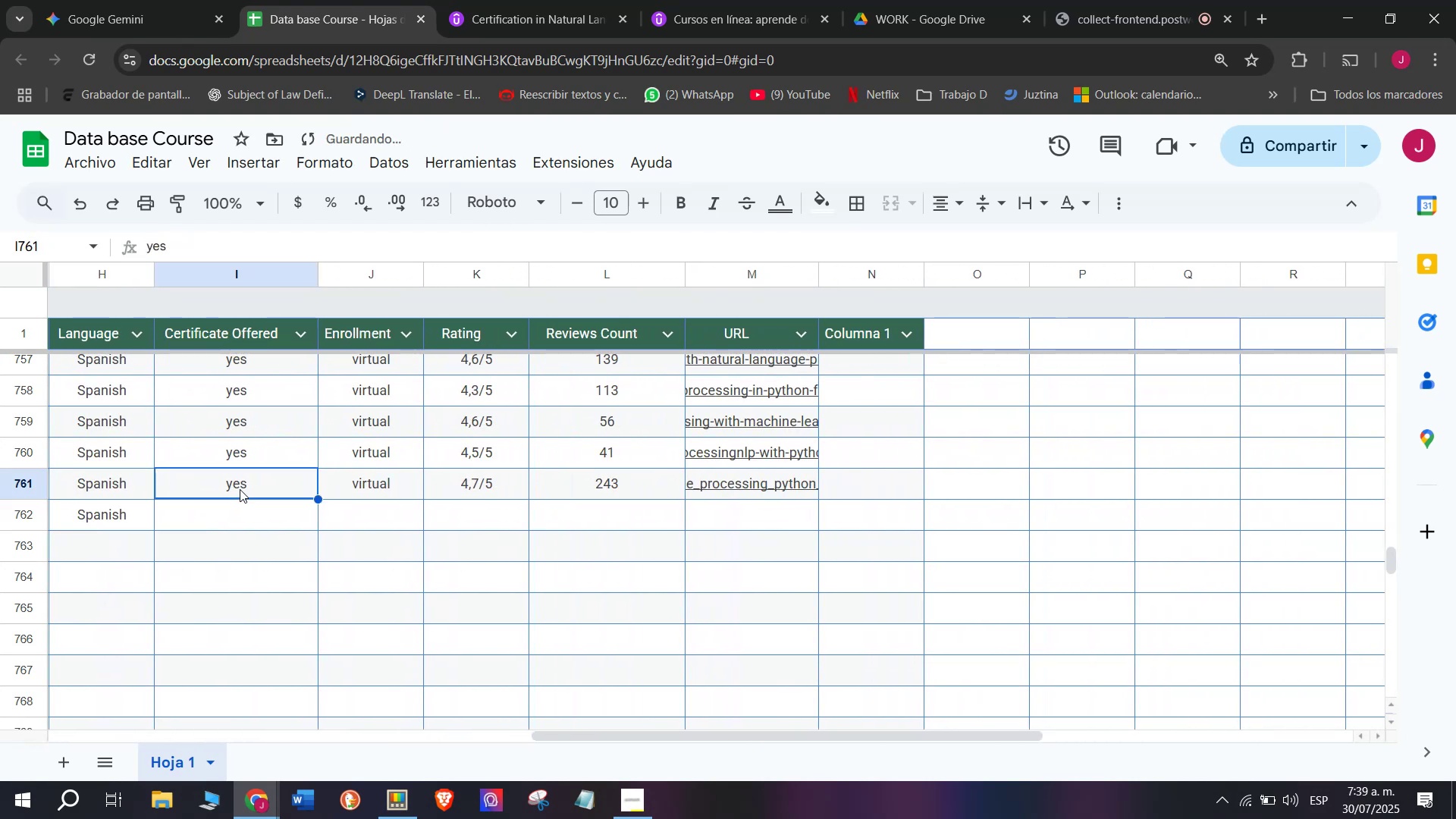 
key(Z)
 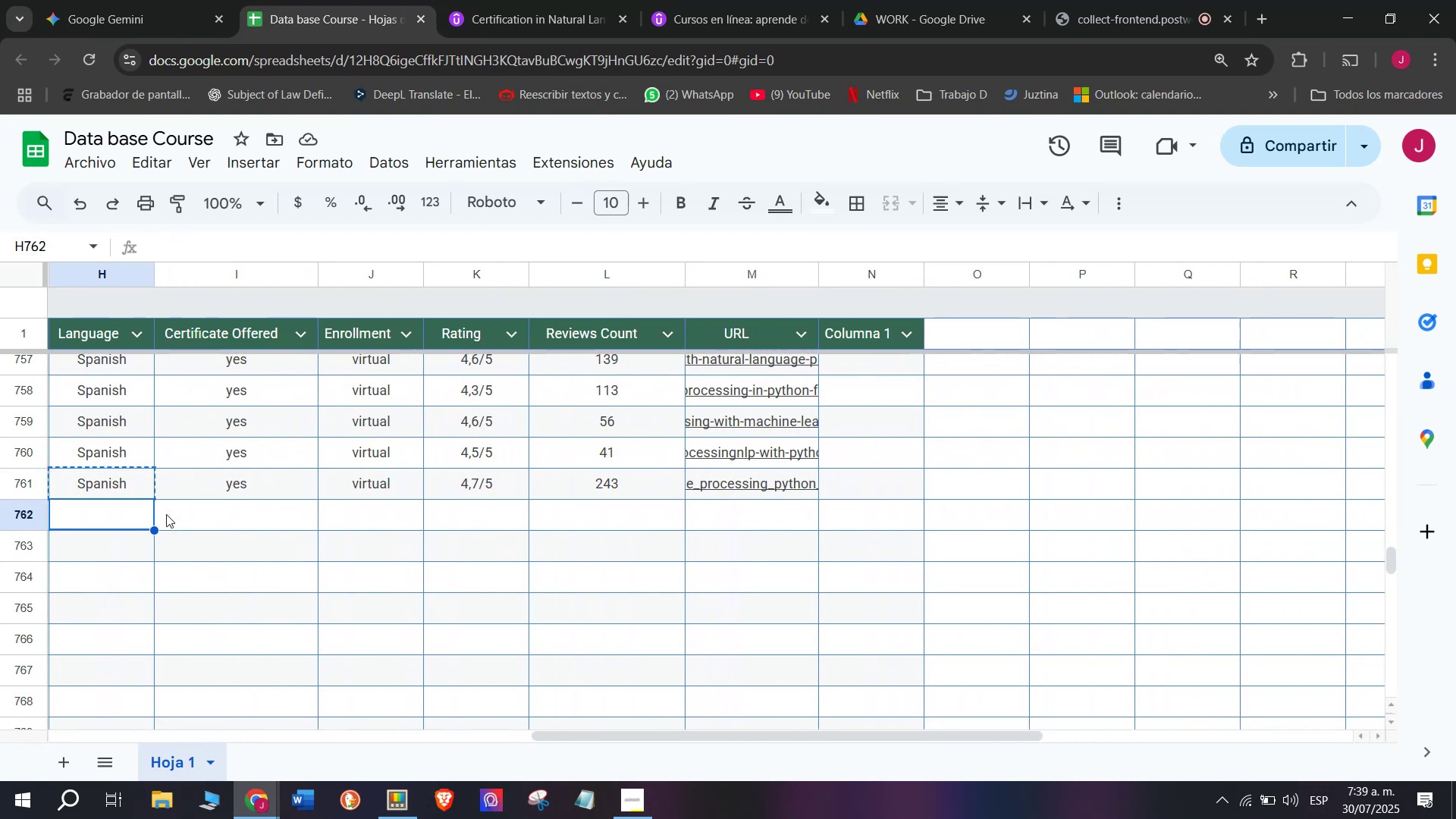 
key(Control+V)
 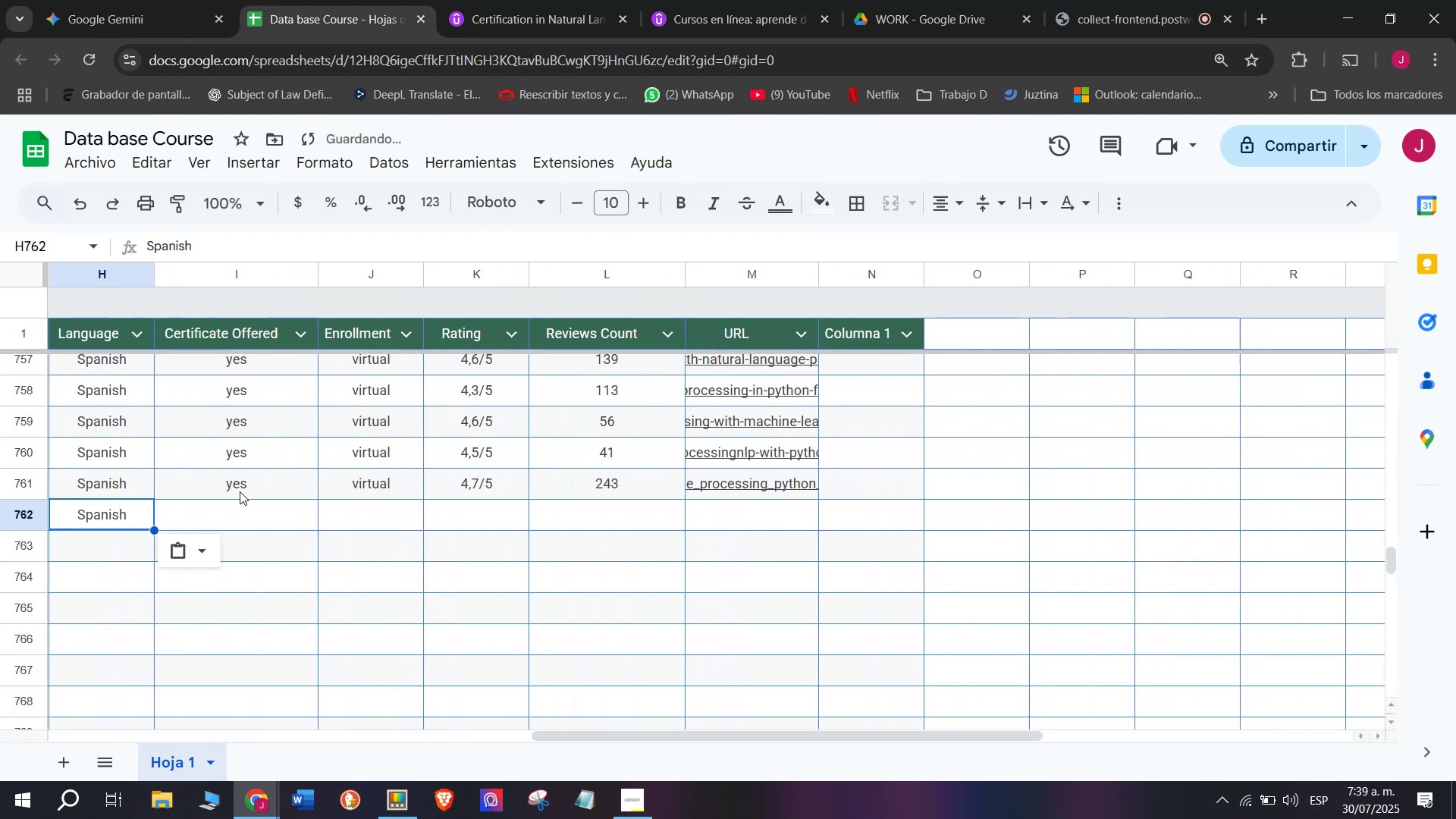 
left_click([240, 489])
 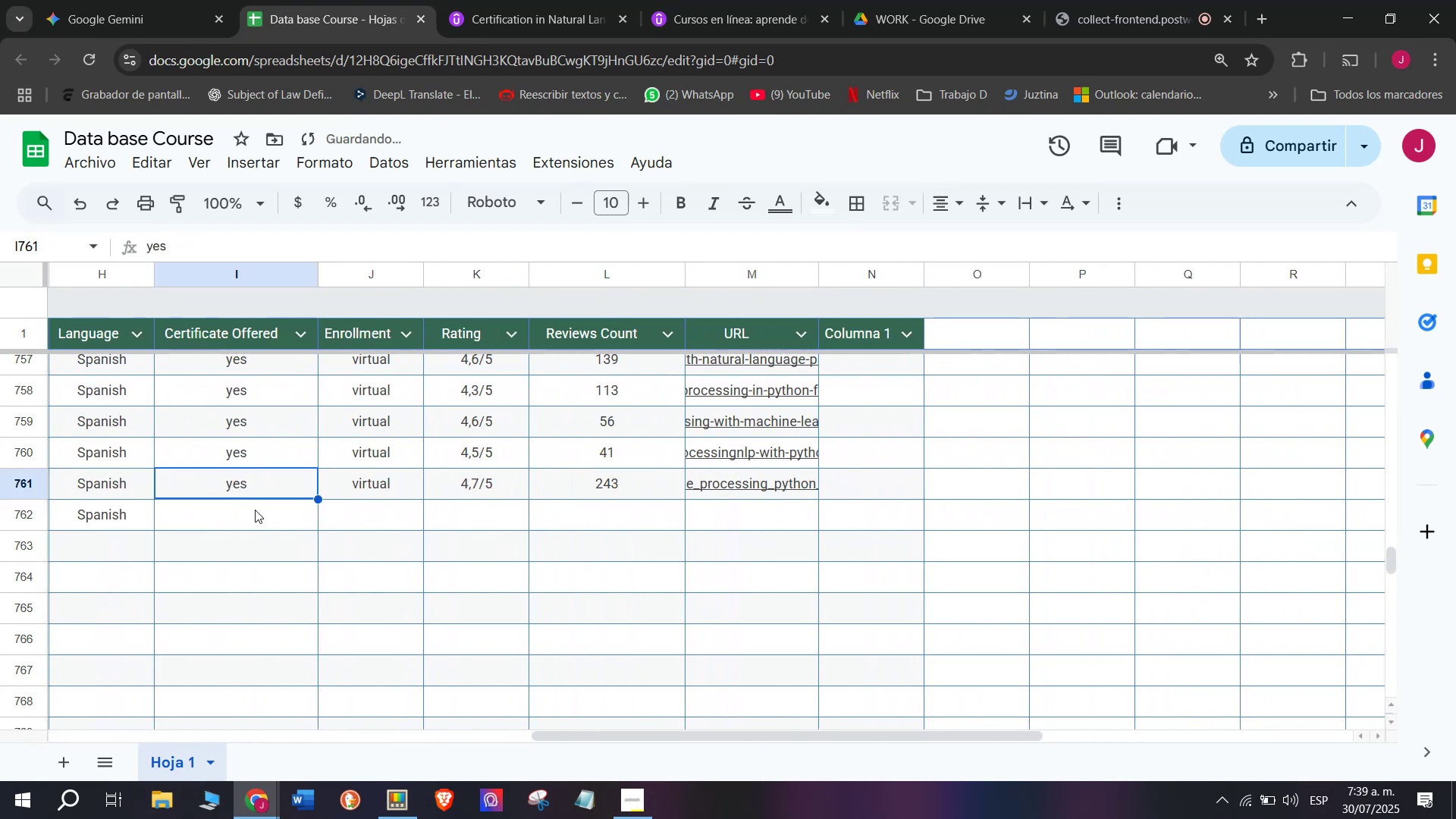 
key(Control+C)
 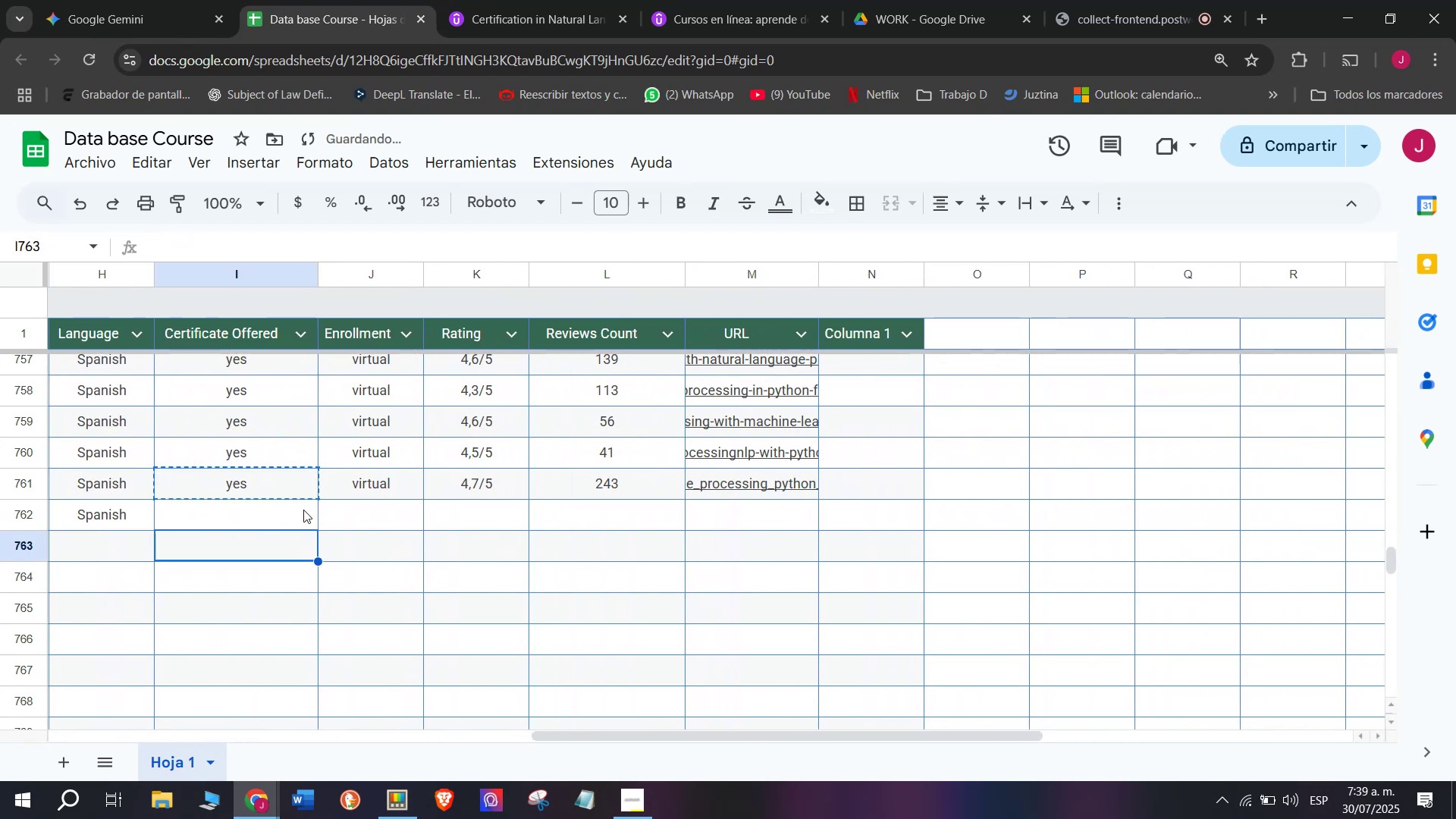 
key(Break)
 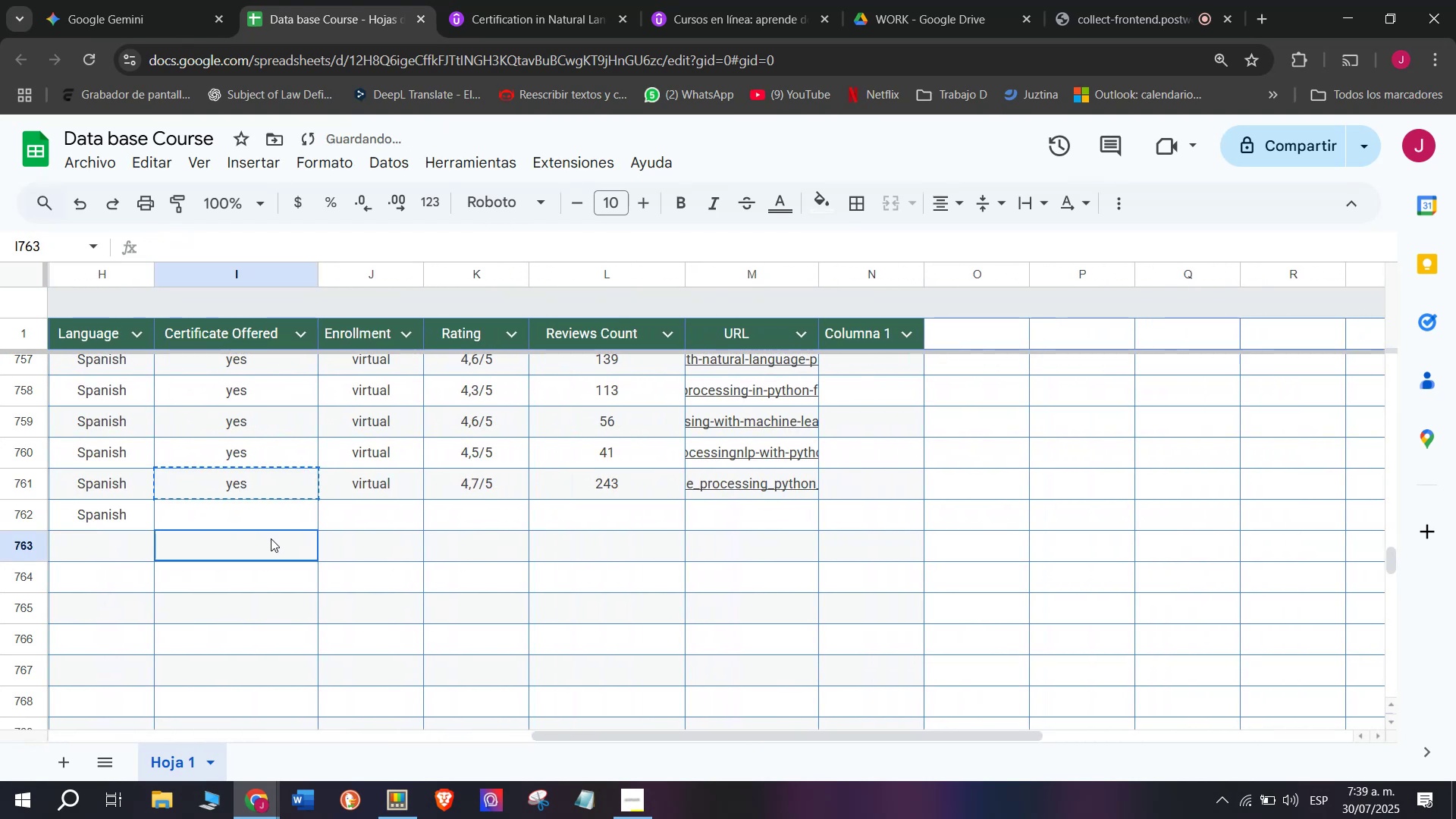 
key(Control+ControlLeft)
 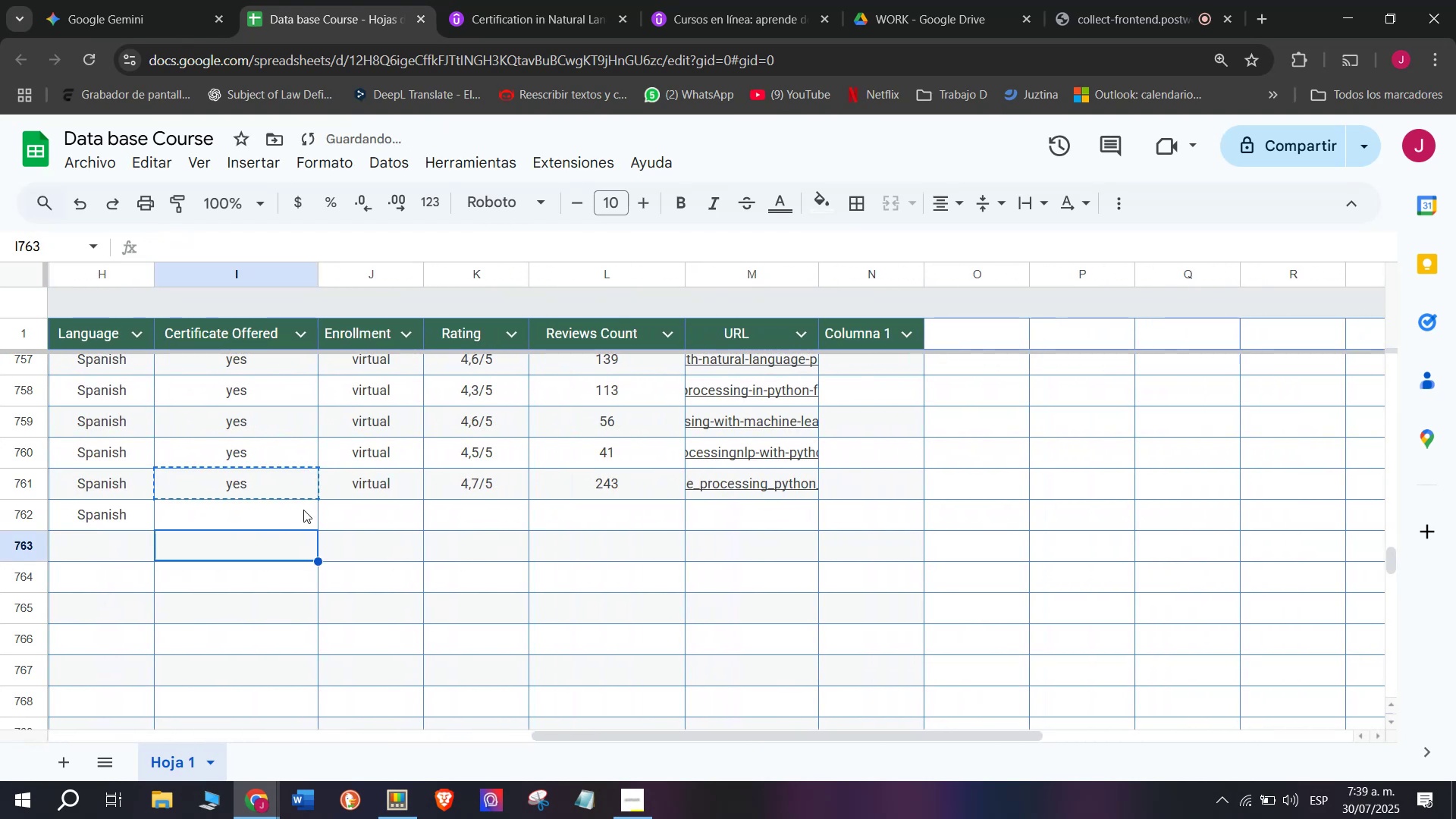 
double_click([271, 538])
 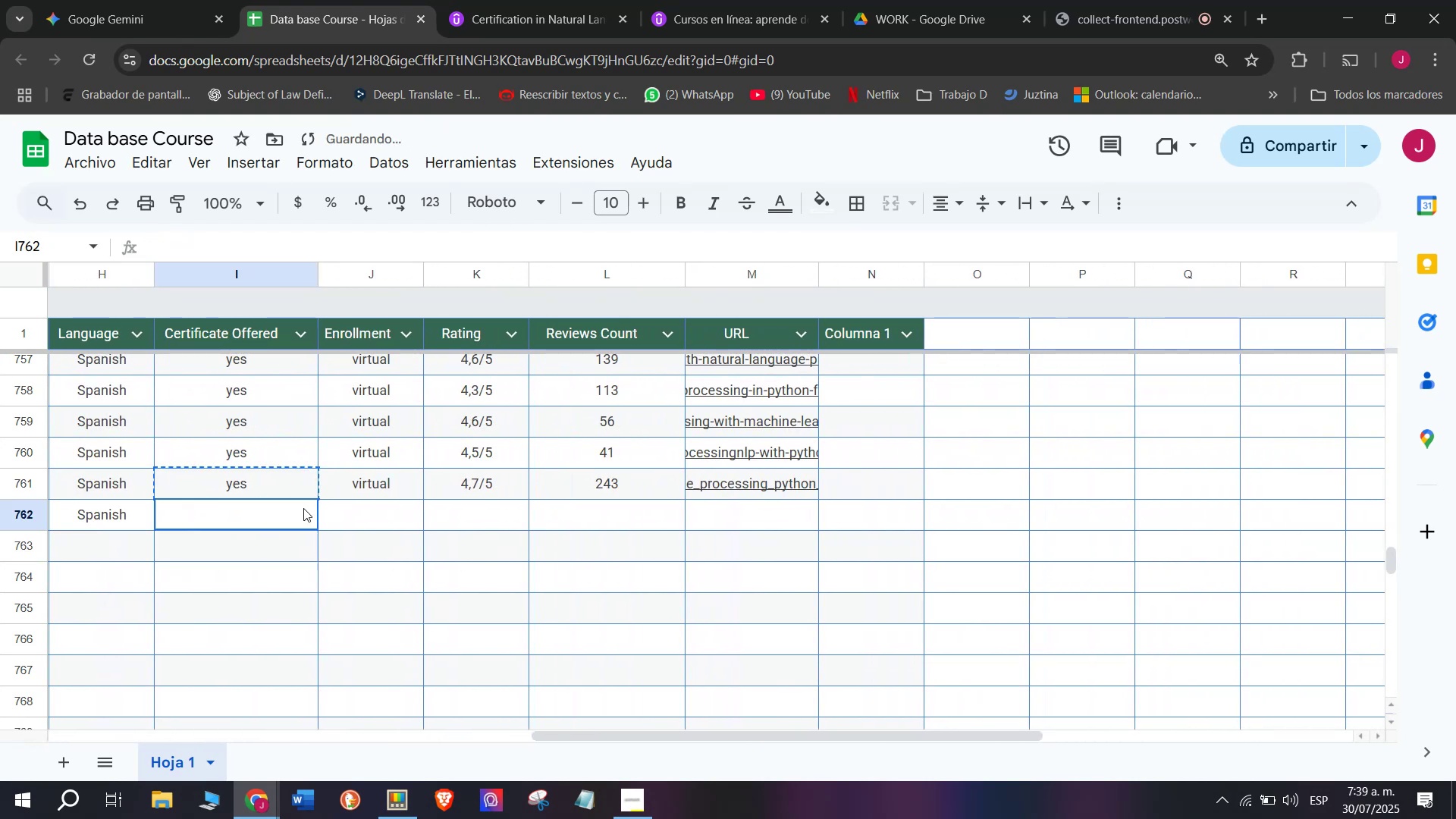 
triple_click([303, 508])
 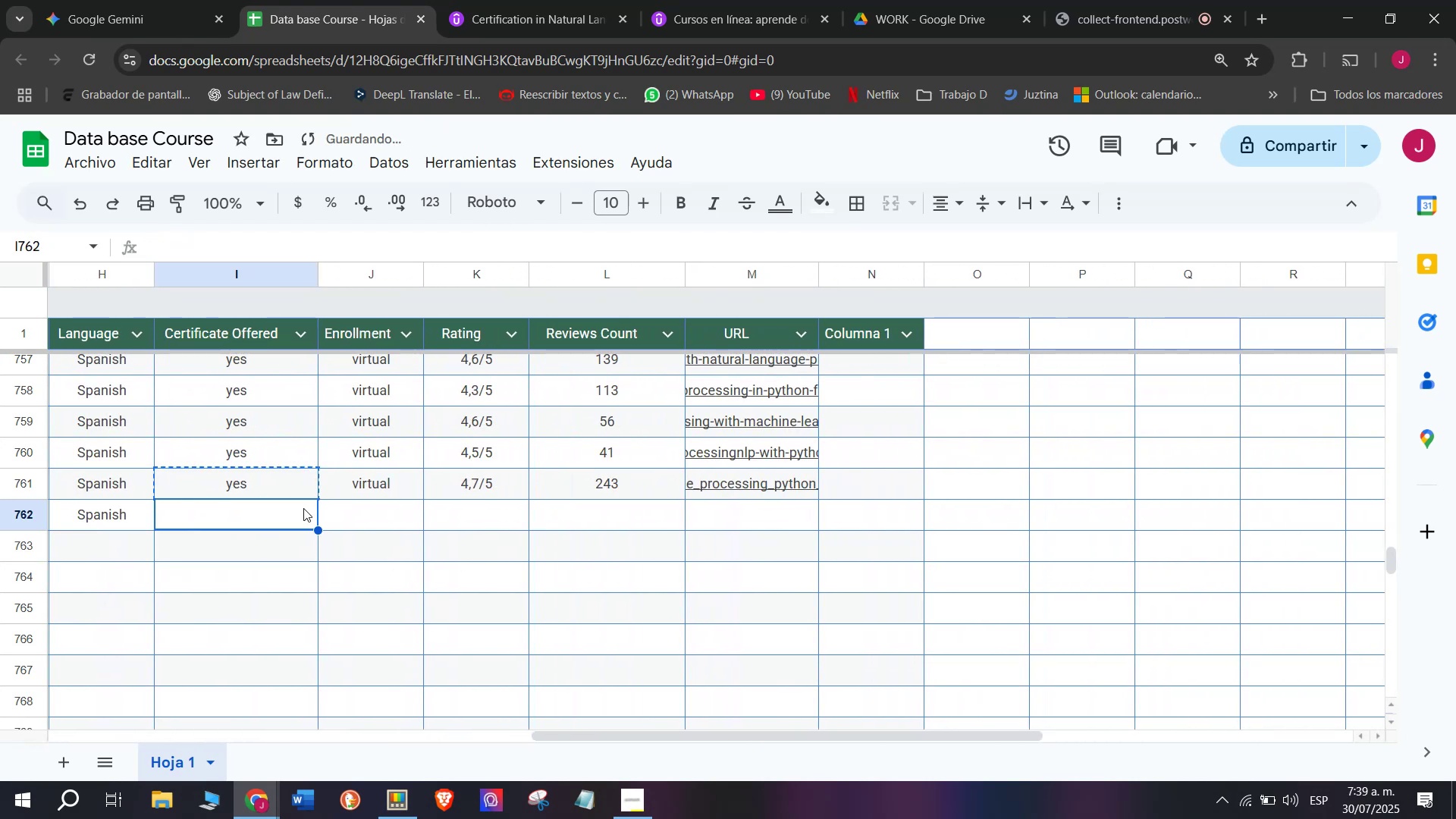 
key(Z)
 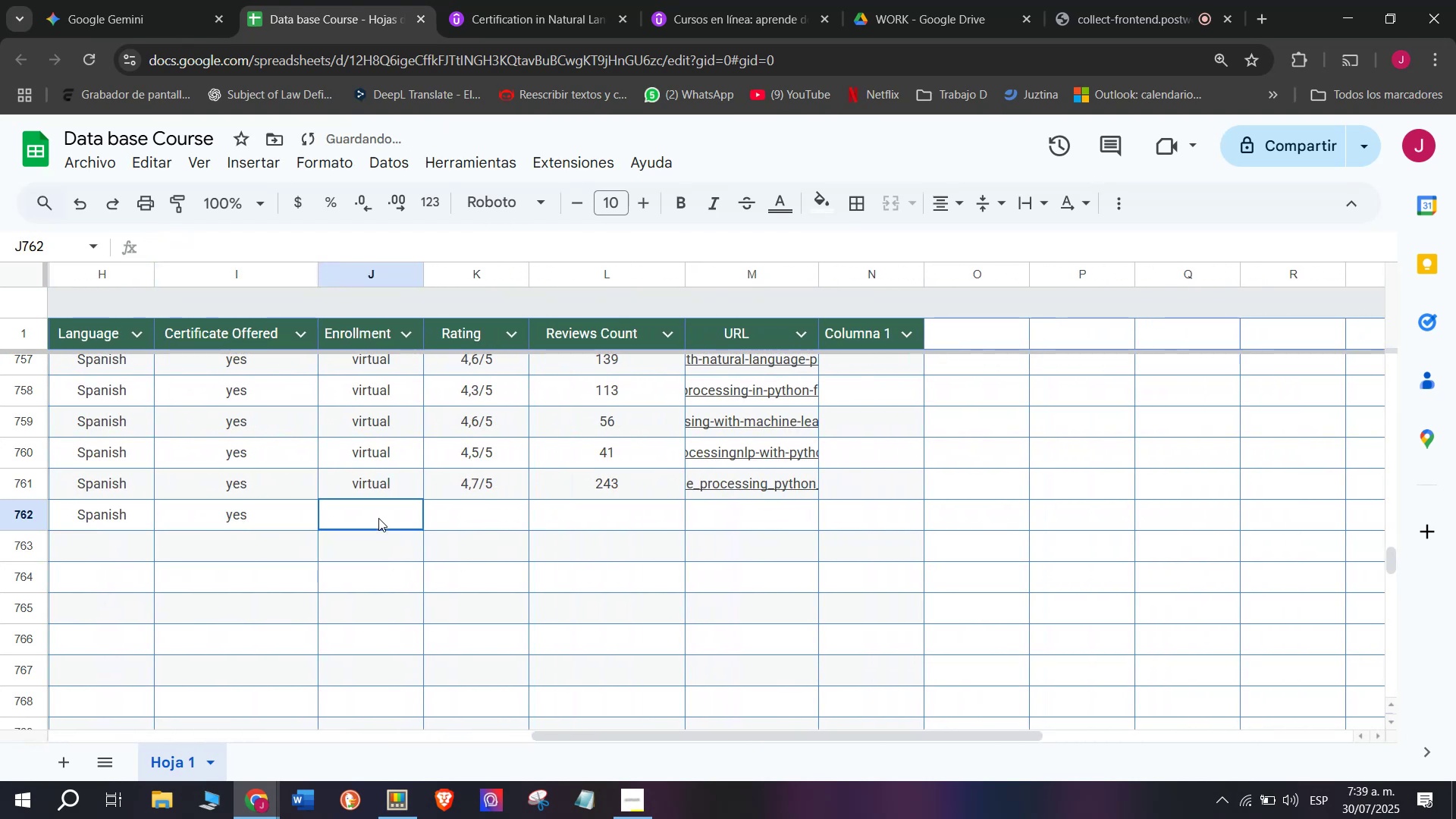 
key(Control+ControlLeft)
 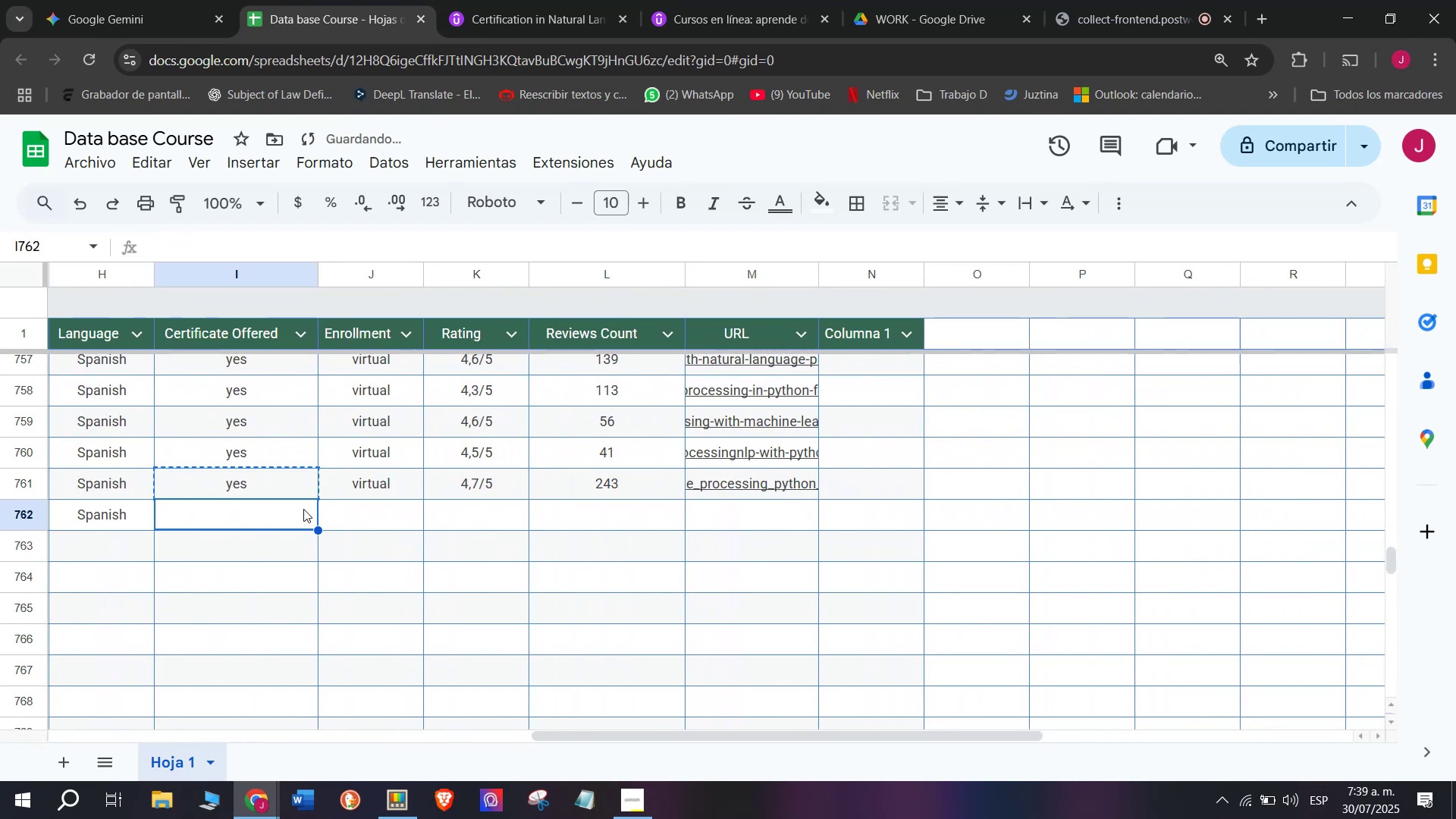 
key(Control+V)
 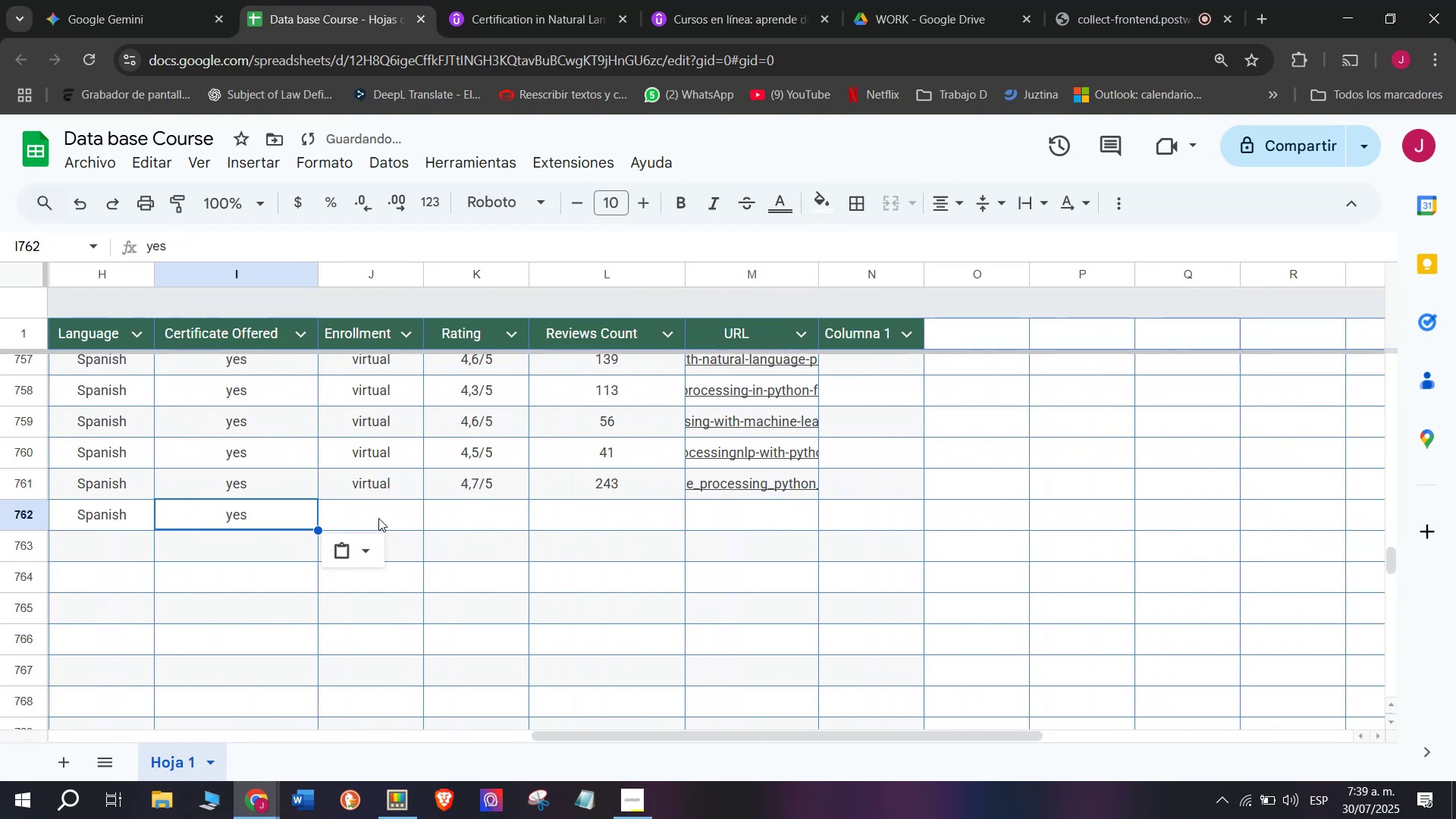 
left_click([378, 518])
 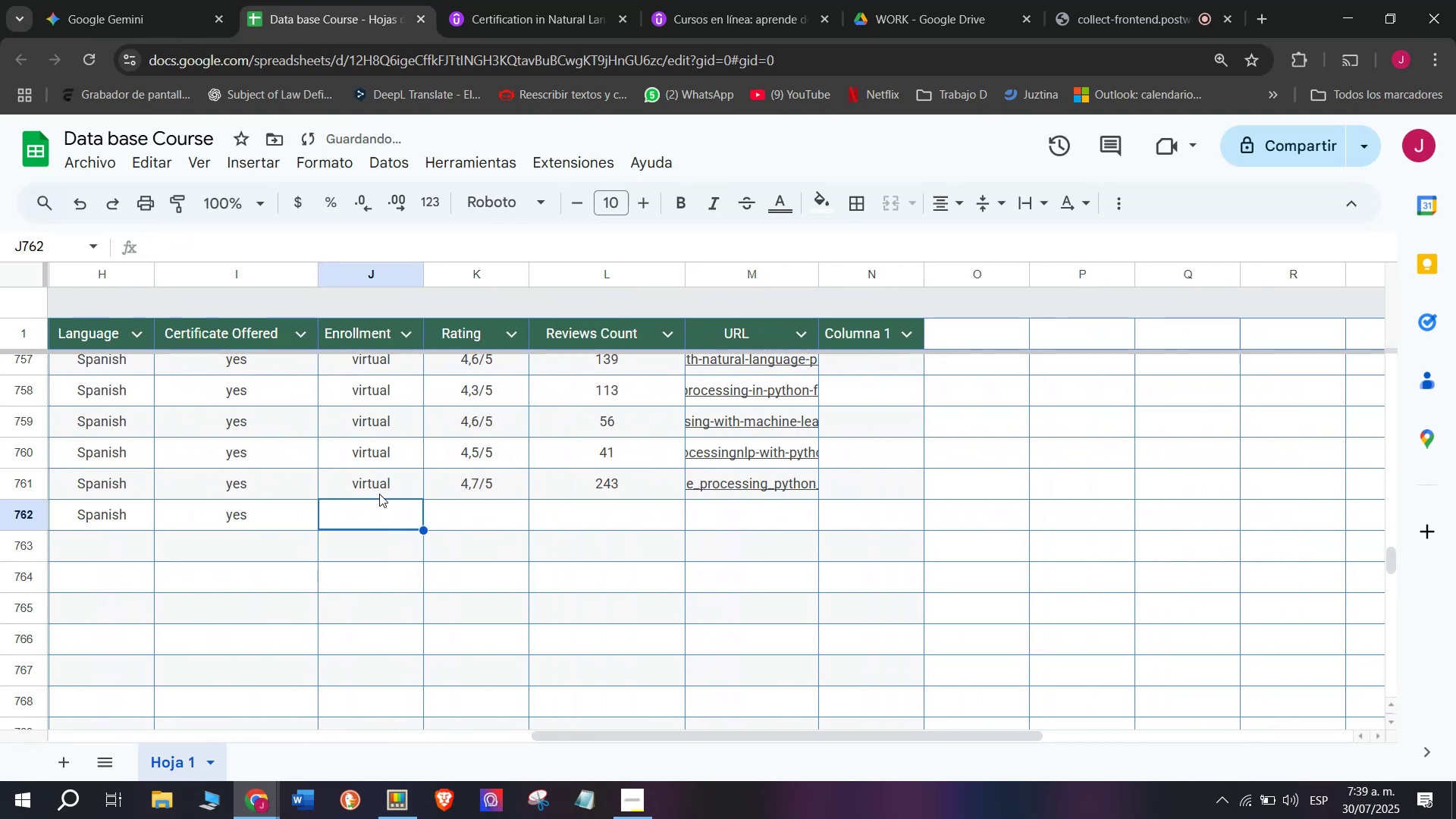 
double_click([379, 494])
 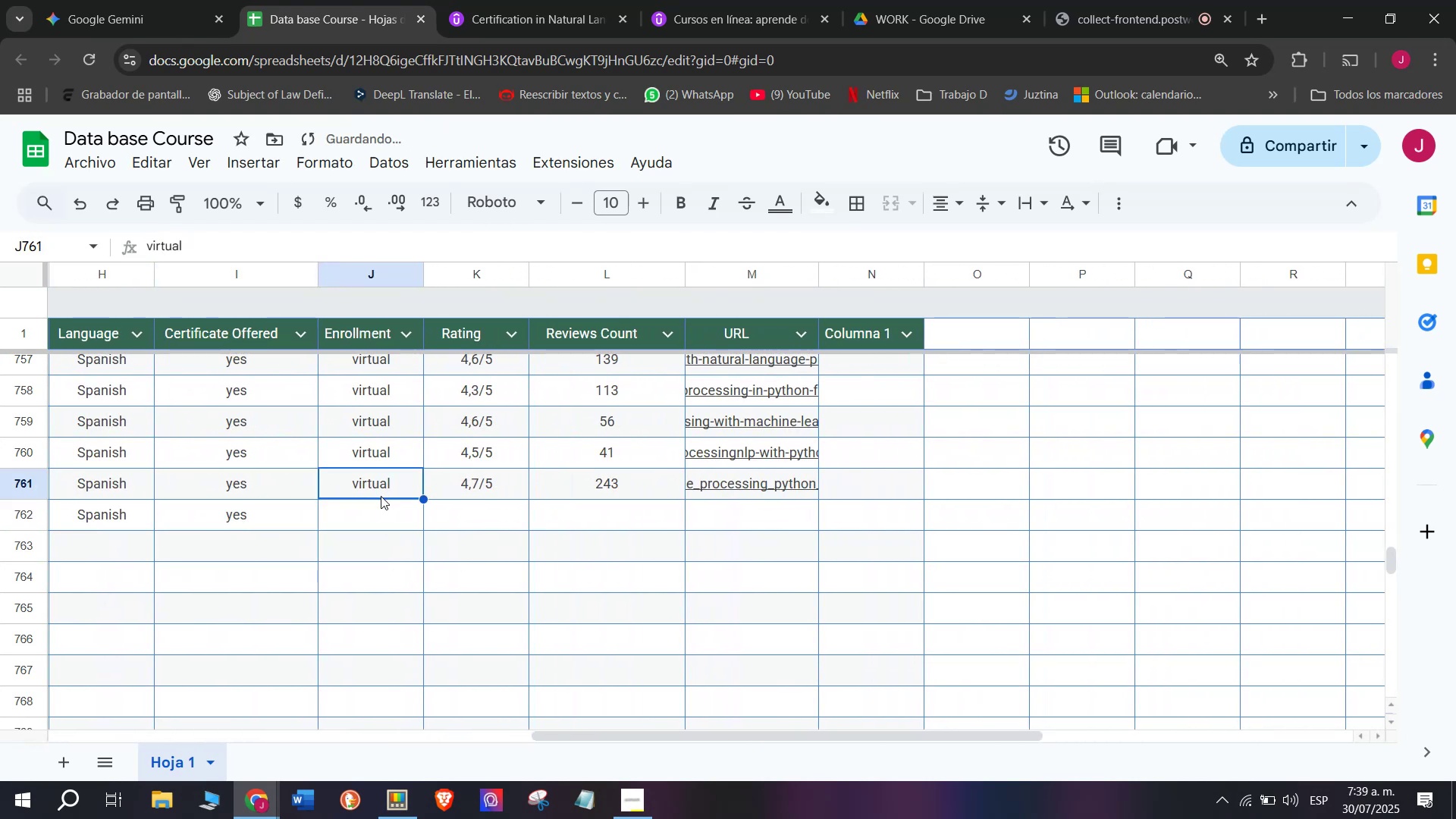 
key(Control+C)
 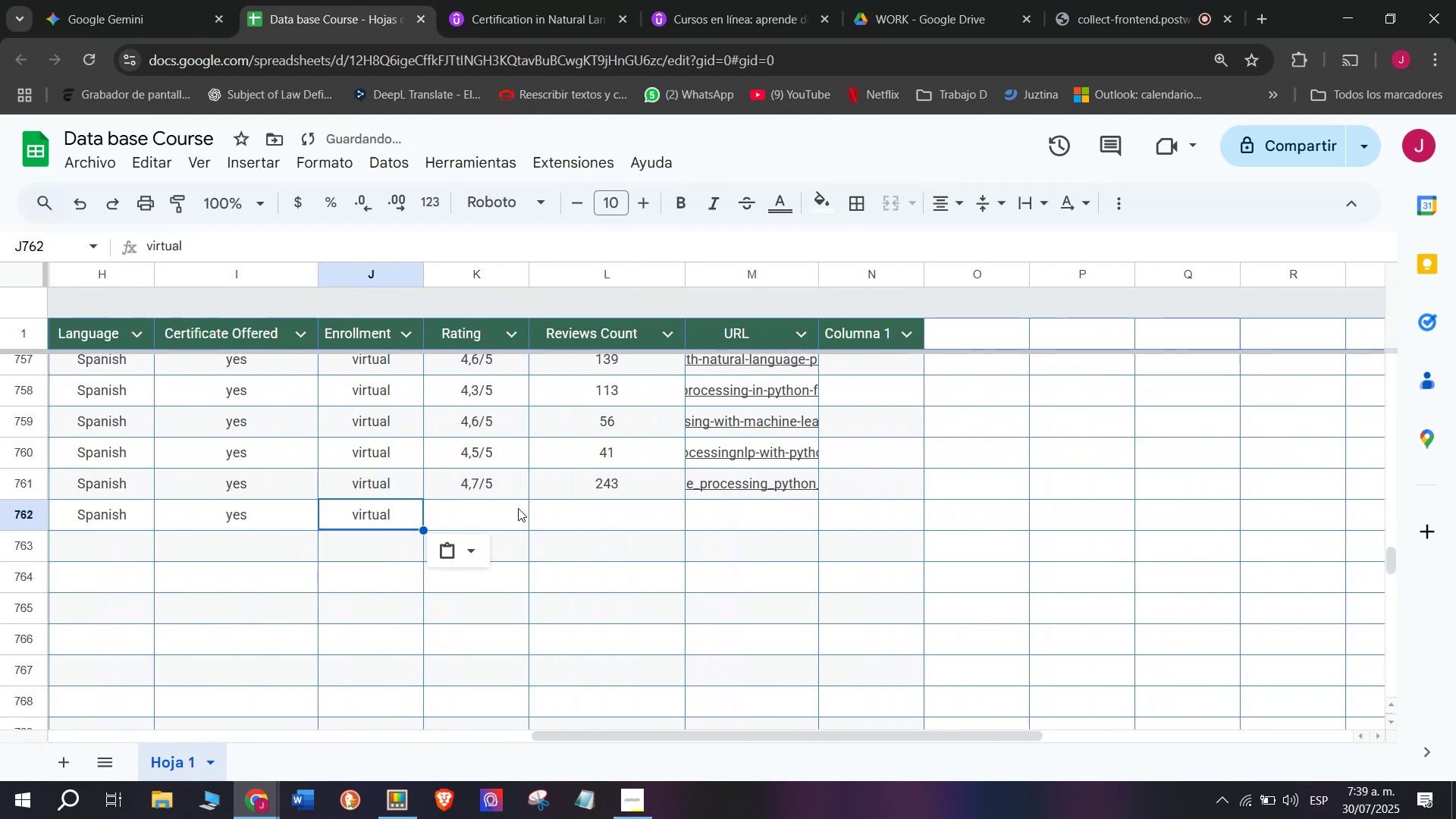 
key(Control+ControlLeft)
 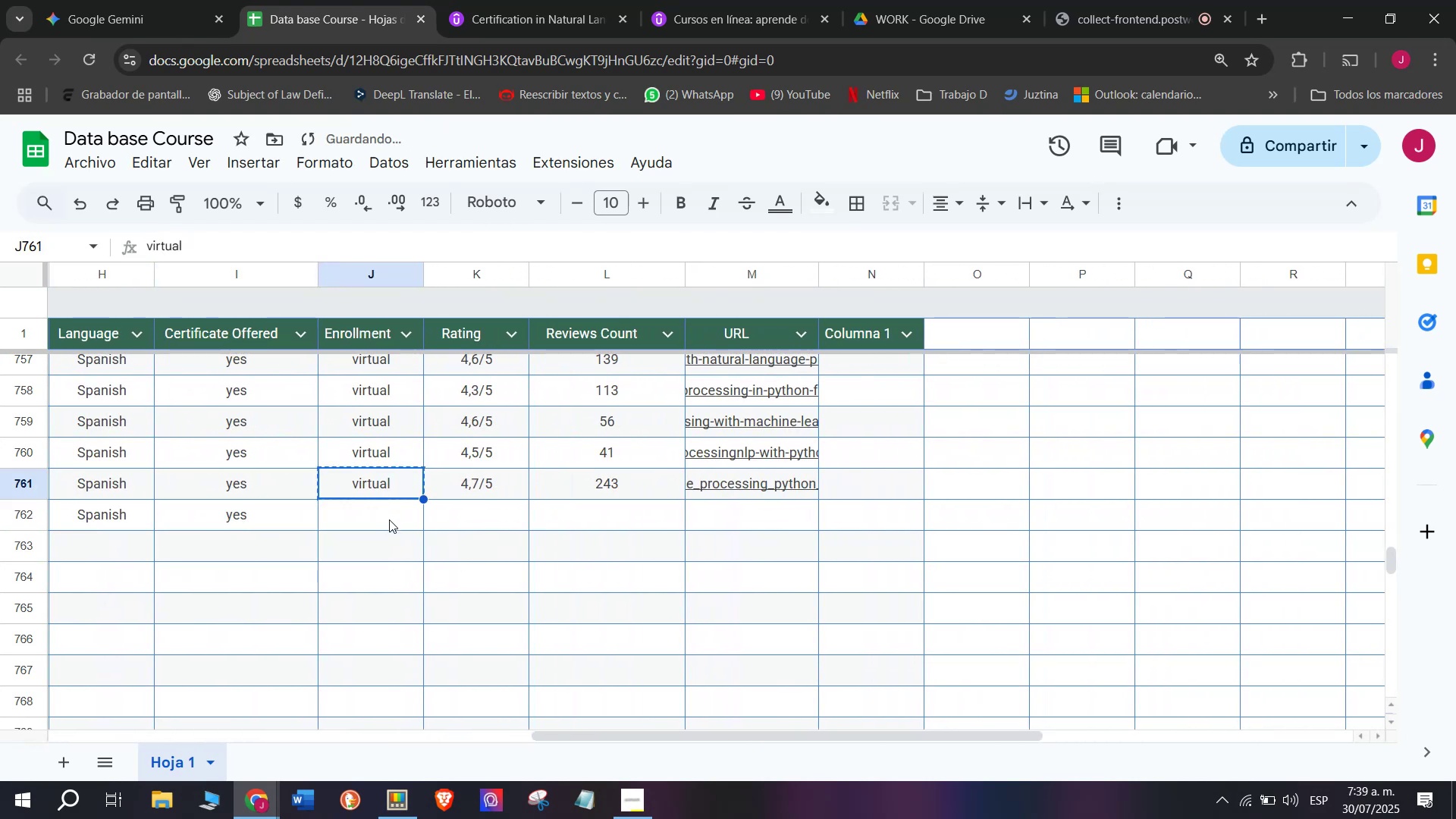 
key(Break)
 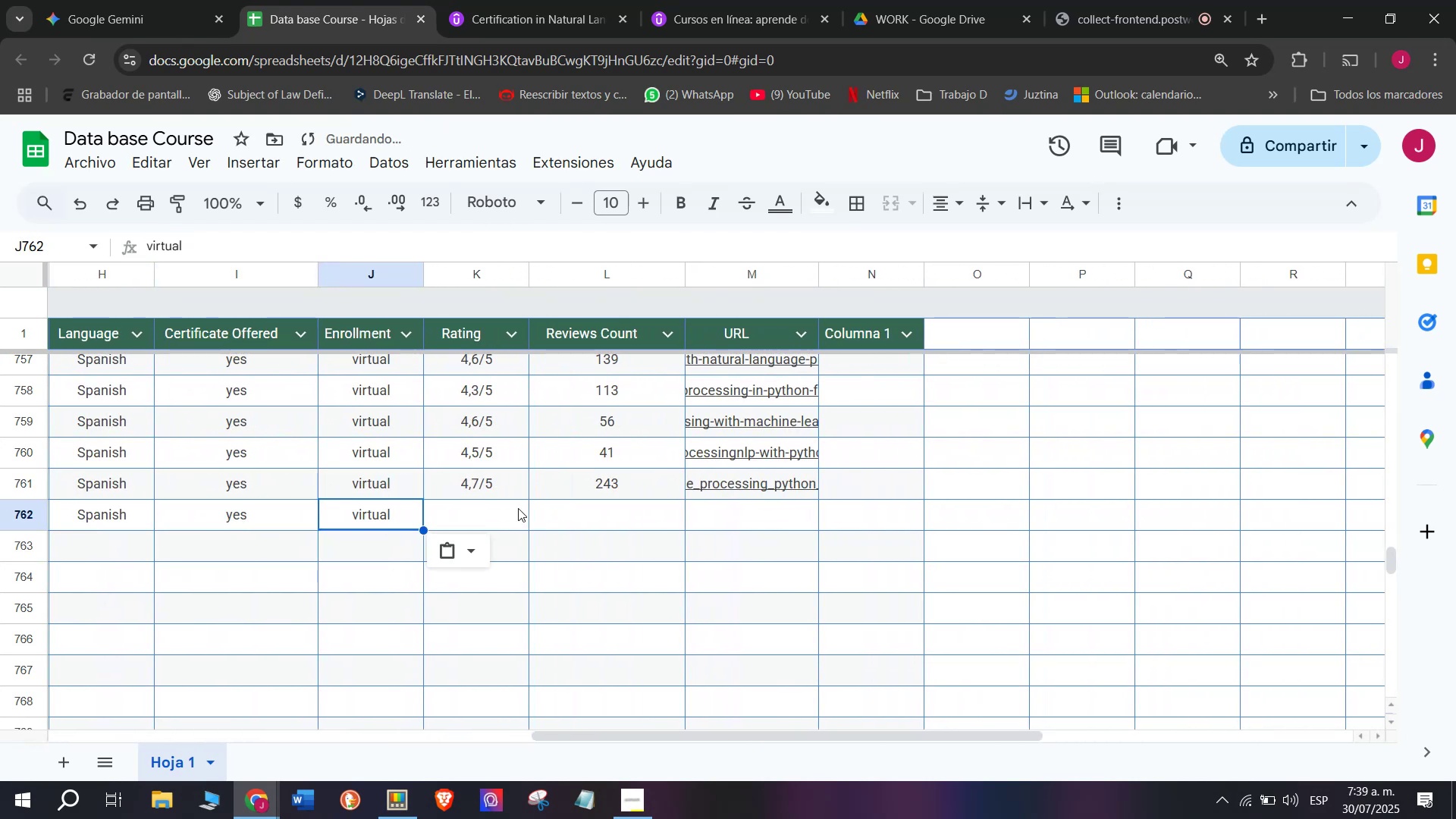 
triple_click([389, 519])
 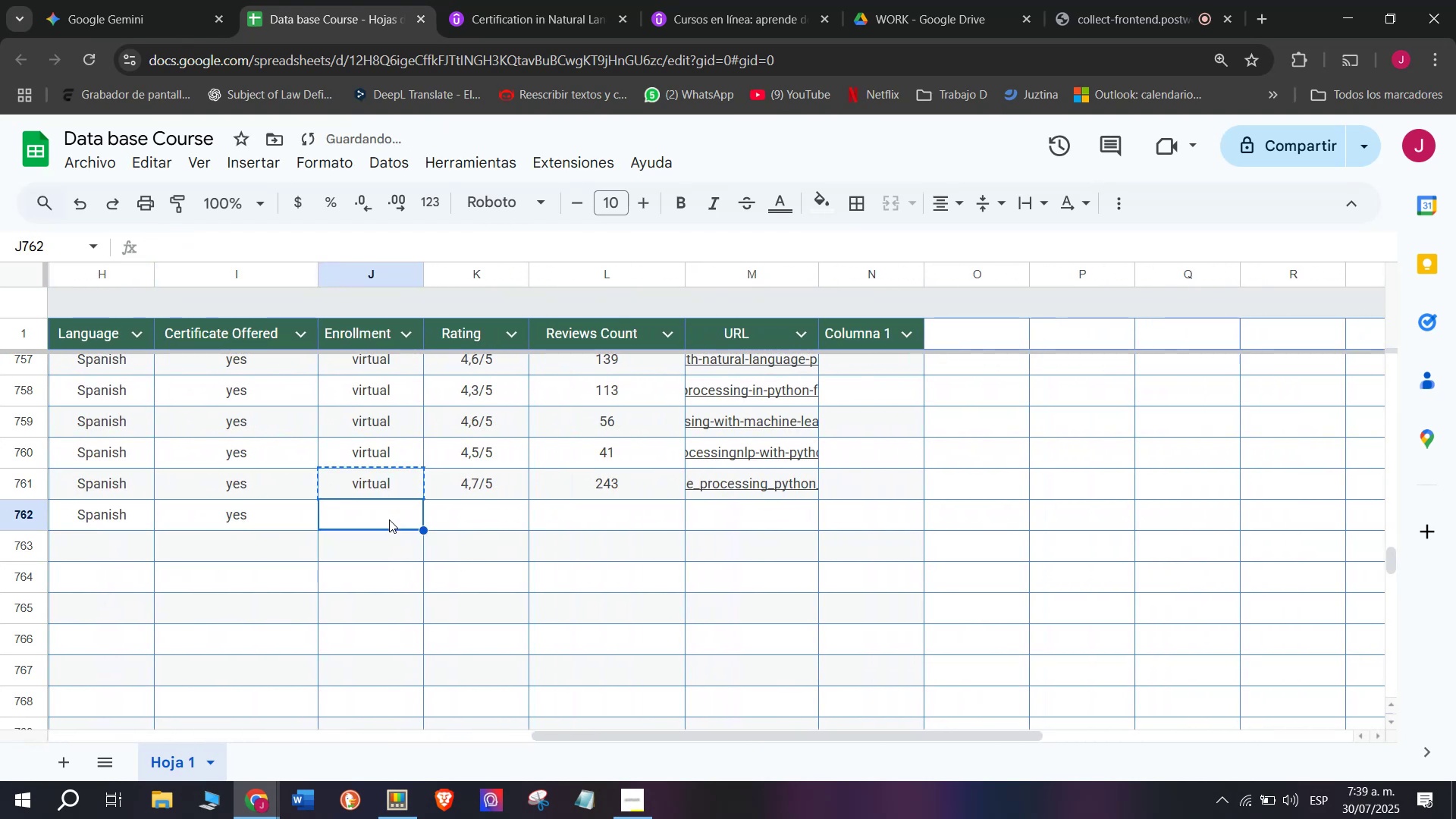 
key(Control+ControlLeft)
 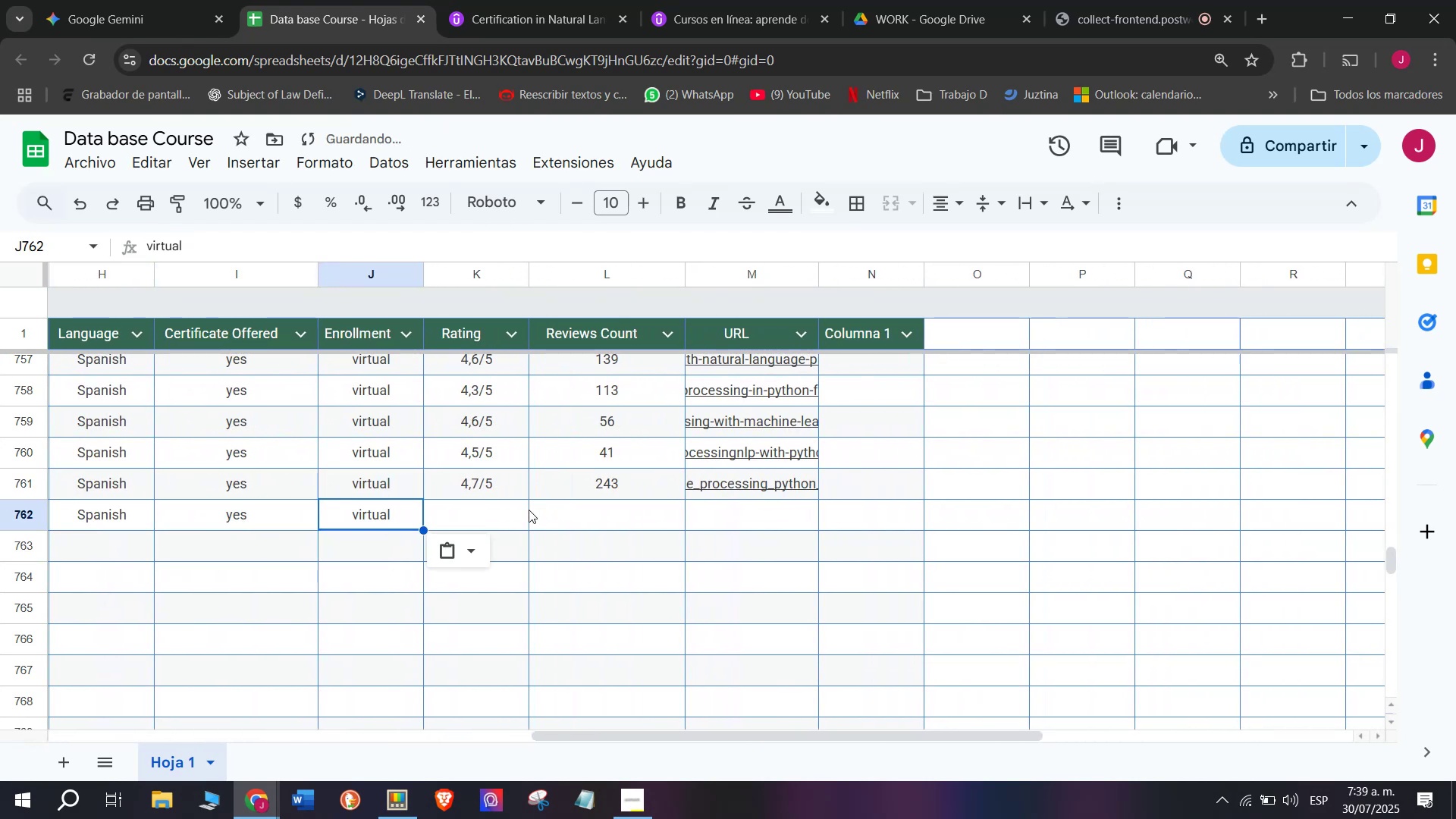 
key(Z)
 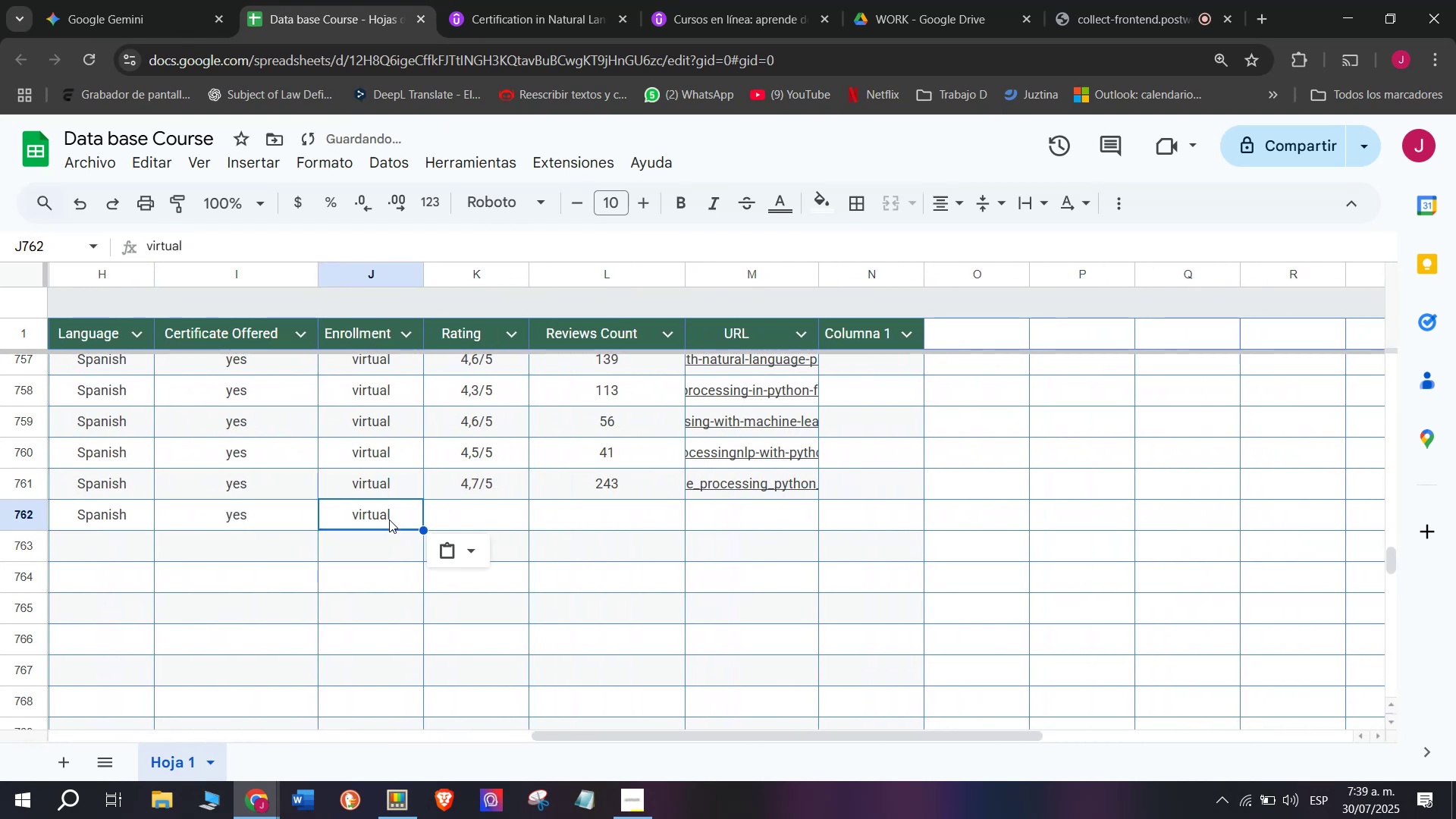 
key(Control+V)
 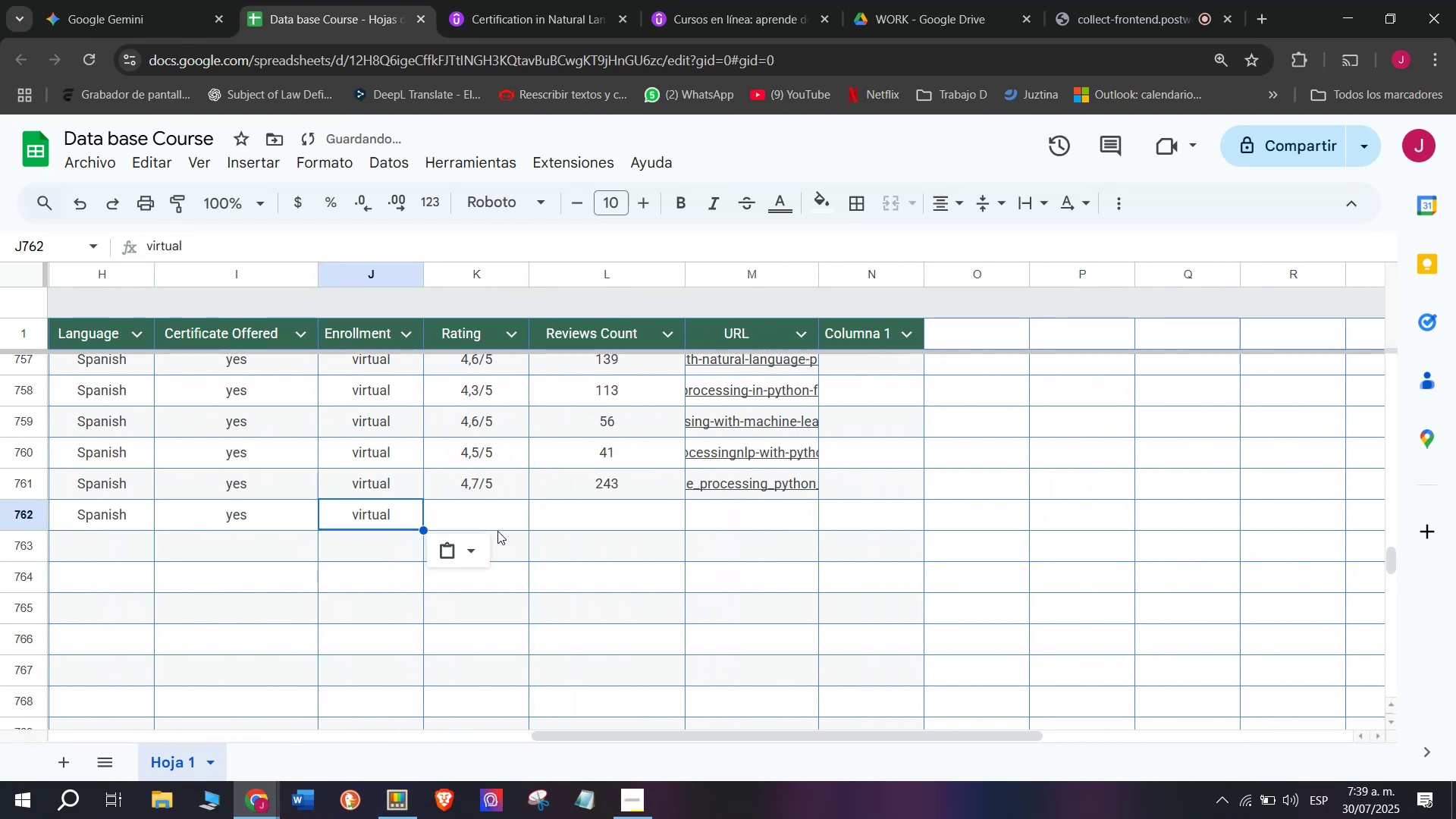 
left_click([497, 531])
 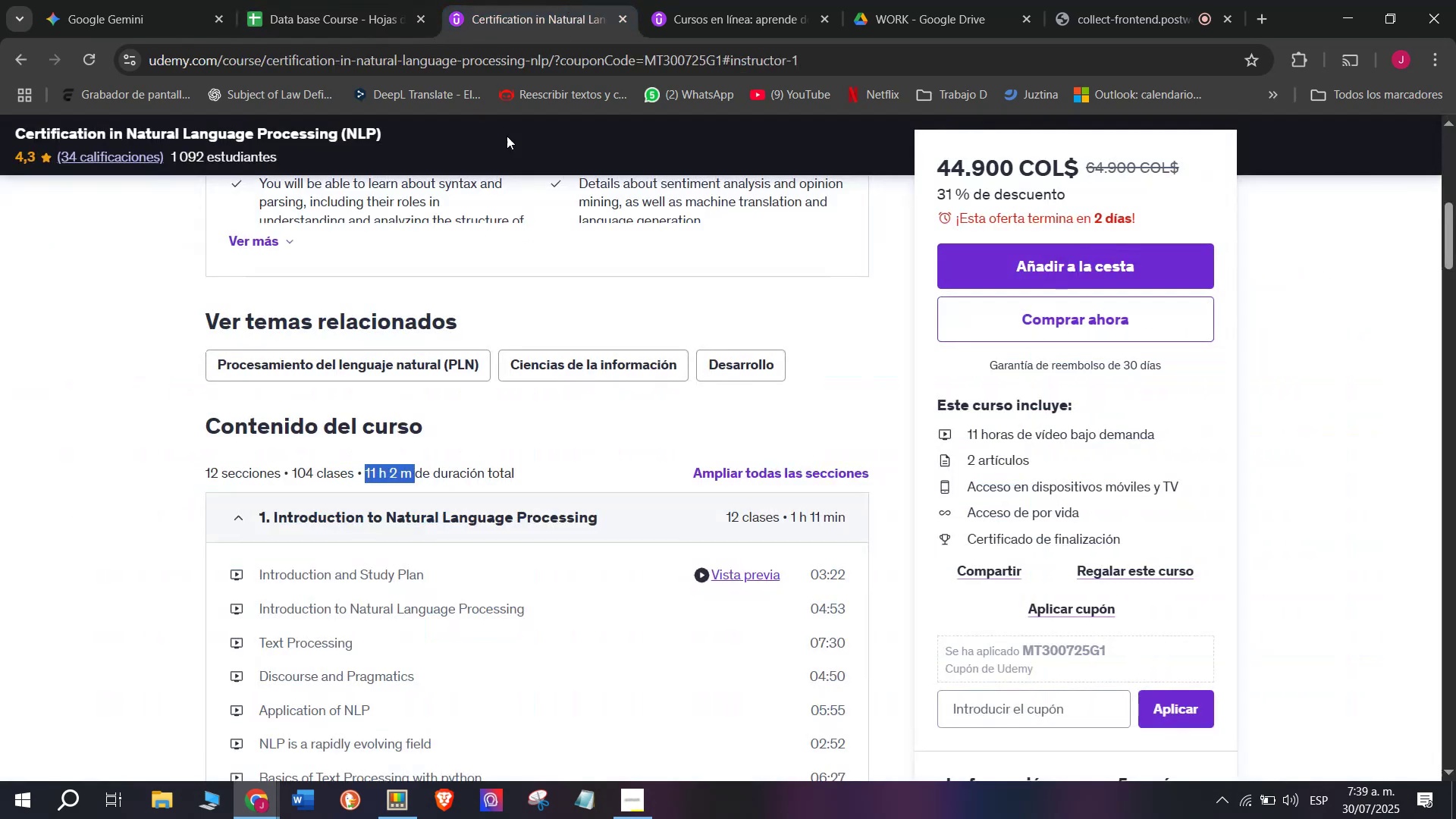 
scroll: coordinate [438, 323], scroll_direction: up, amount: 4.0
 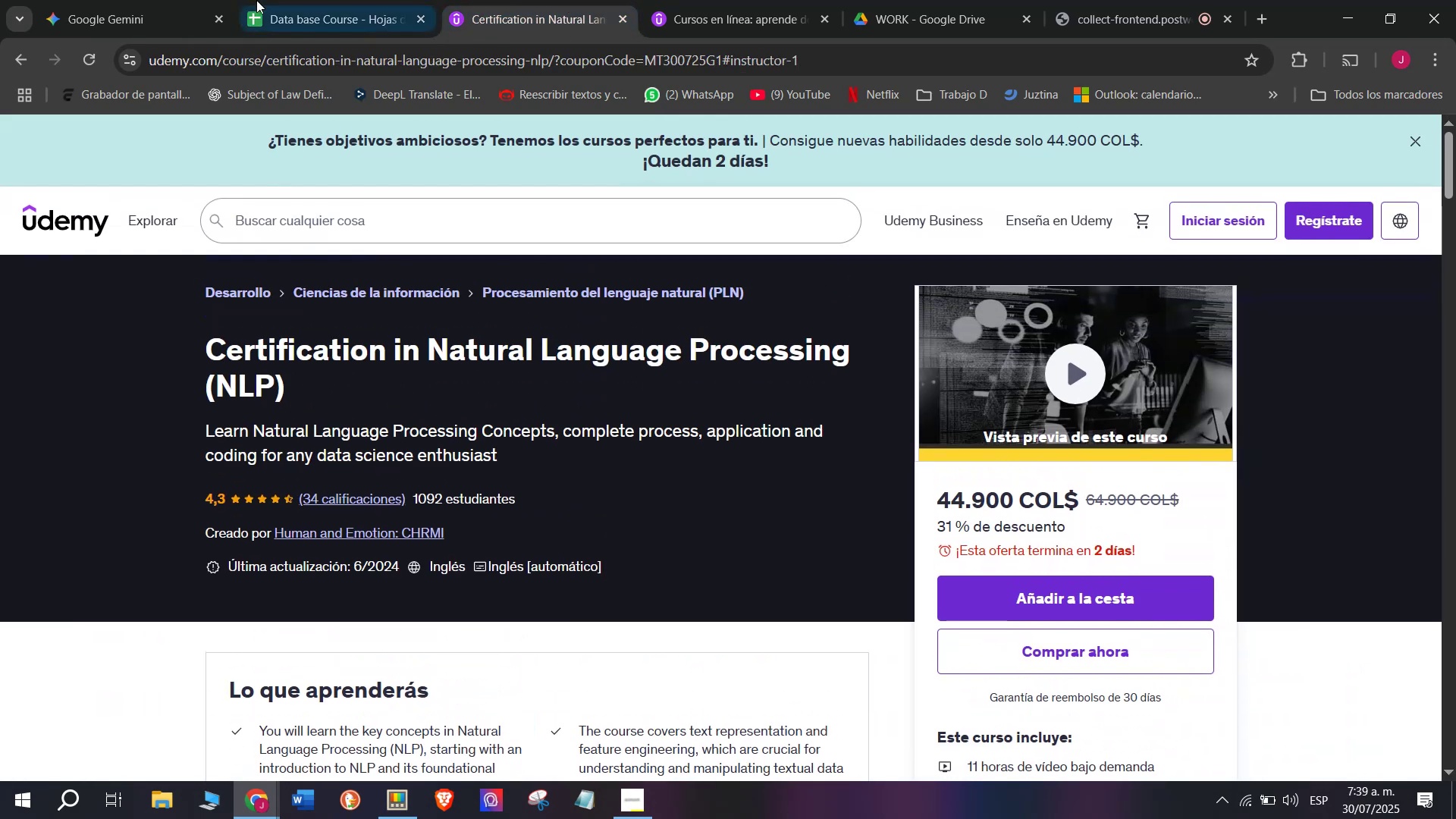 
left_click([269, 0])
 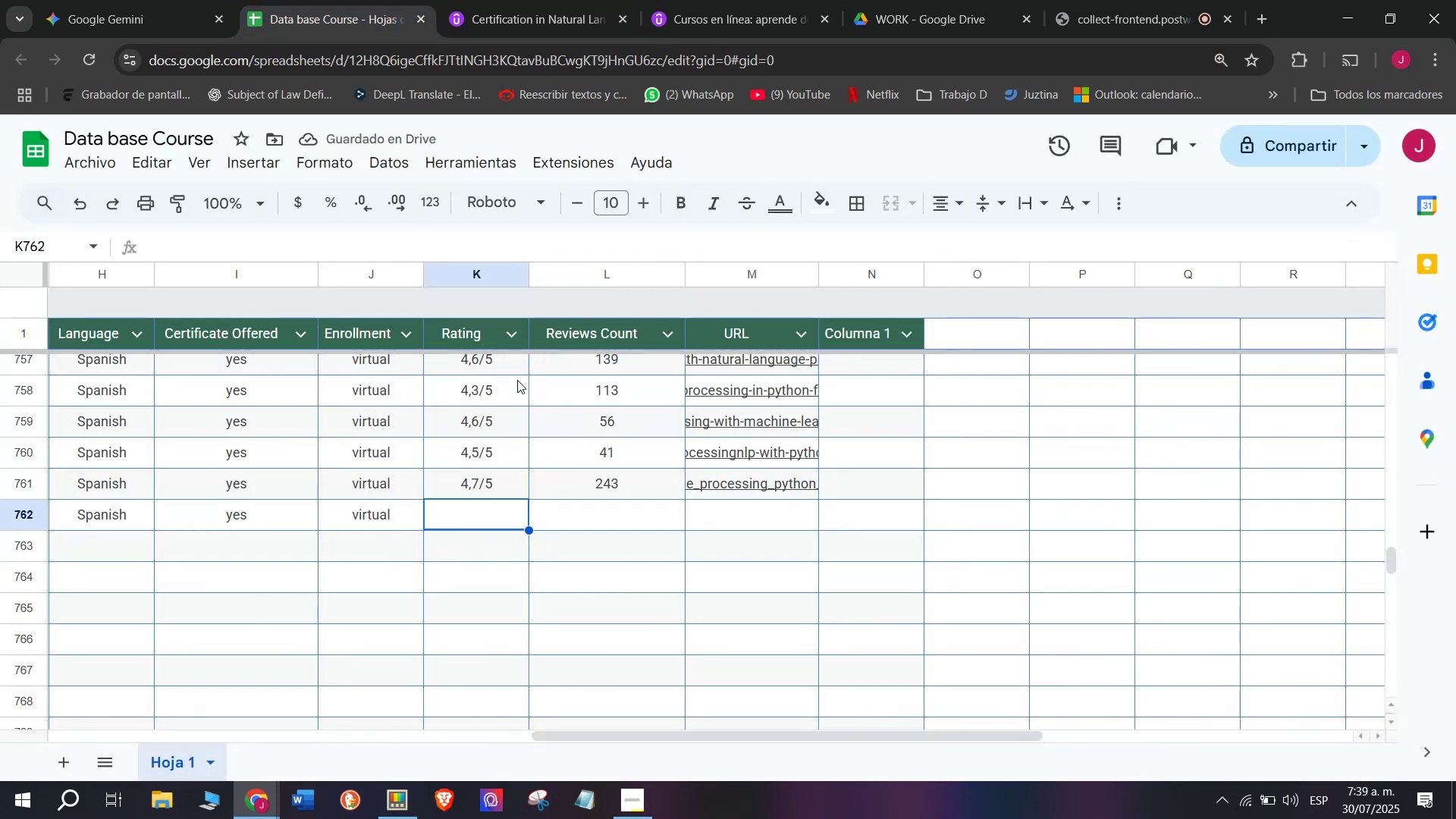 
left_click([497, 397])
 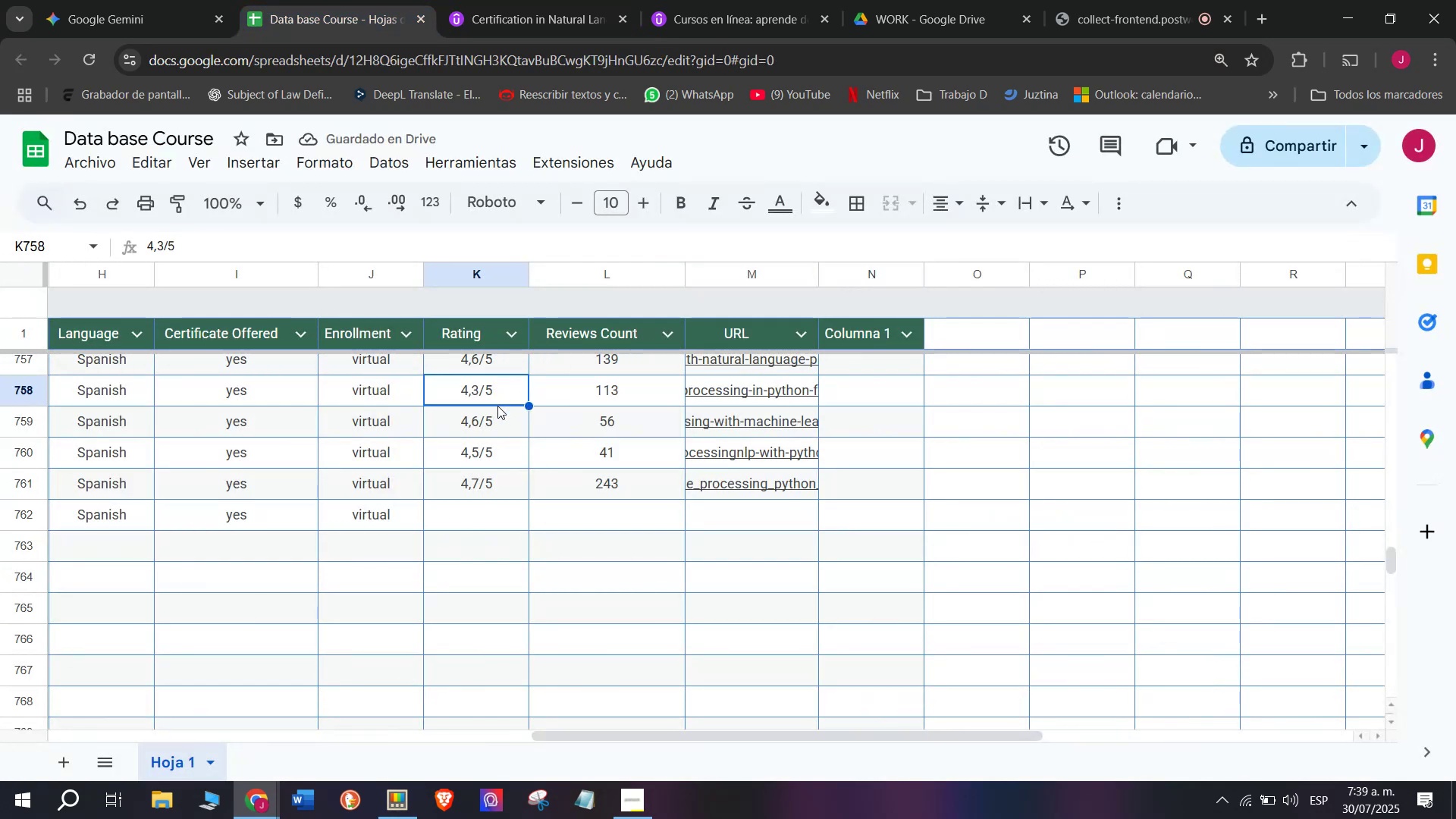 
key(Break)
 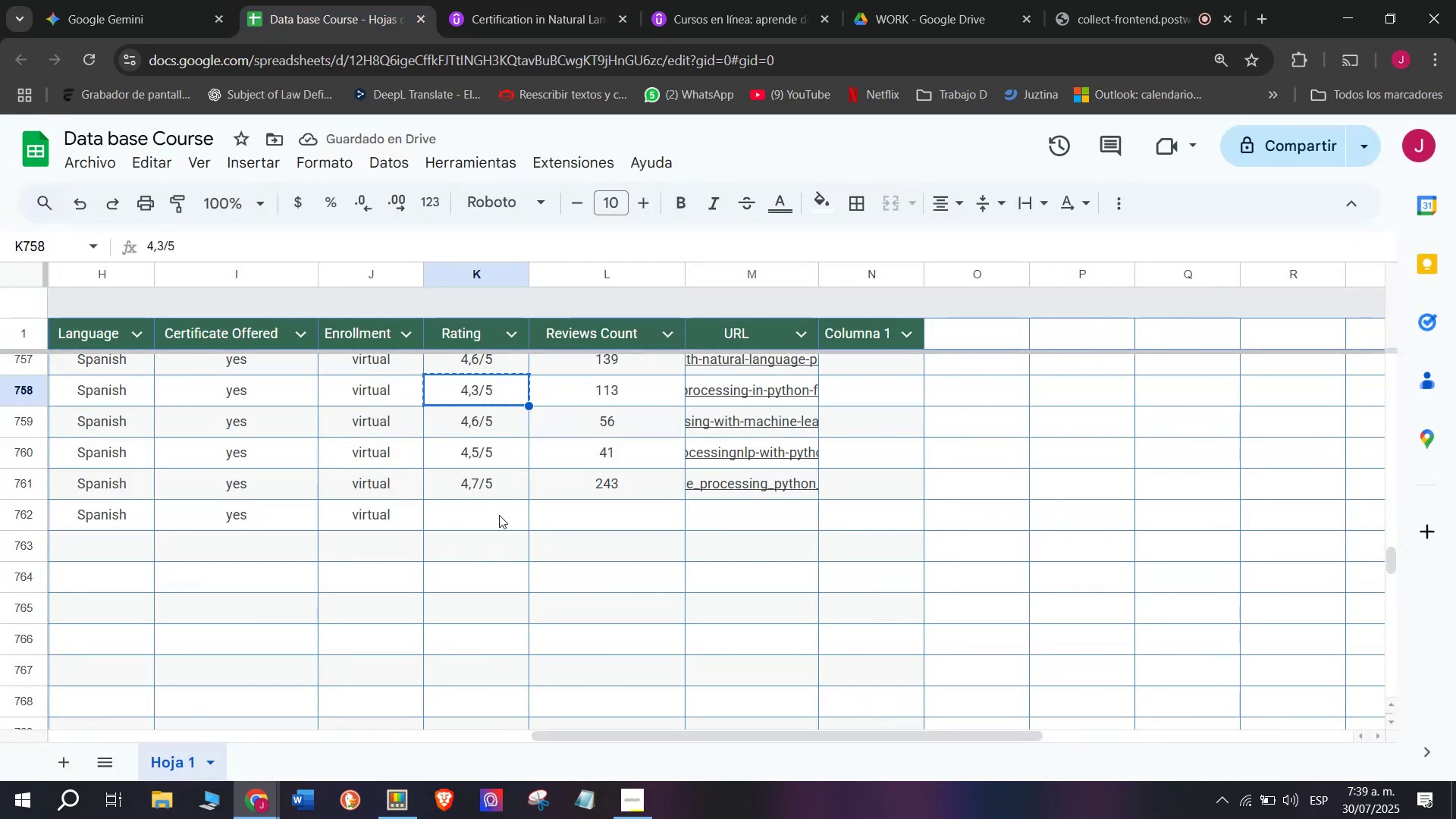 
key(Control+ControlLeft)
 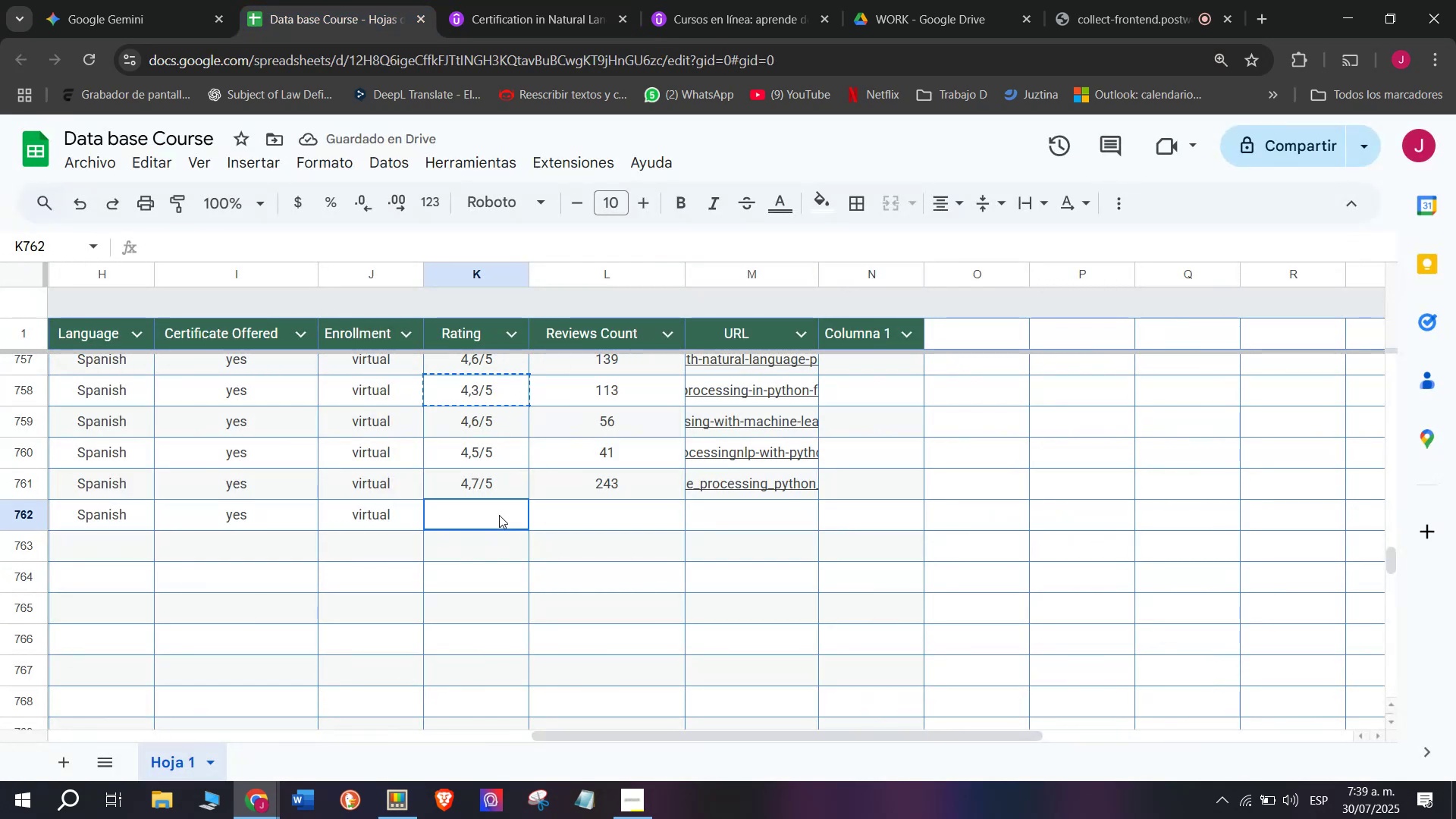 
key(Control+C)
 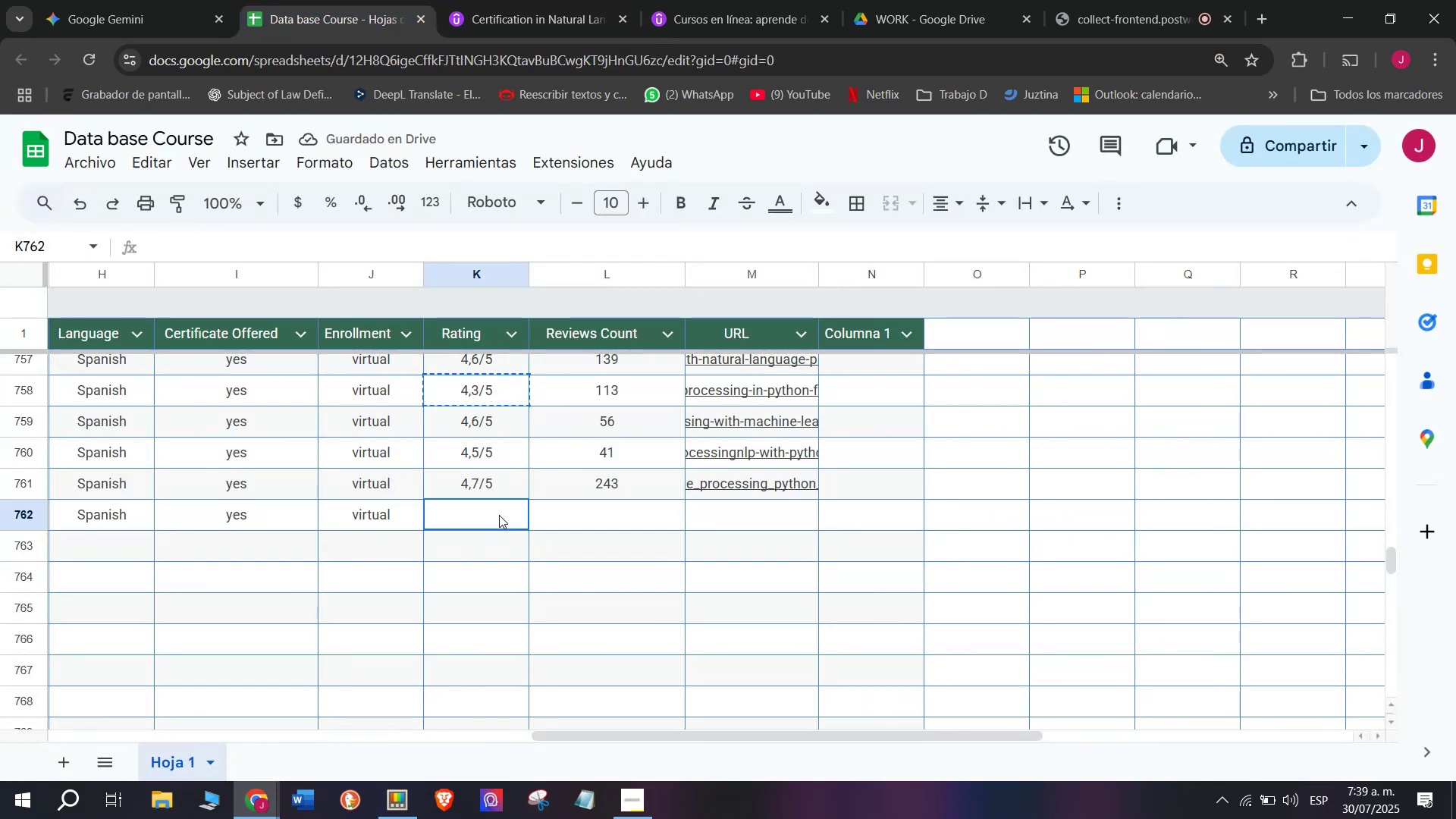 
left_click([499, 515])
 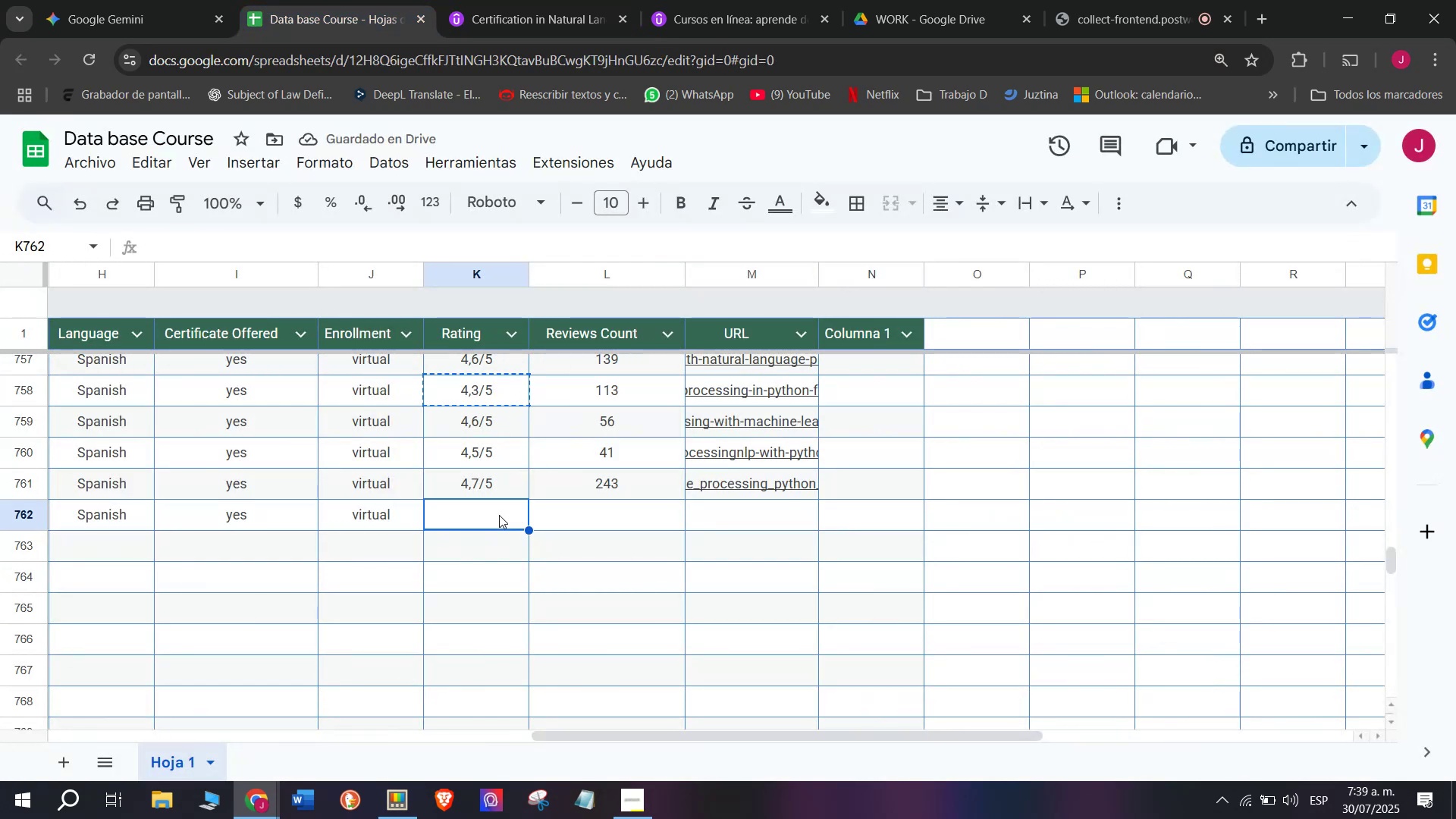 
key(Control+ControlLeft)
 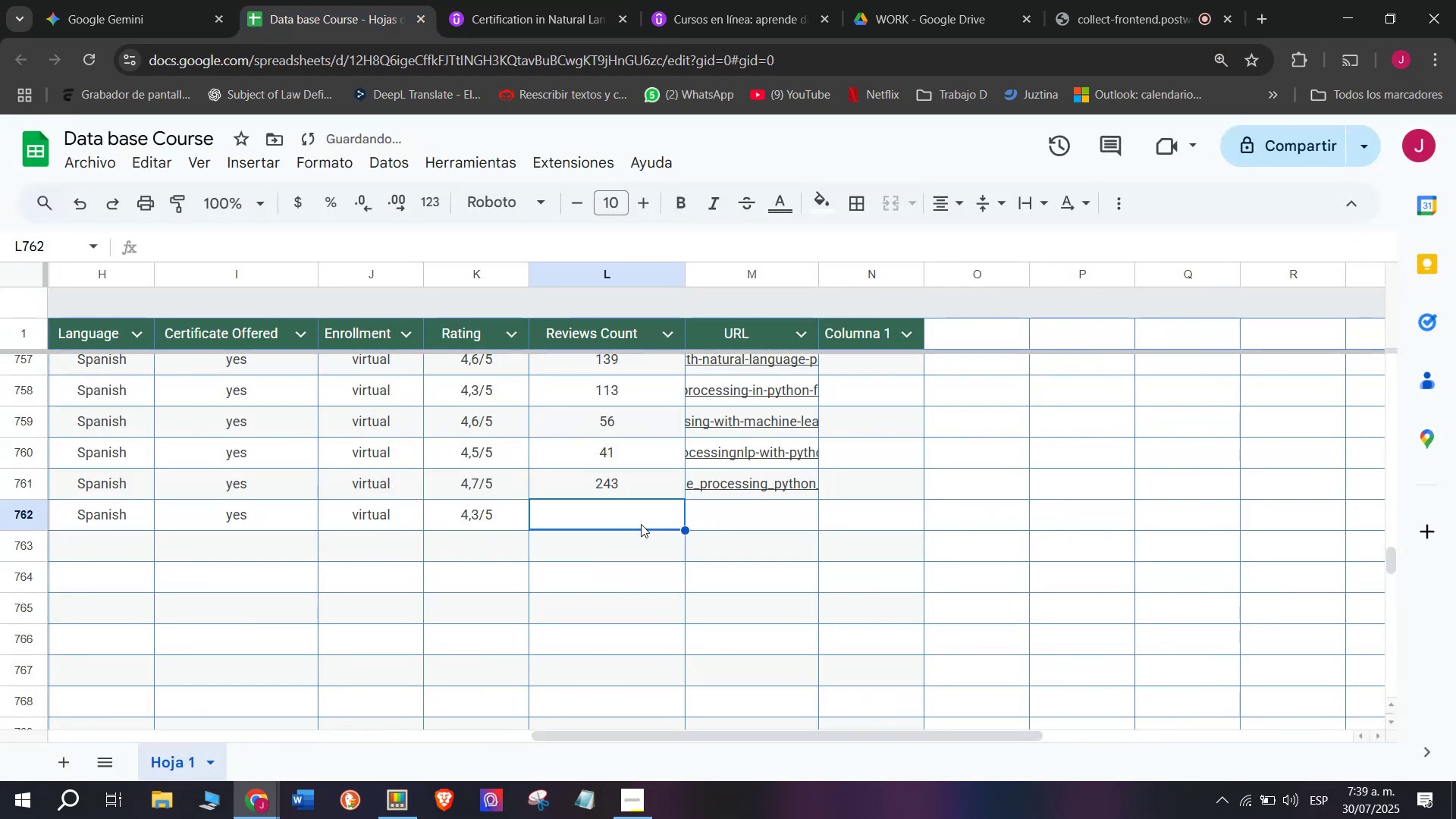 
key(Z)
 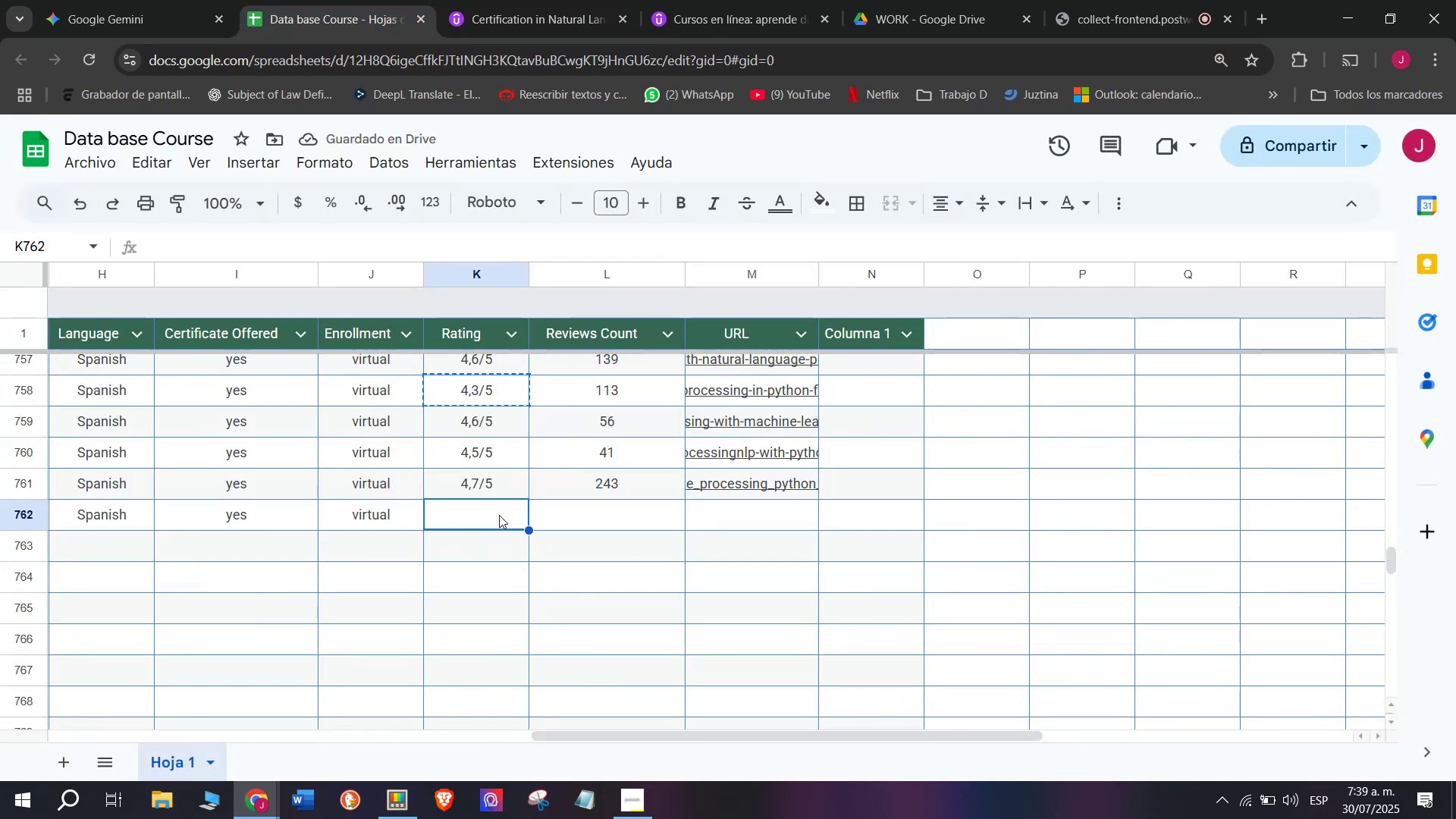 
key(Control+V)
 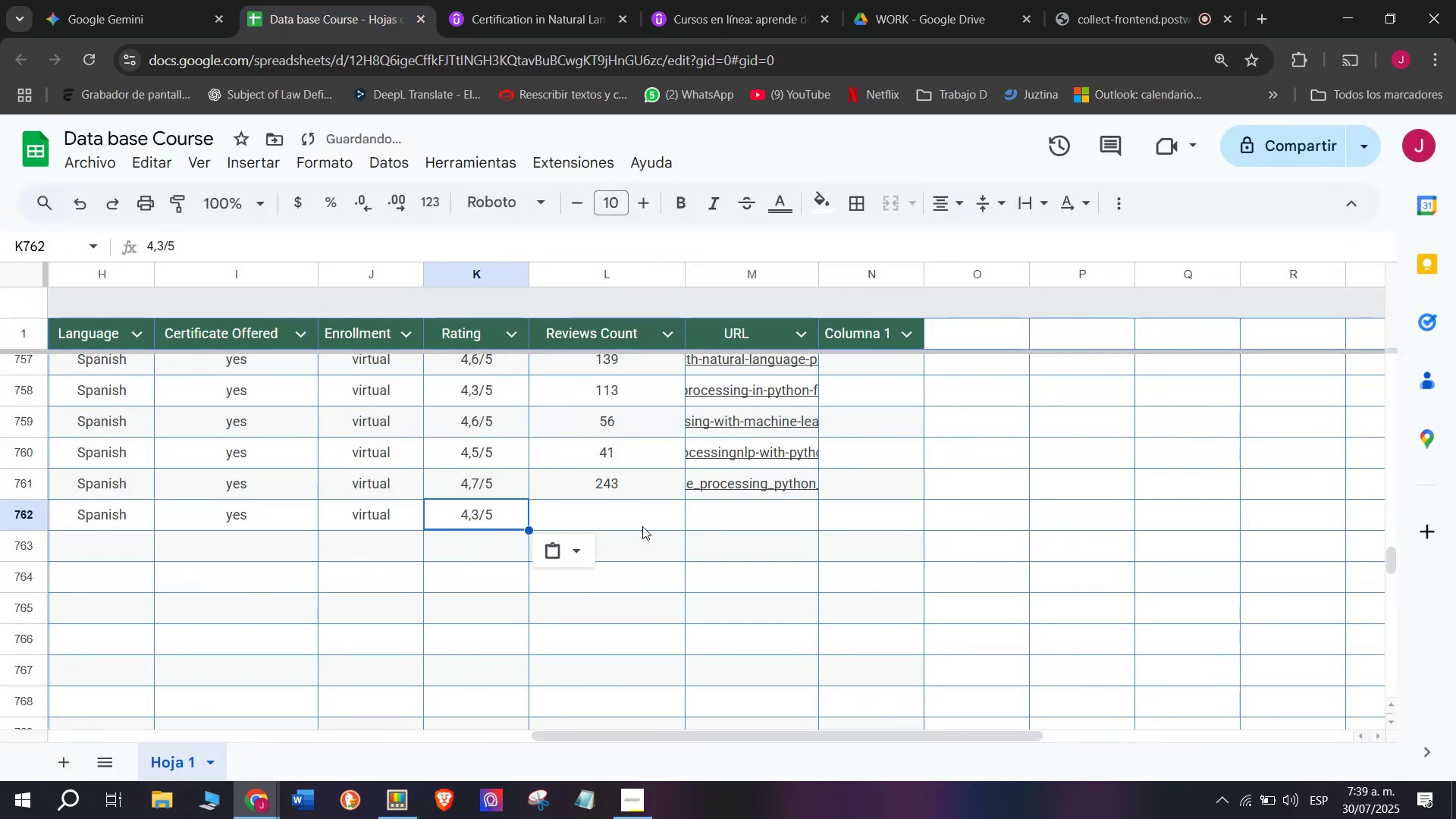 
left_click([642, 526])
 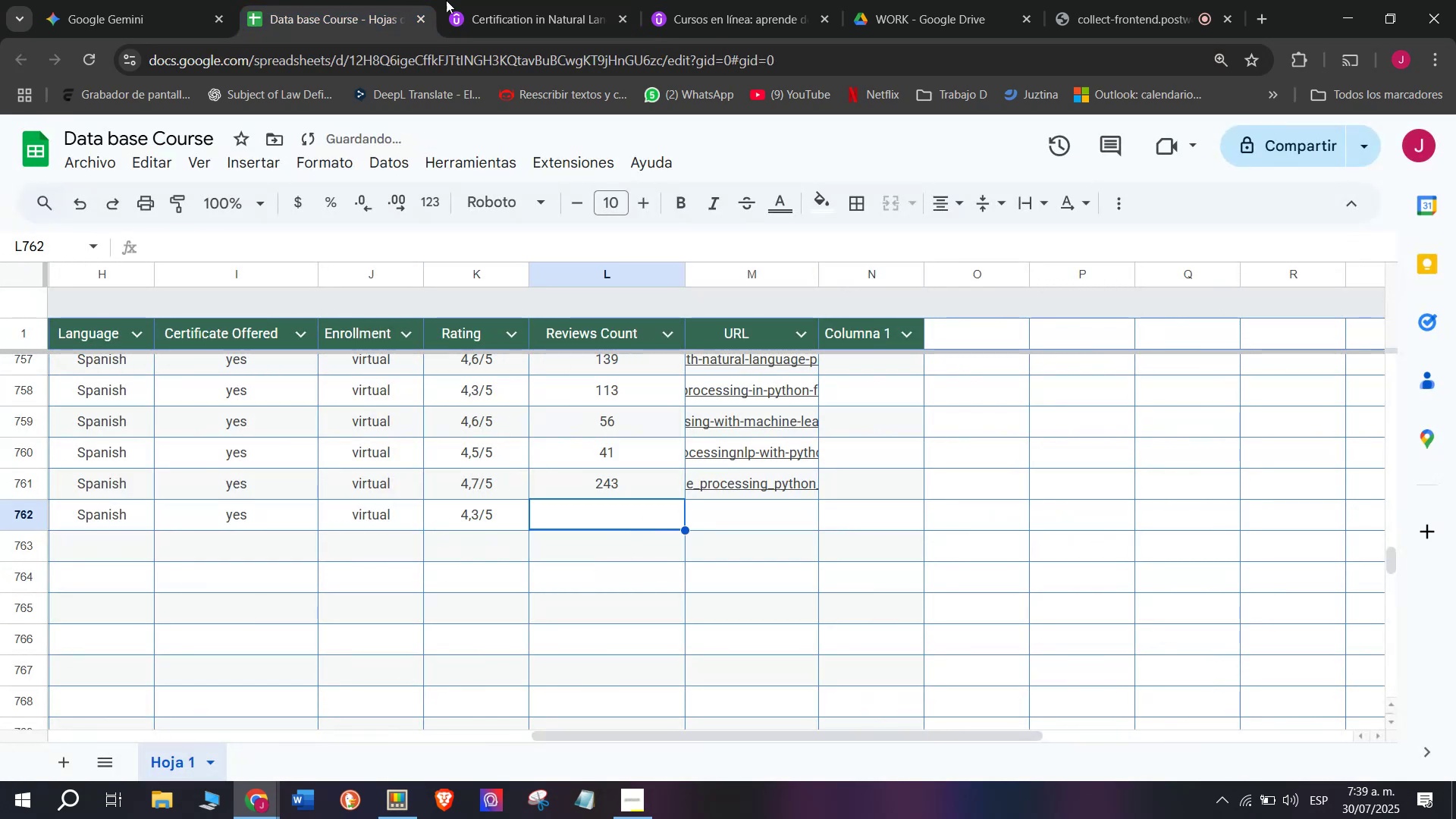 
left_click([504, 0])
 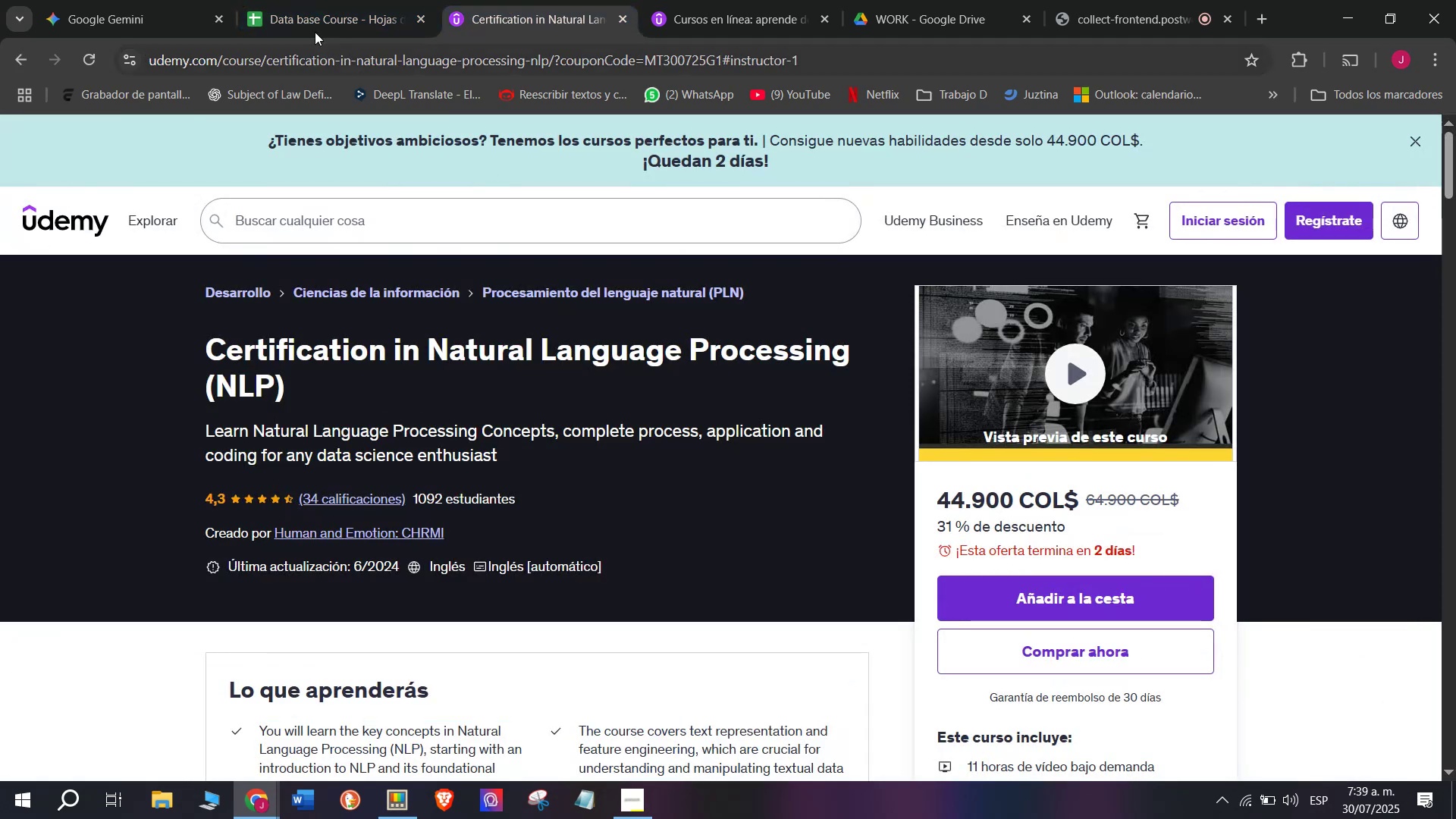 
left_click([309, 15])
 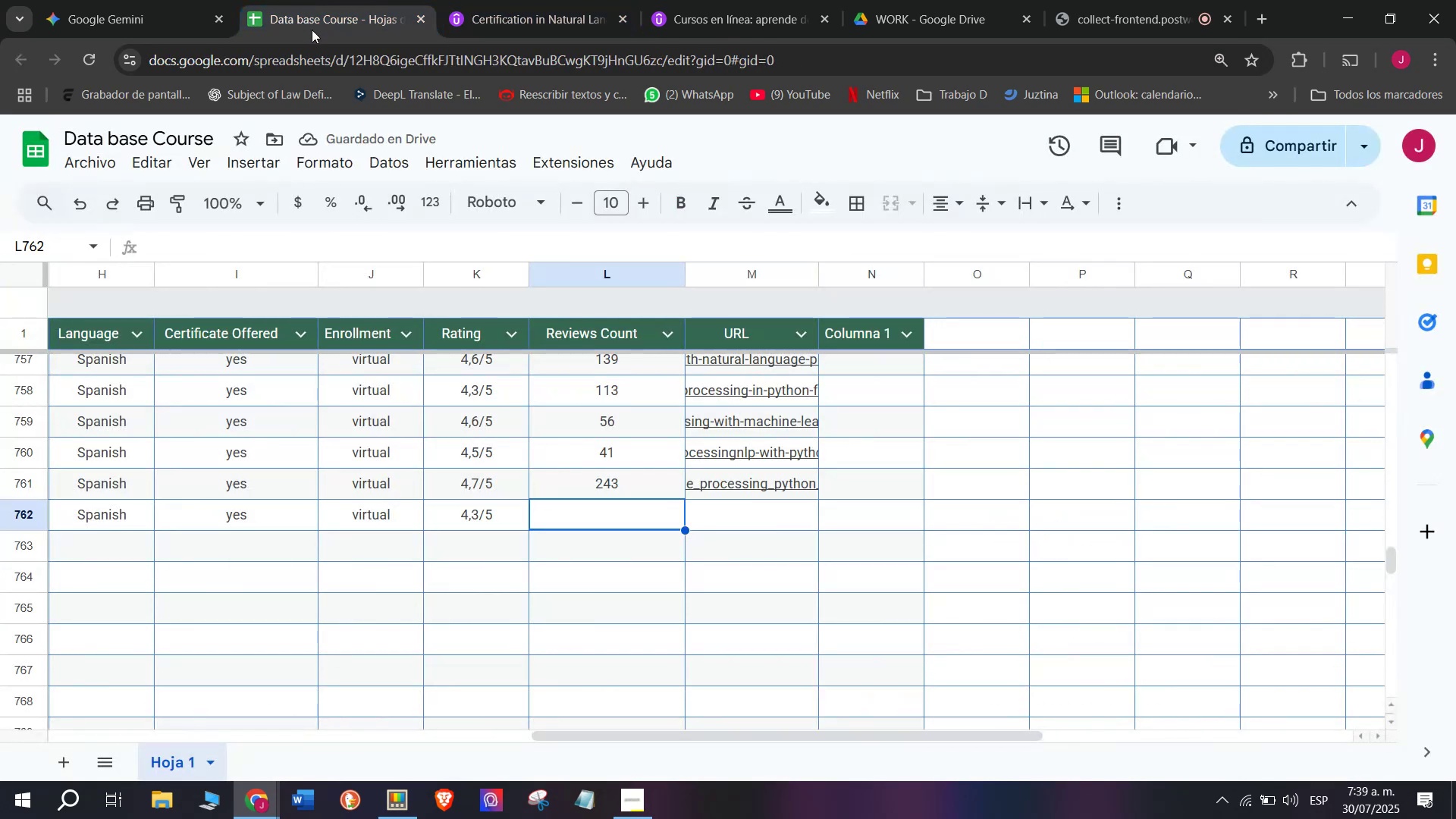 
type(34)
 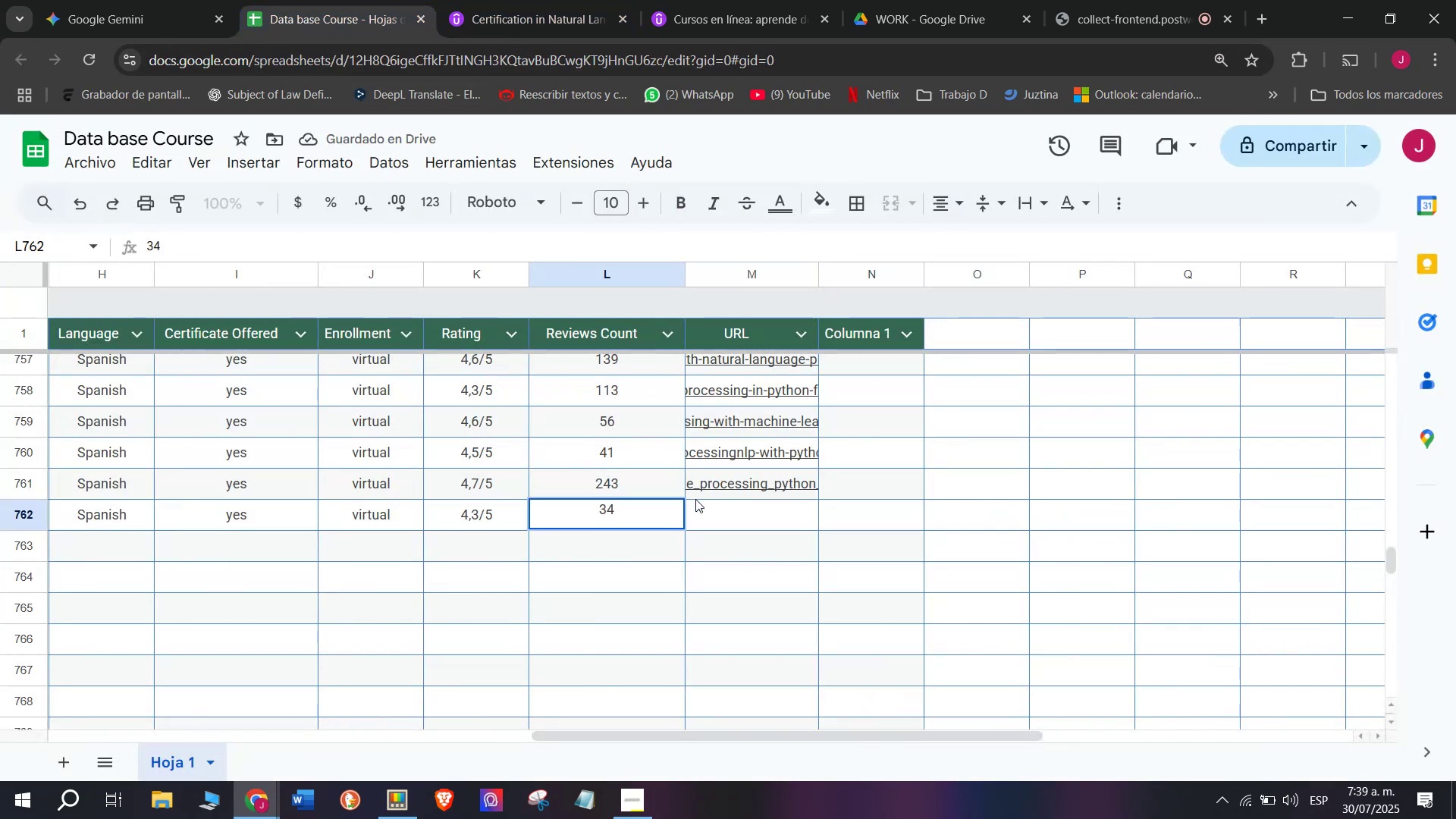 
left_click([705, 512])
 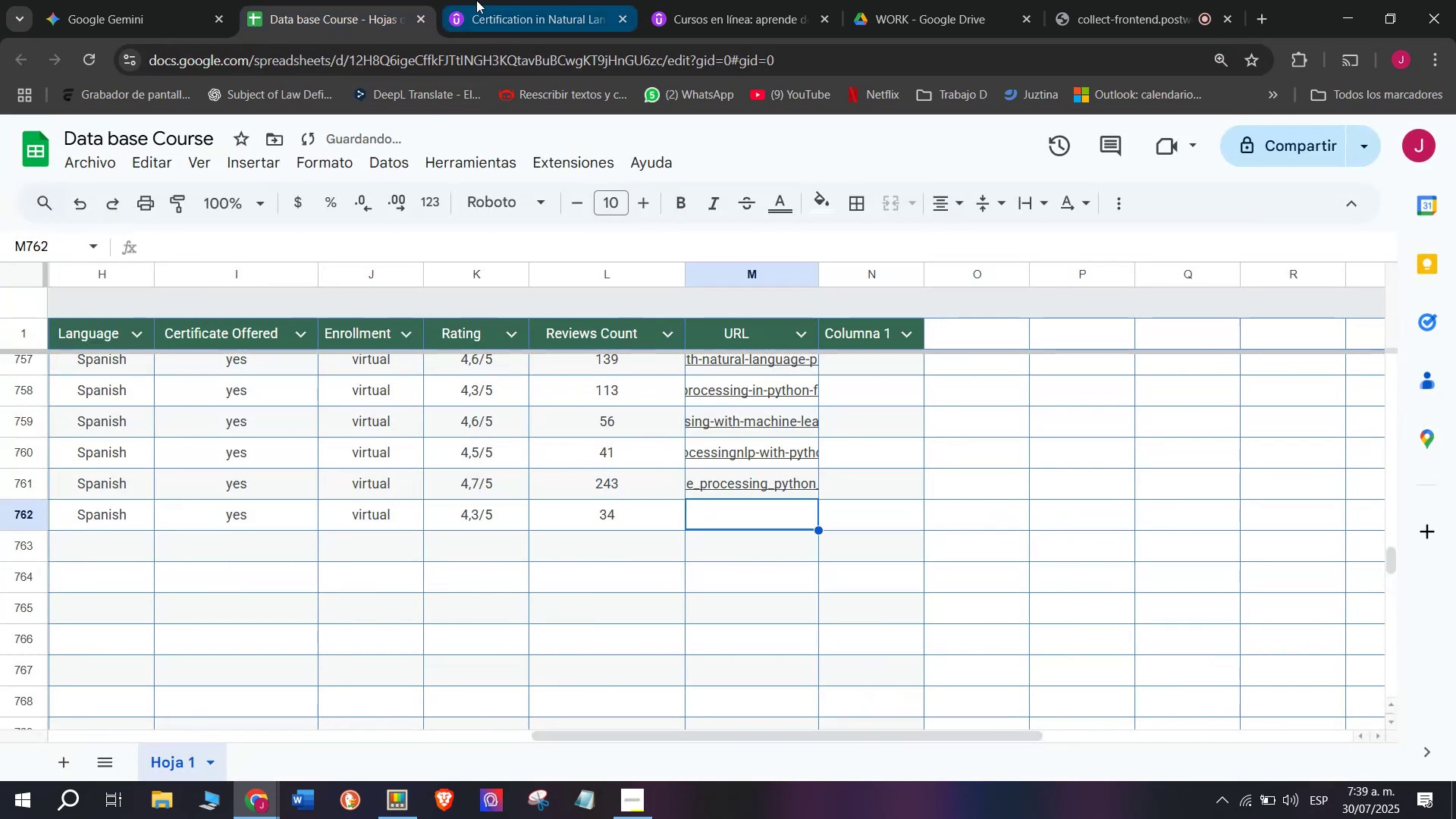 
left_click([488, 0])
 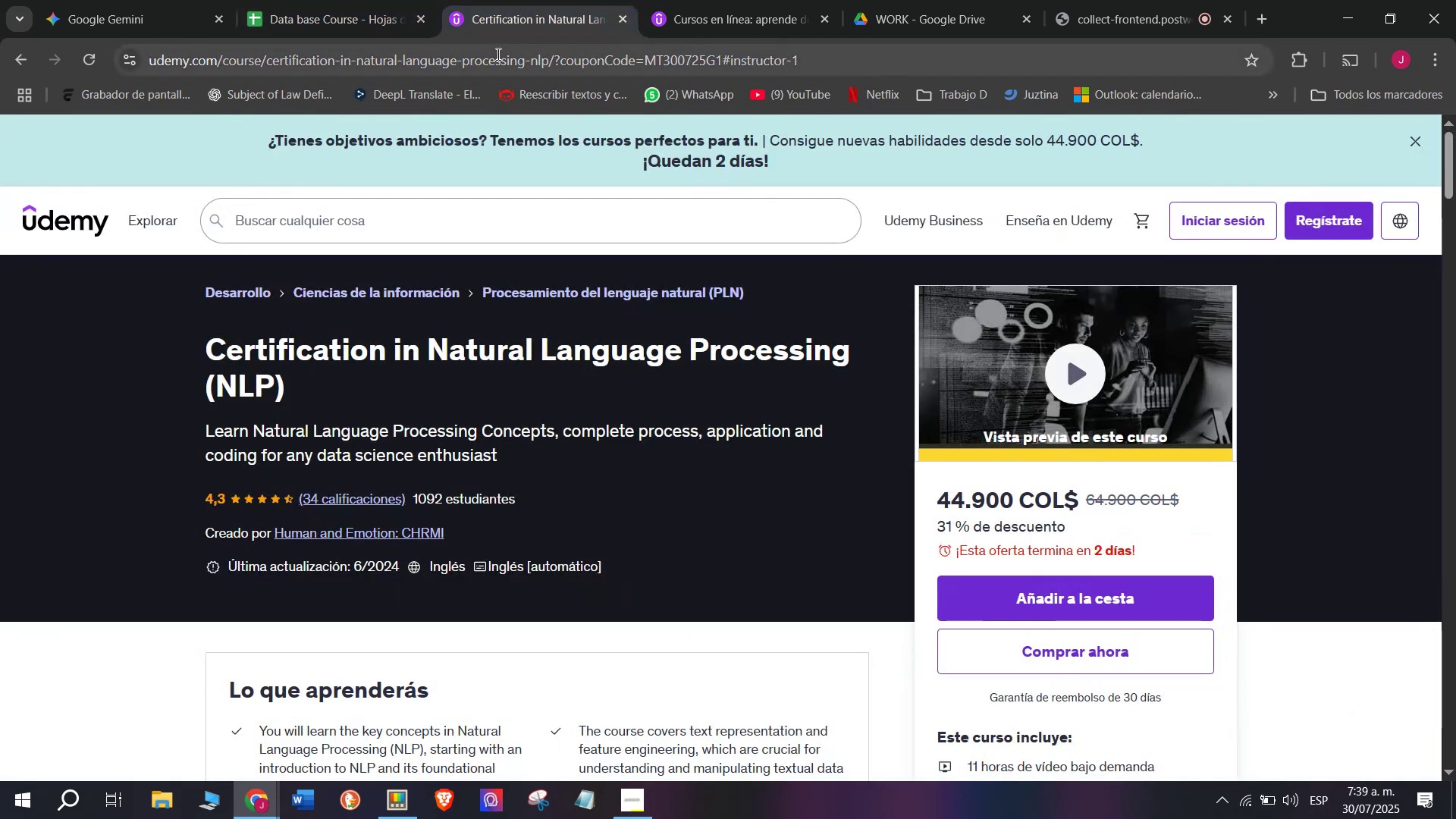 
double_click([497, 54])
 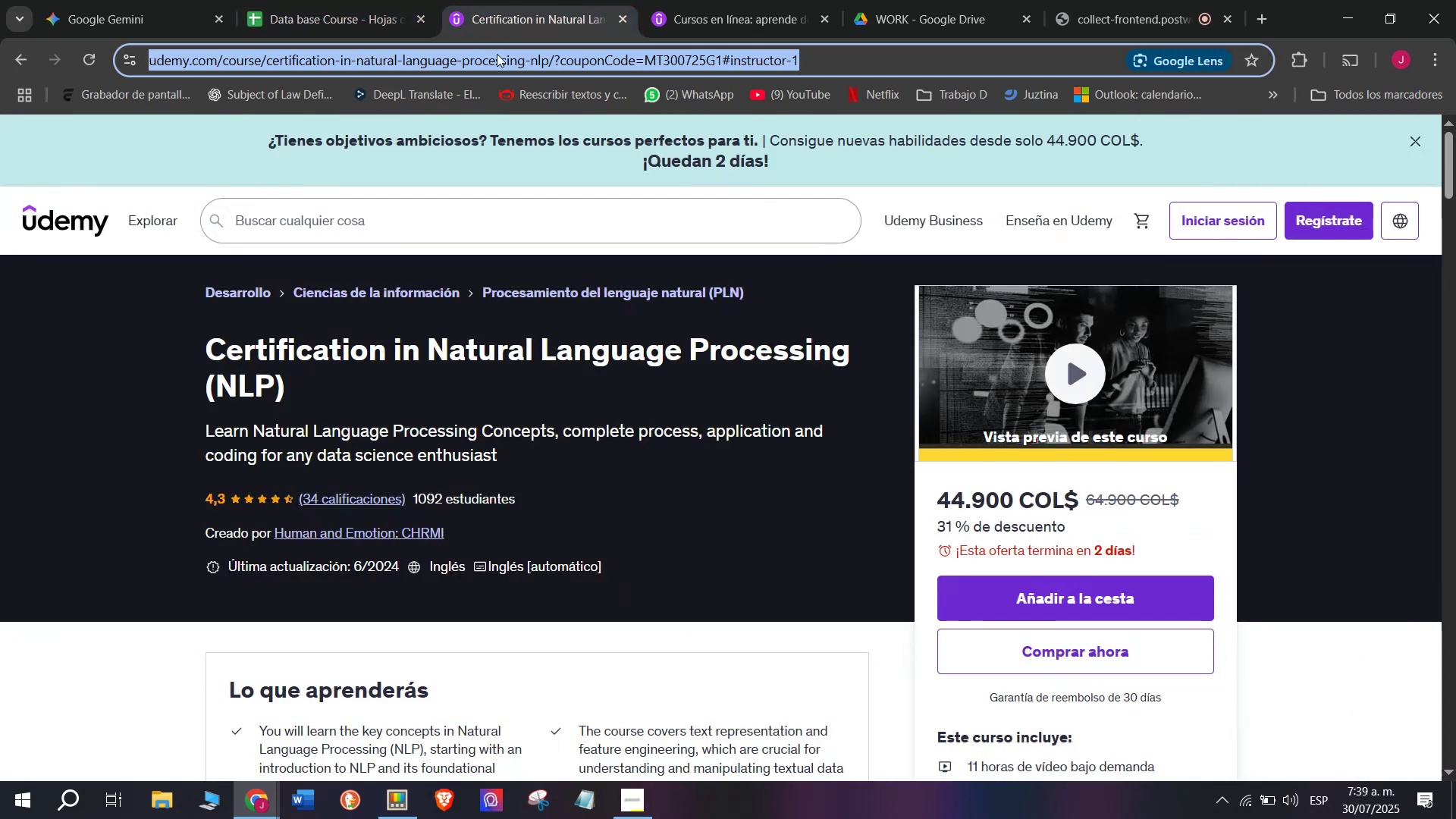 
triple_click([497, 54])
 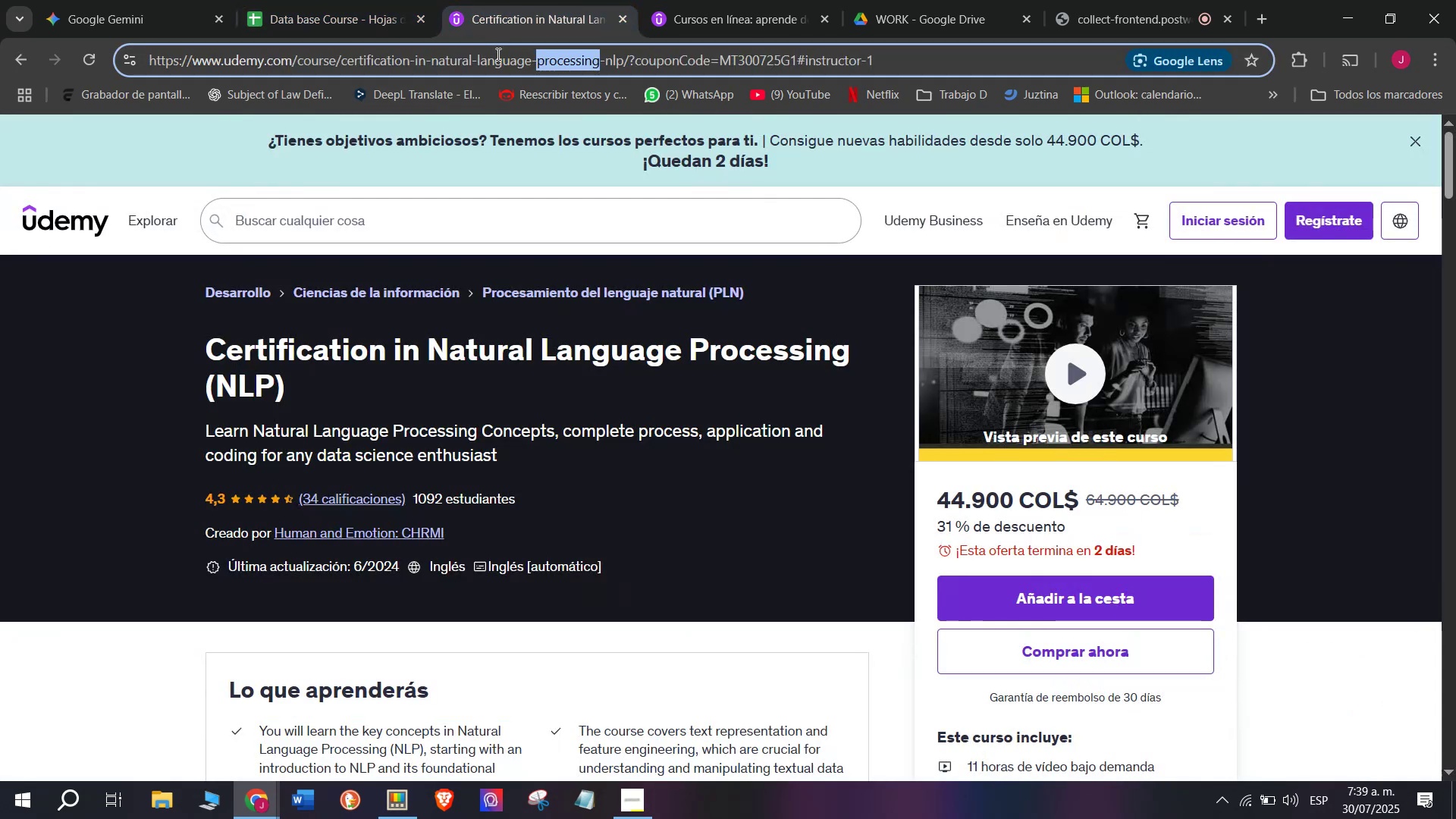 
key(Break)
 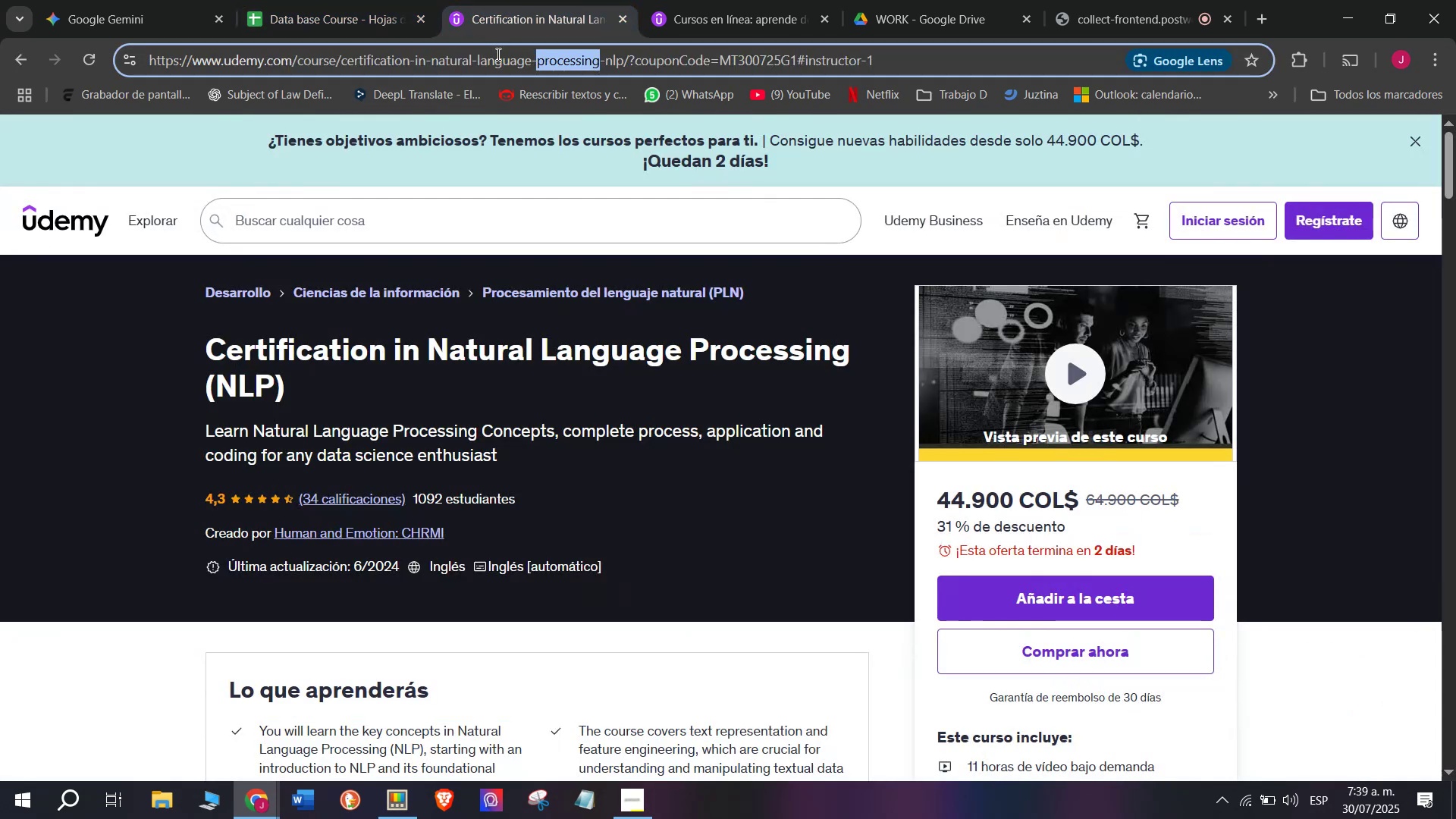 
key(Control+ControlLeft)
 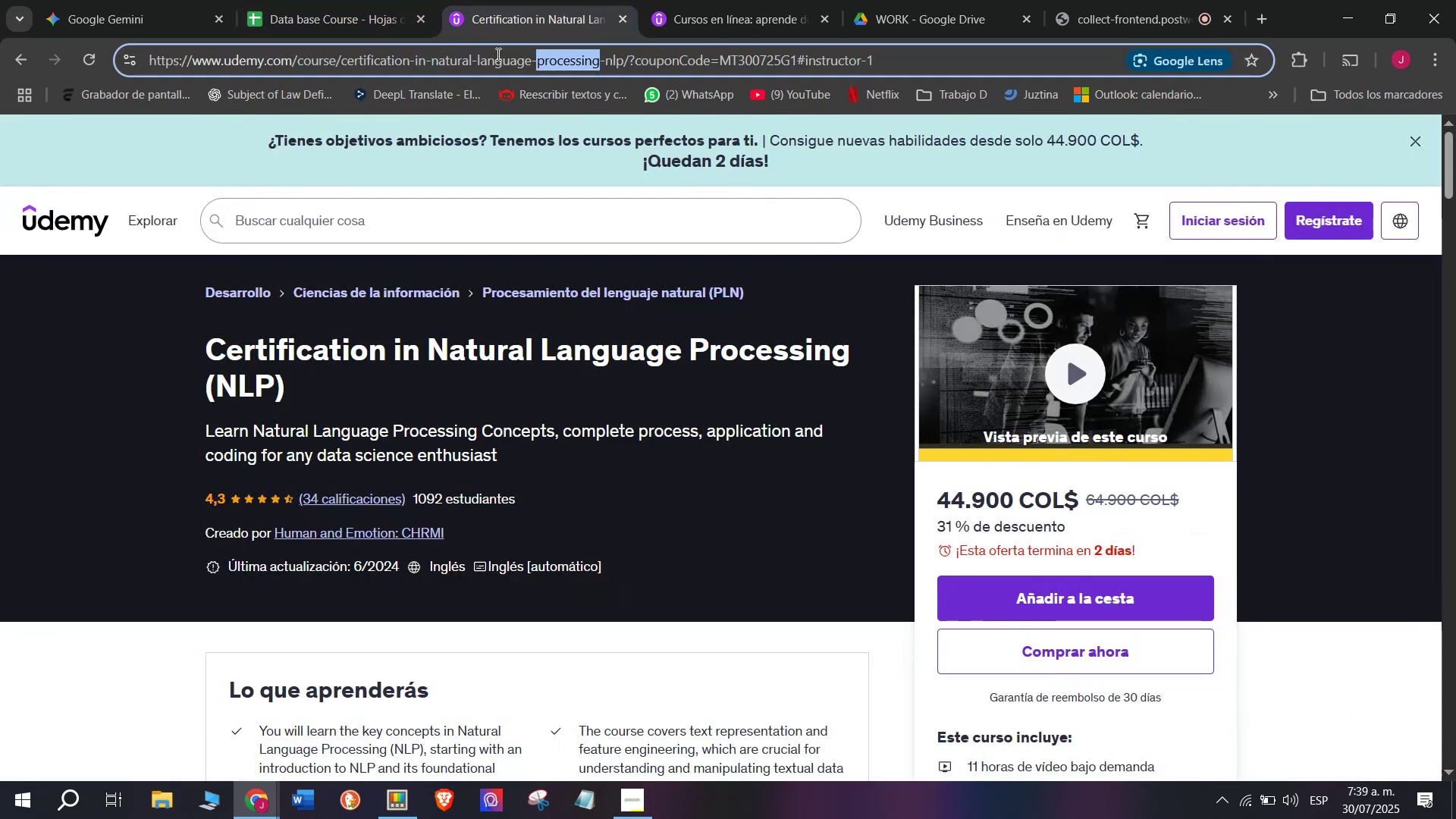 
key(Control+C)
 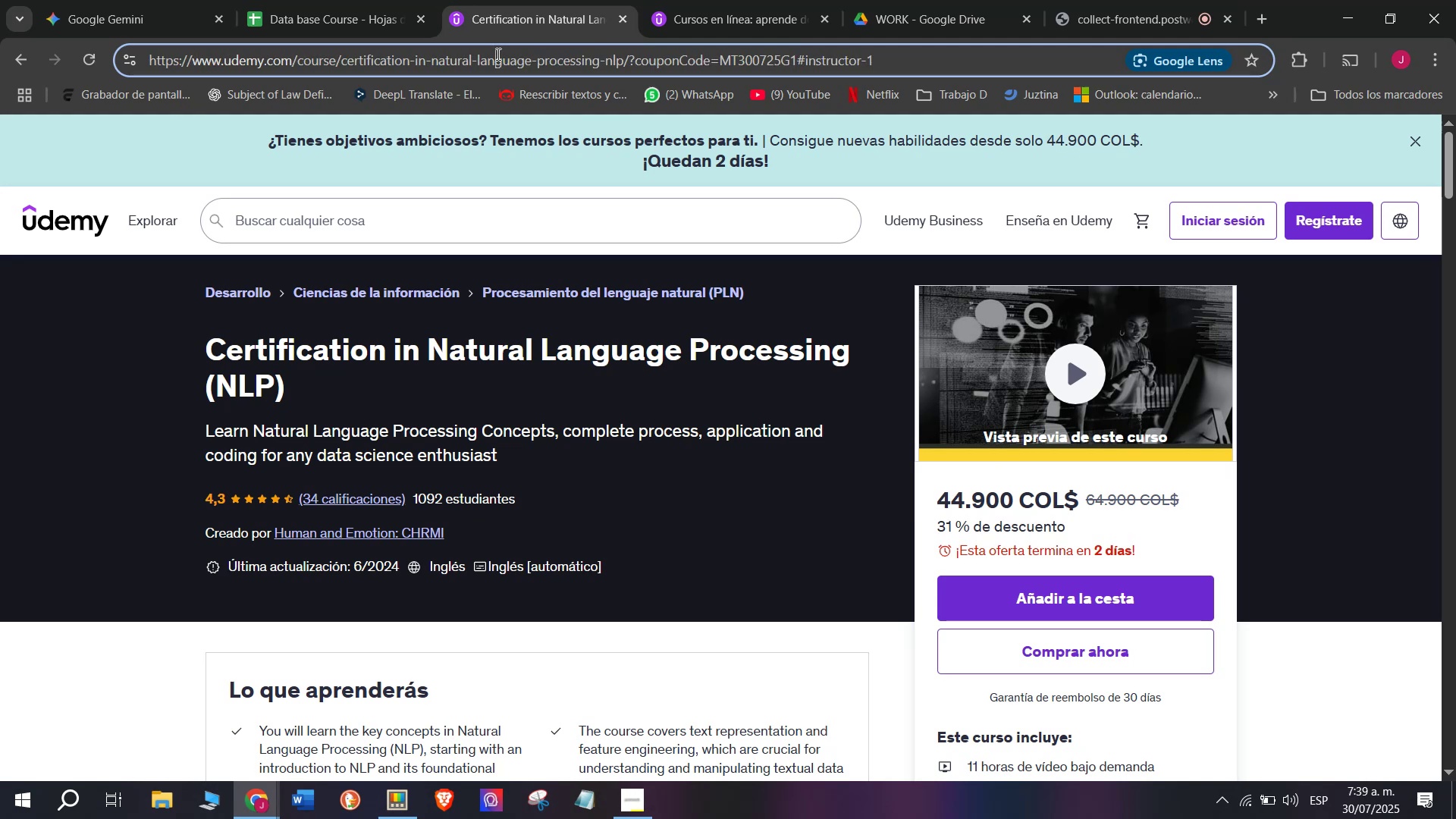 
double_click([497, 54])
 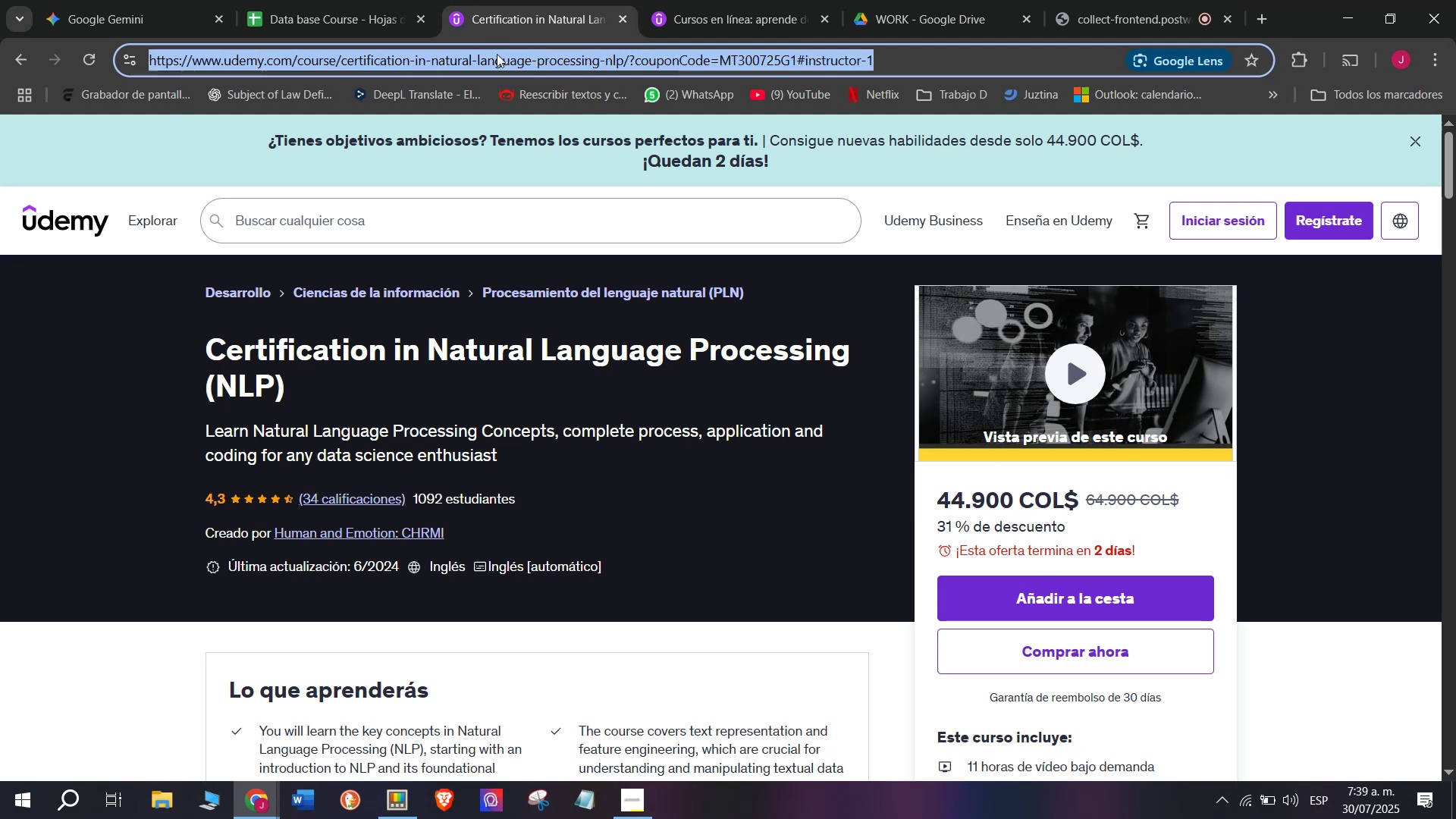 
triple_click([497, 54])
 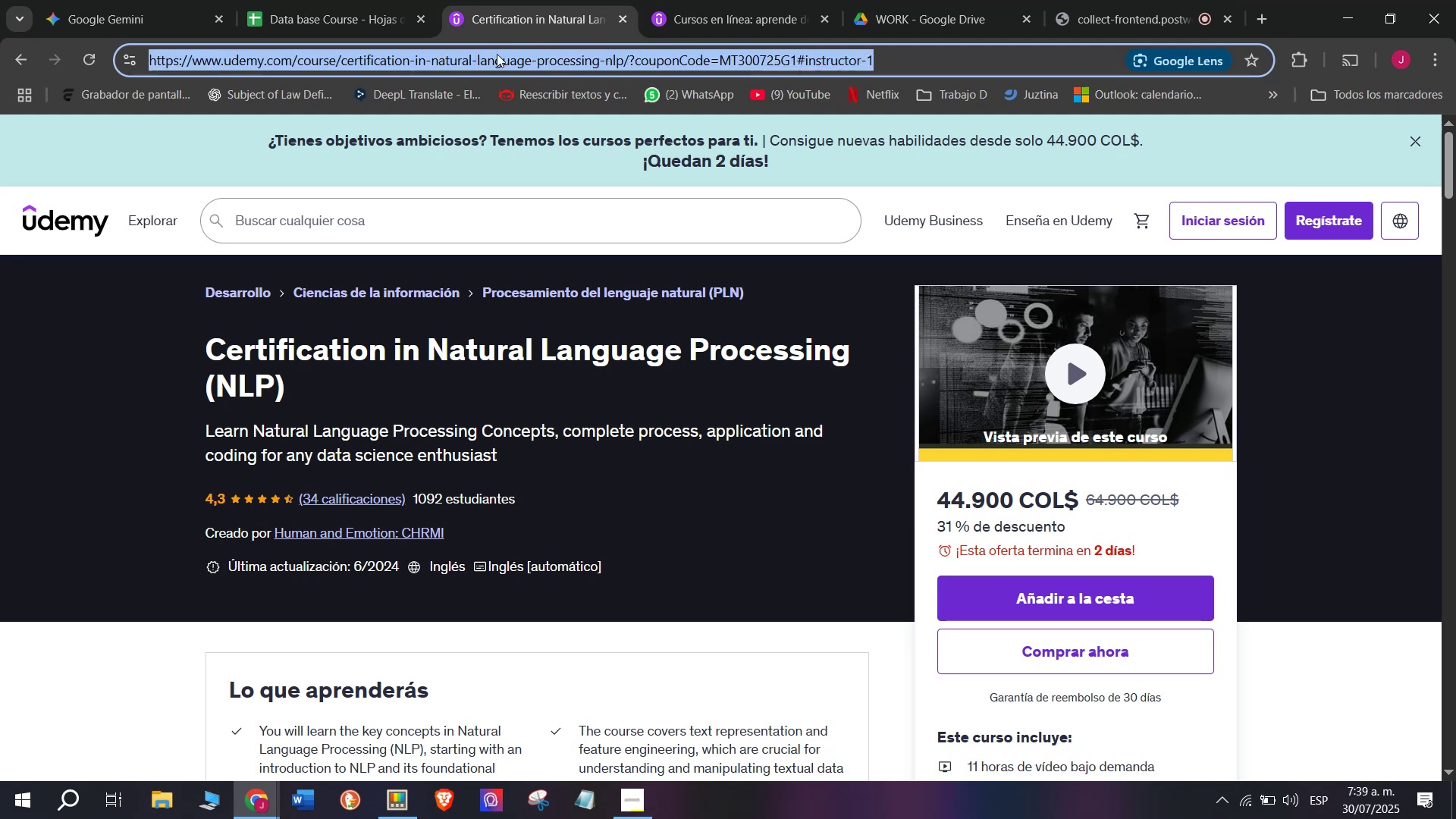 
key(Control+ControlLeft)
 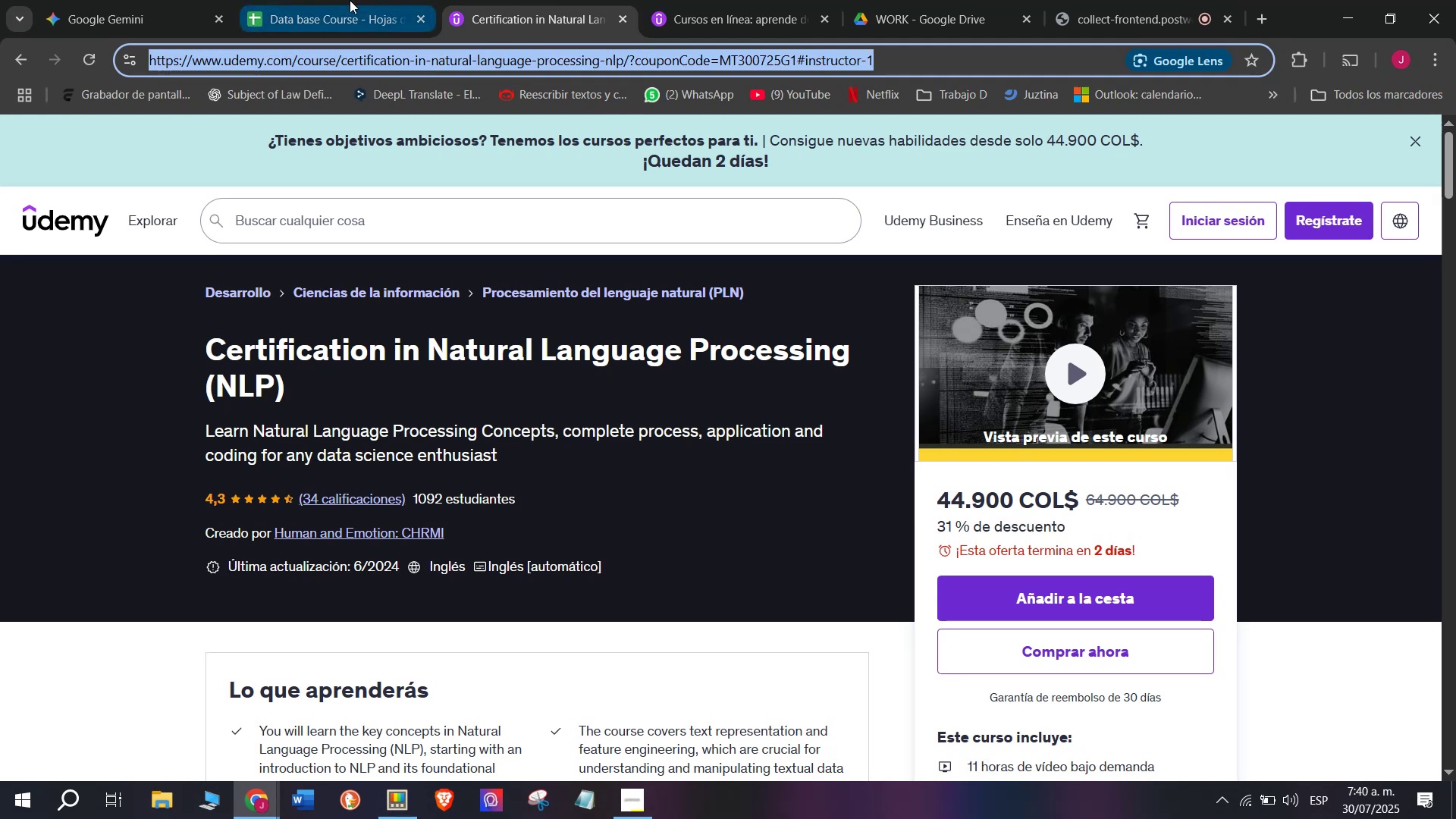 
key(Break)
 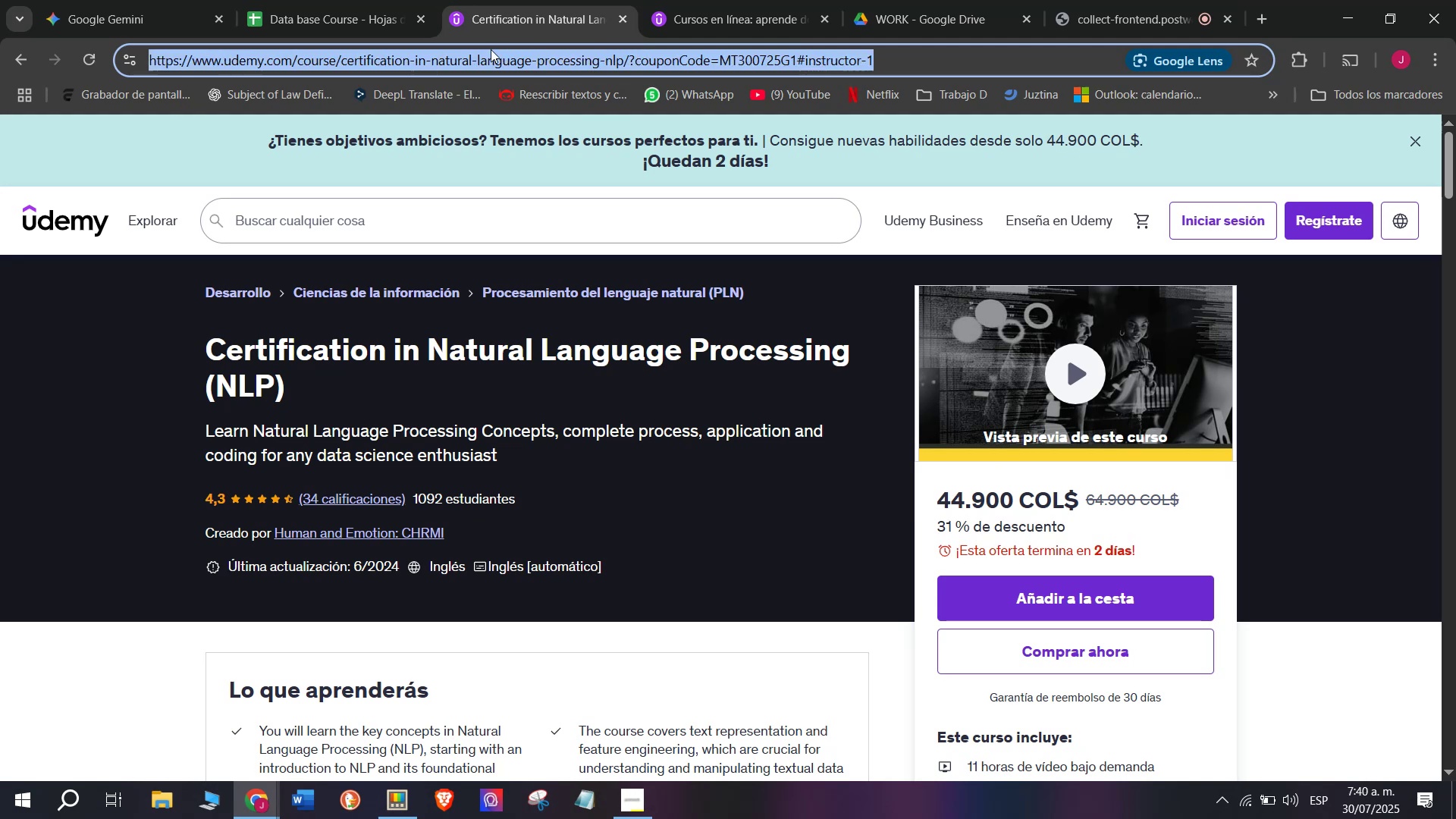 
key(Control+C)
 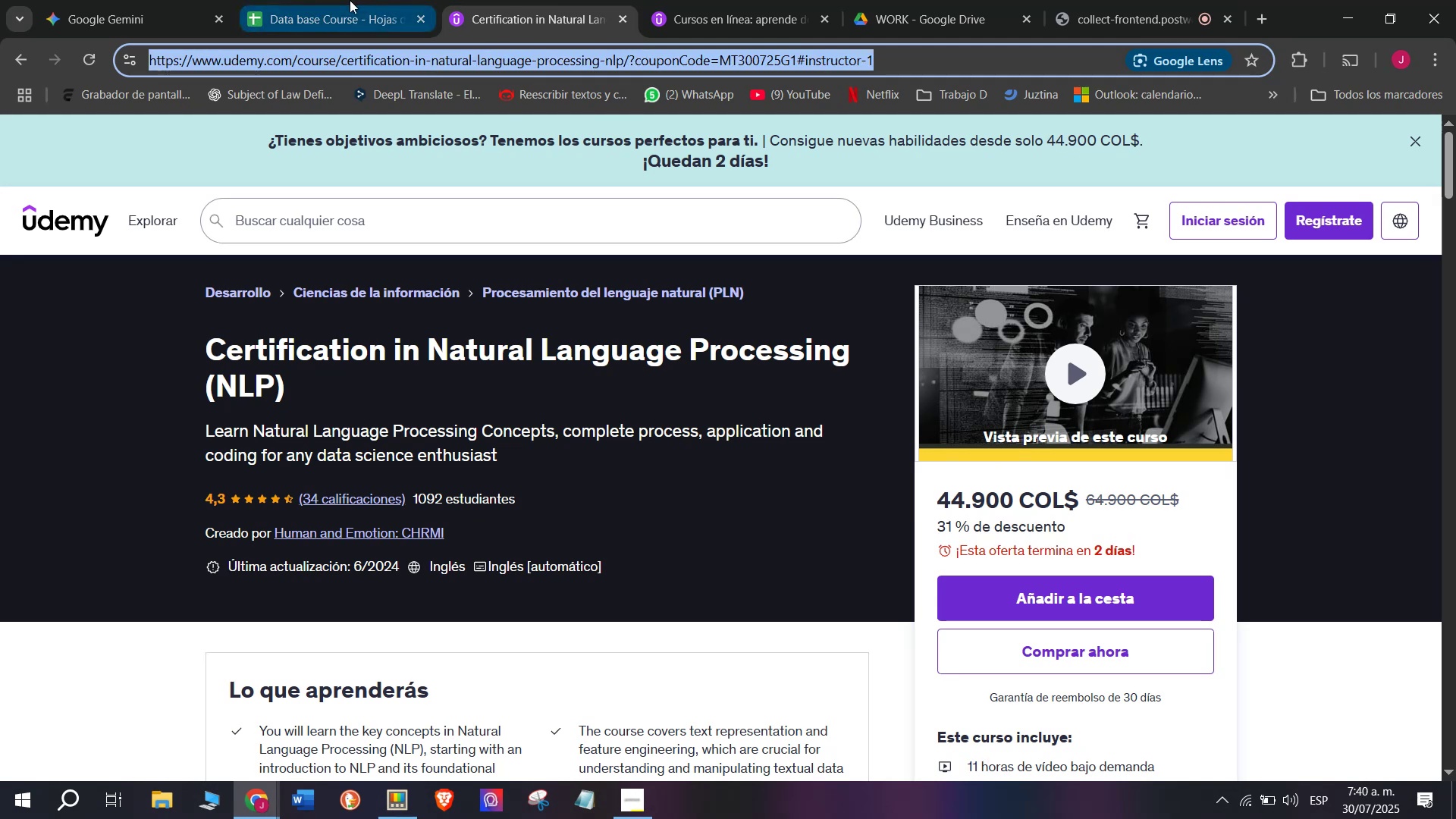 
left_click([350, 0])
 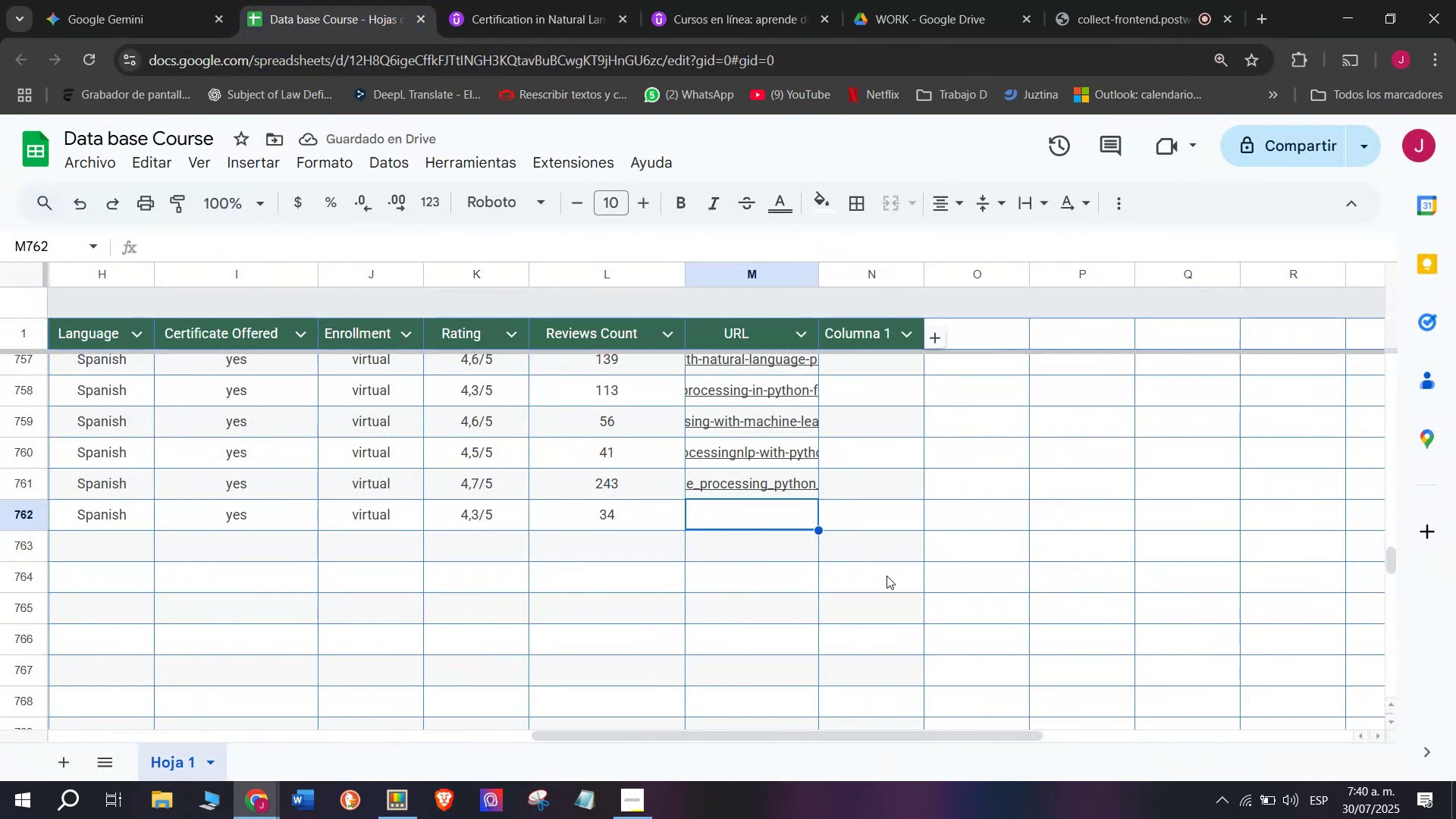 
key(Z)
 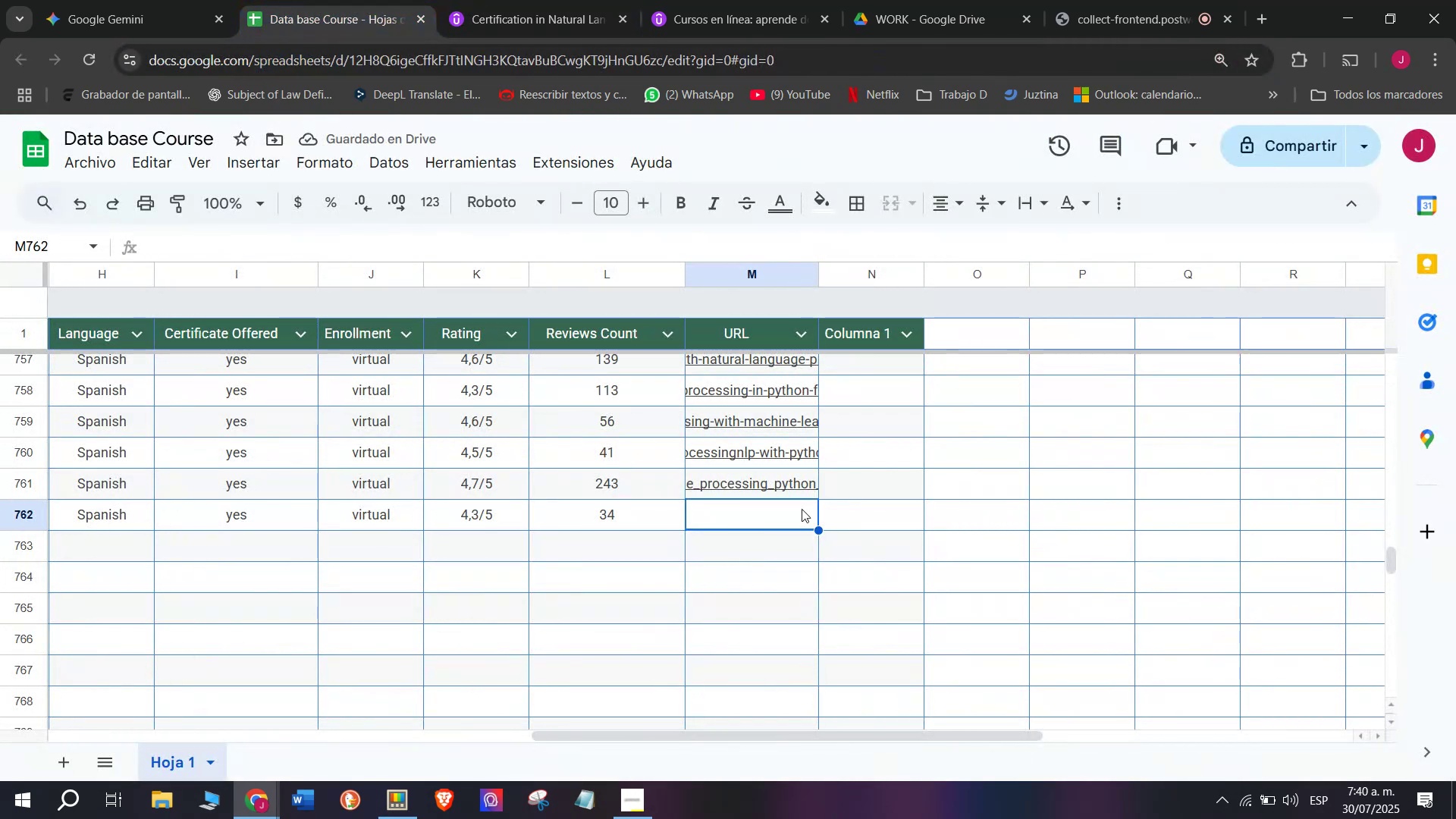 
key(Control+V)
 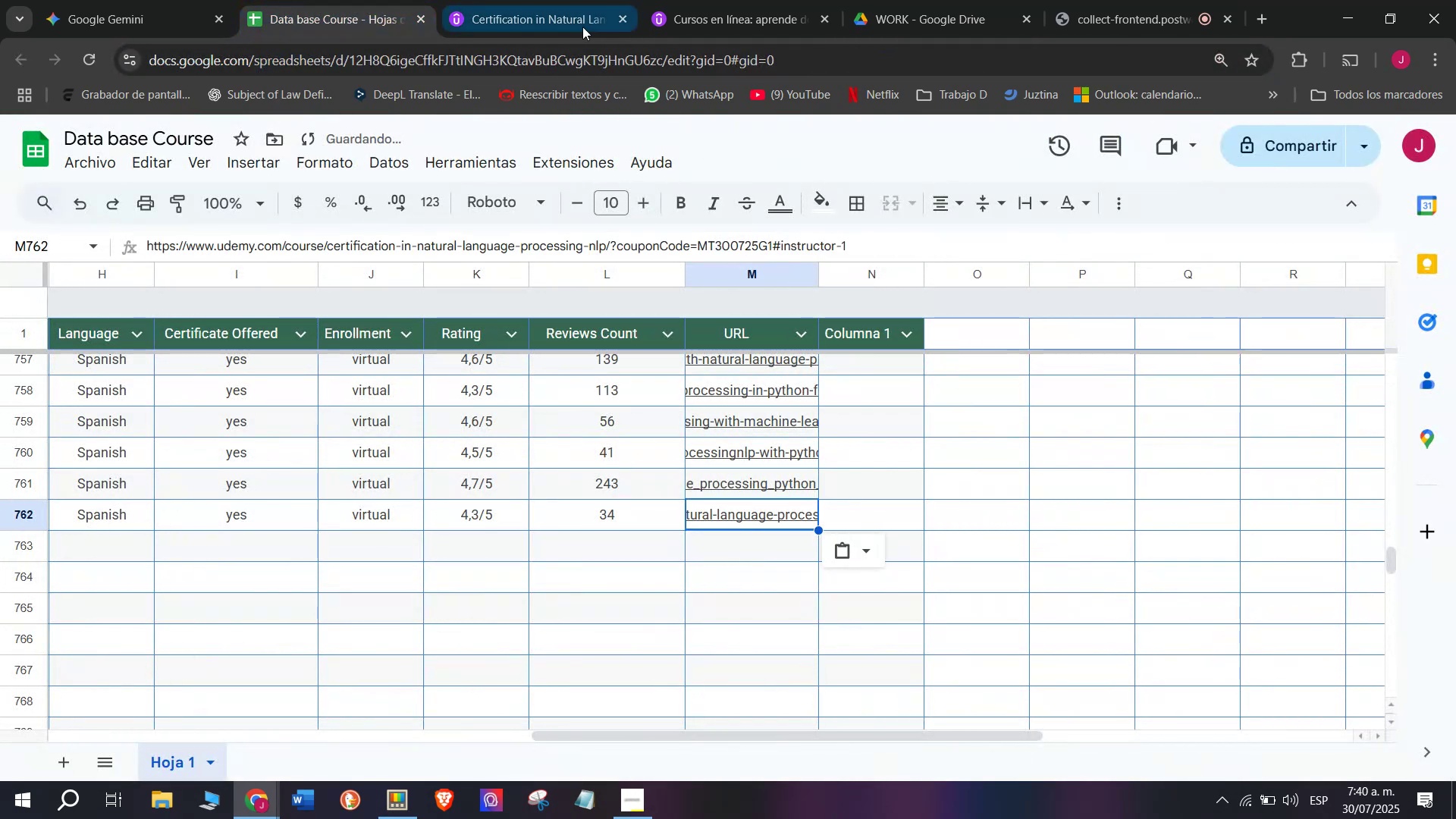 
key(Control+ControlLeft)
 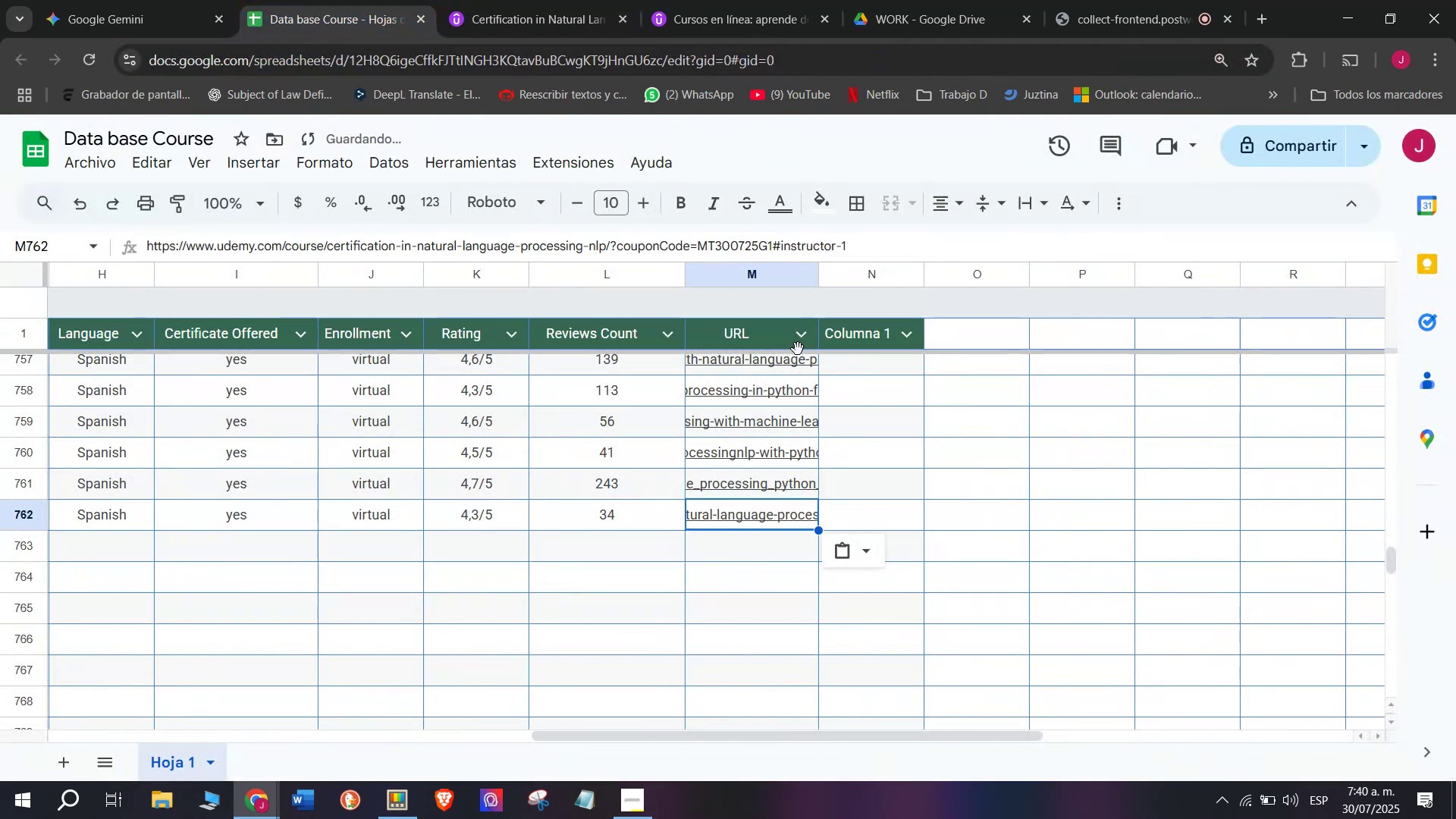 
left_click([582, 24])
 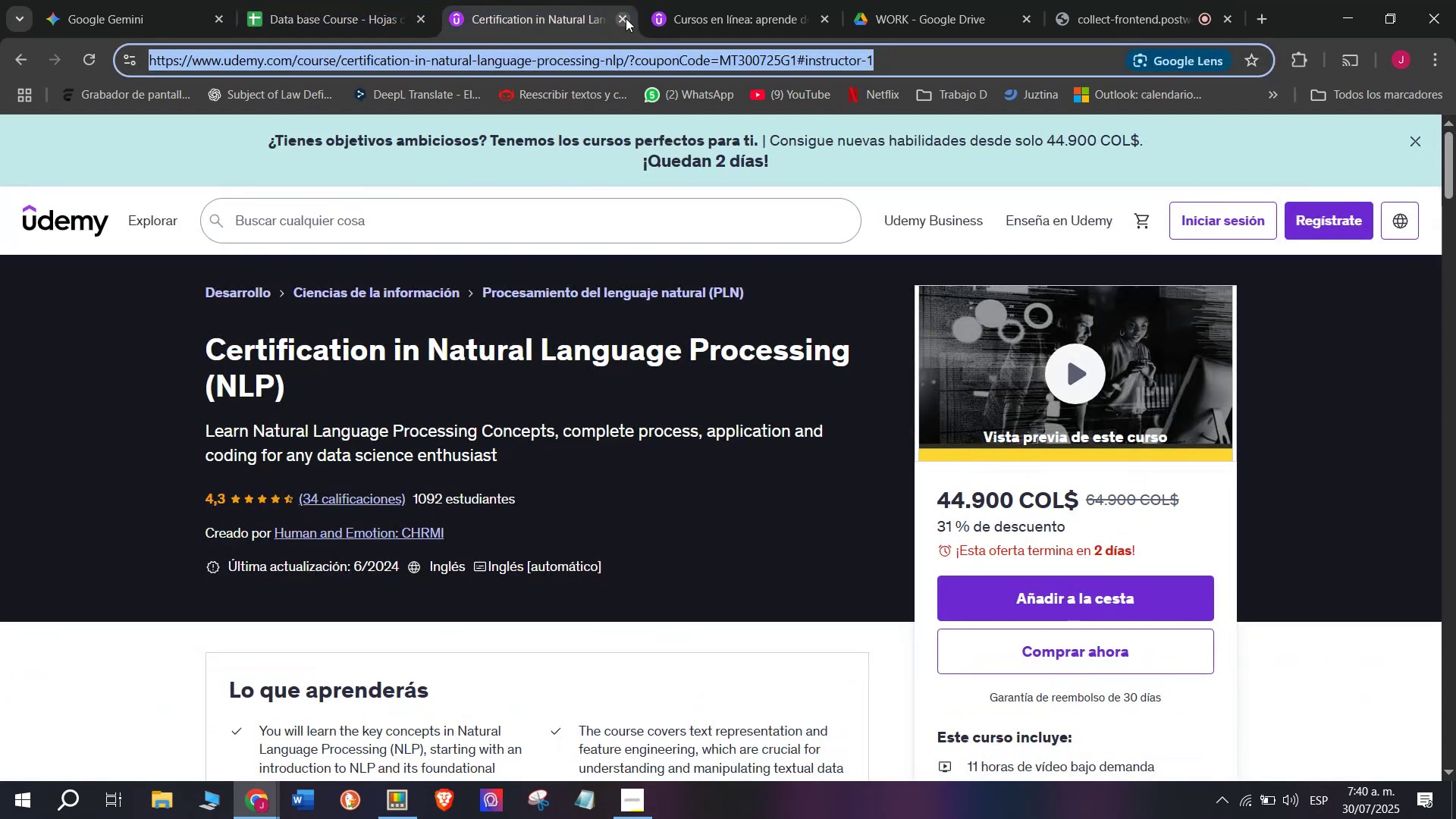 
left_click([627, 18])
 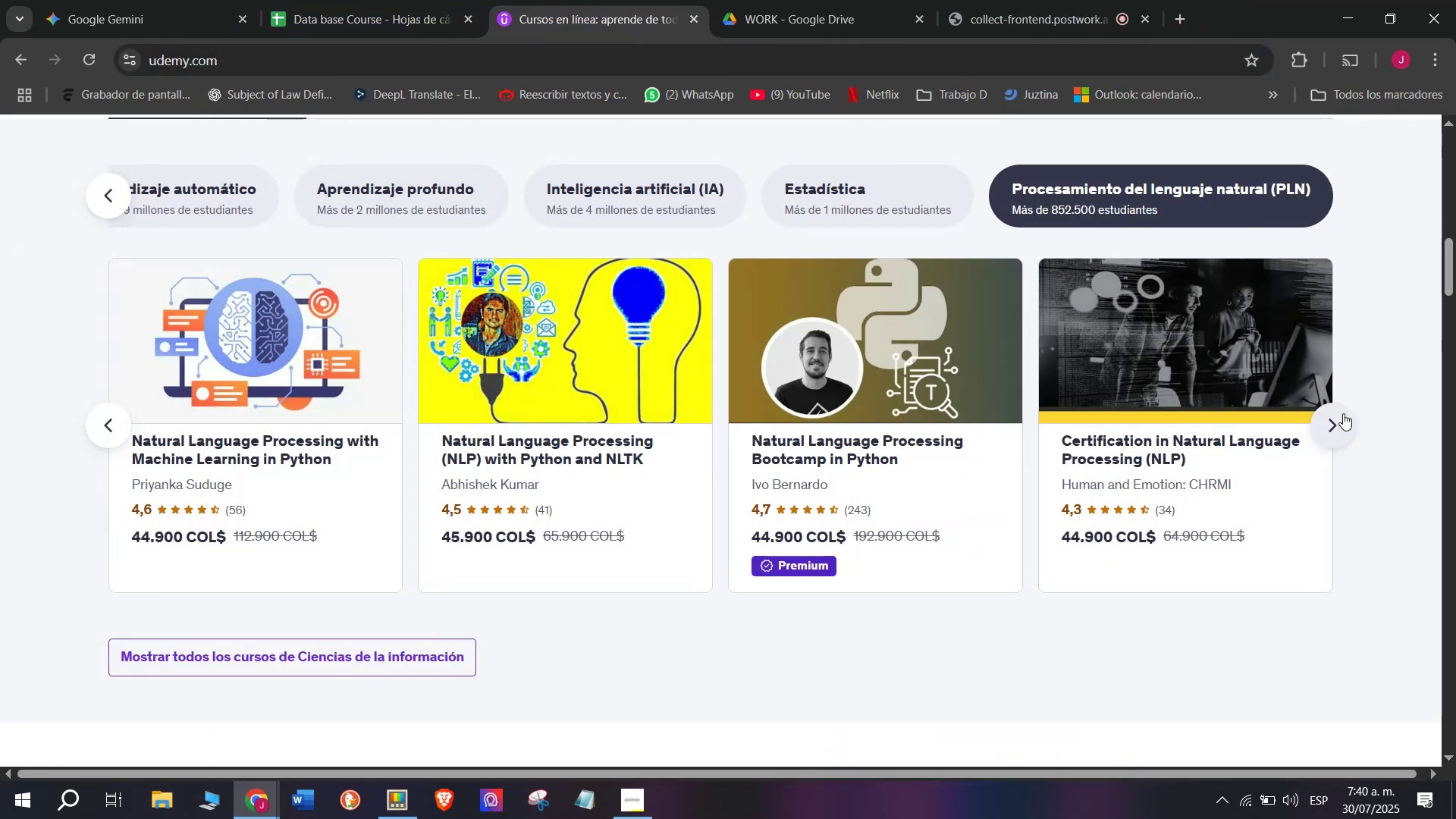 
left_click([1342, 414])
 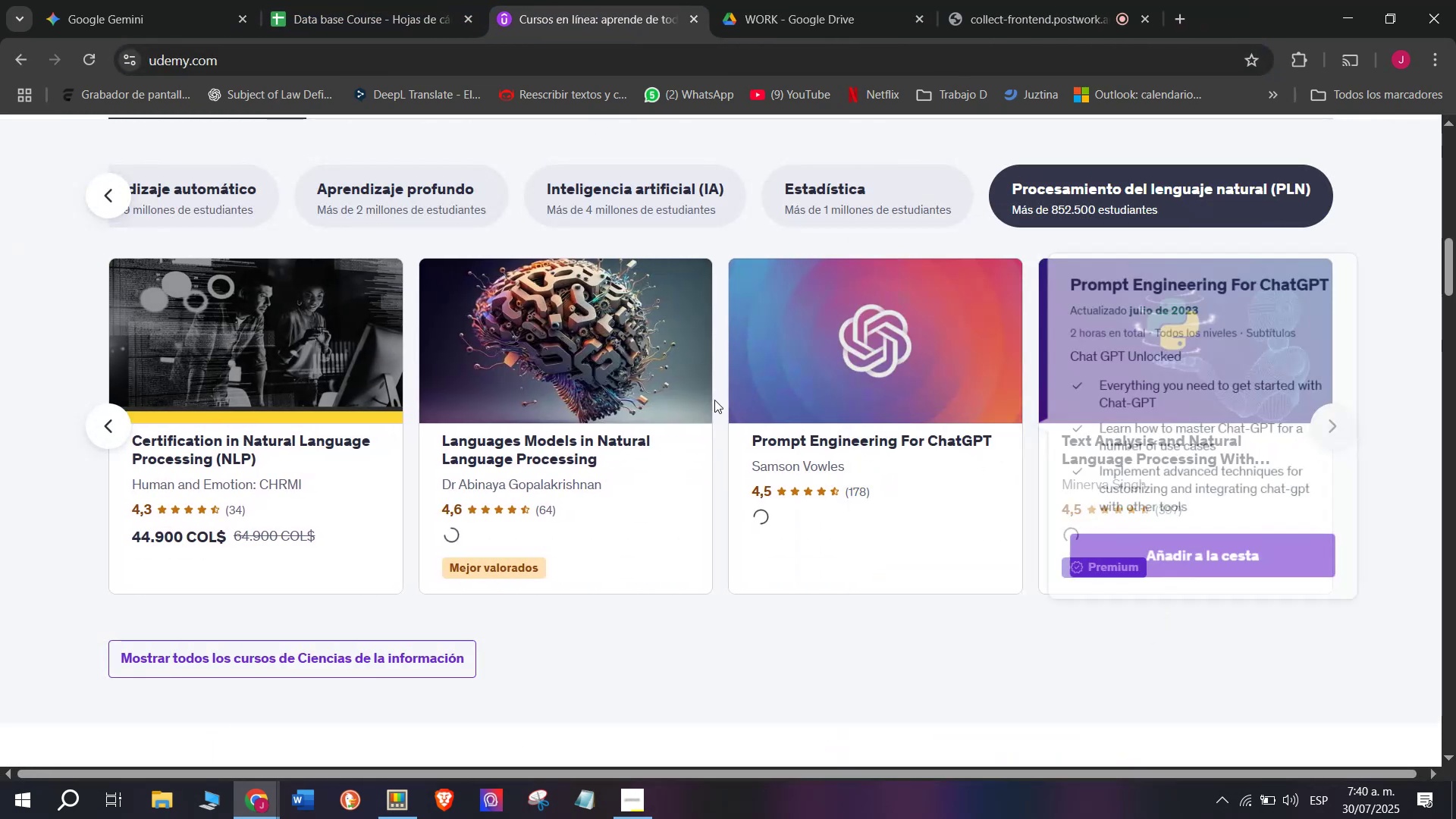 
hold_key(key=ControlLeft, duration=0.34)
left_click([475, 419])
 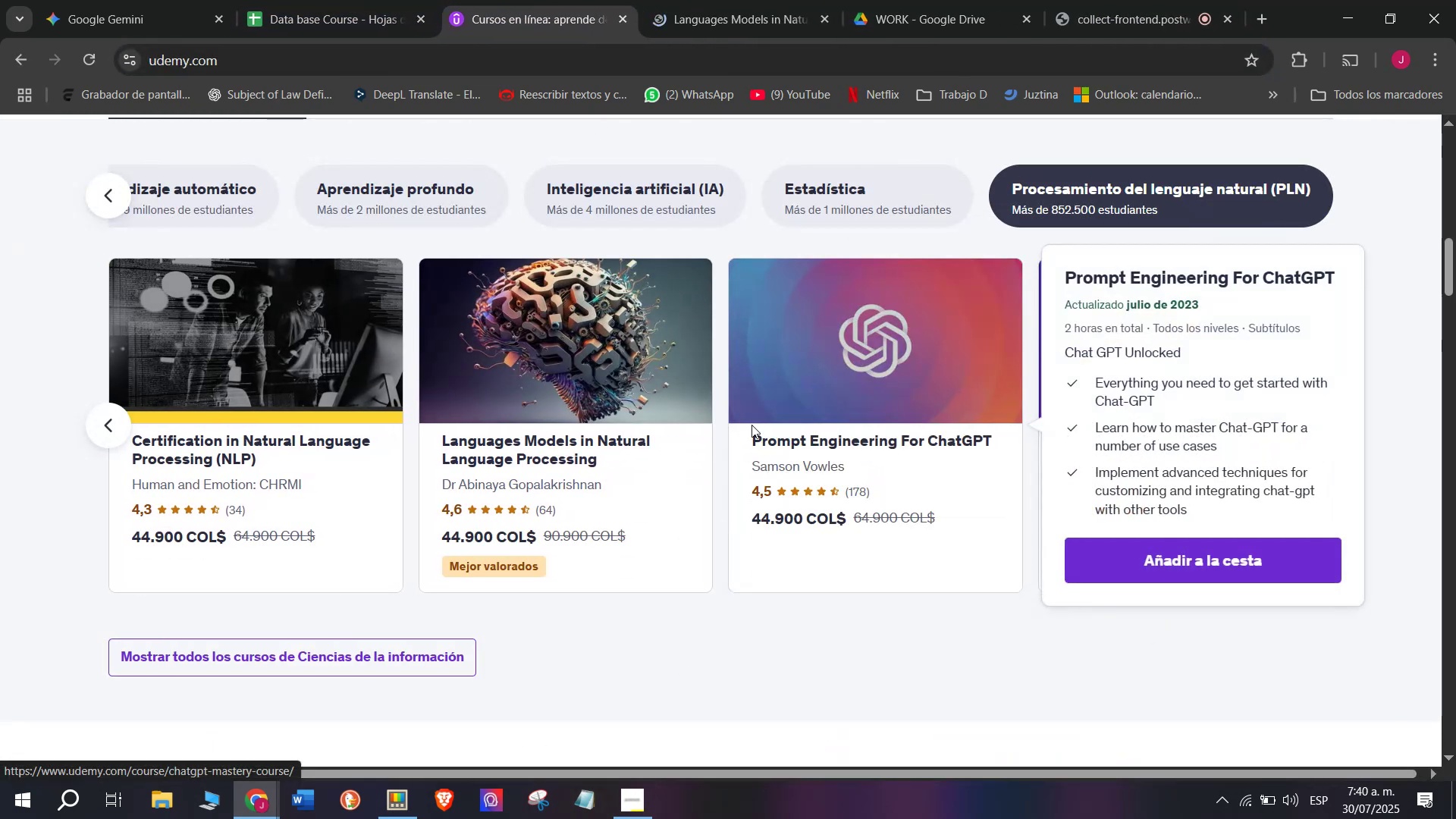 
hold_key(key=ControlLeft, duration=0.37)
left_click([817, 458])
 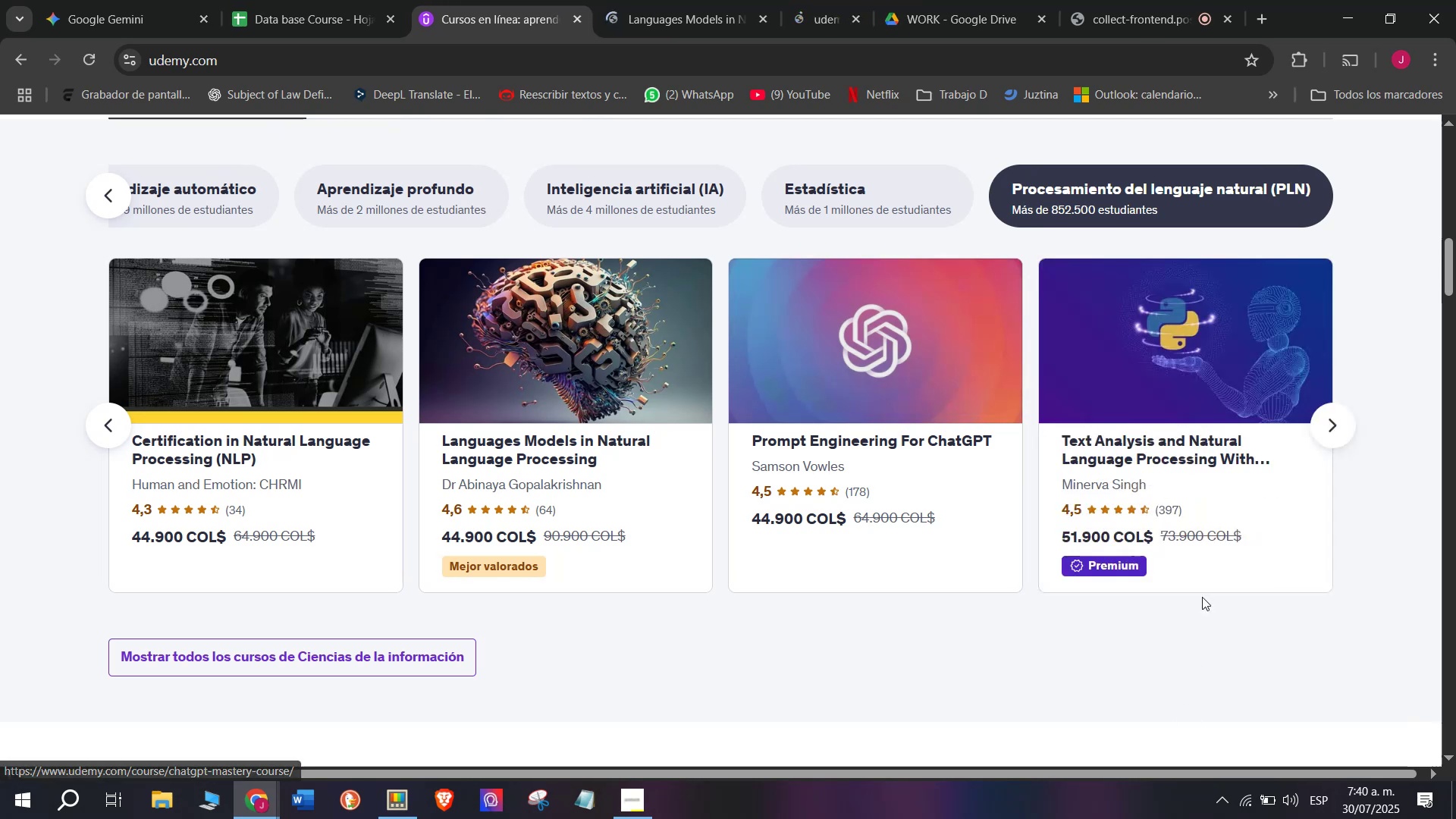 
hold_key(key=ControlLeft, duration=0.5)
left_click([1178, 402])
 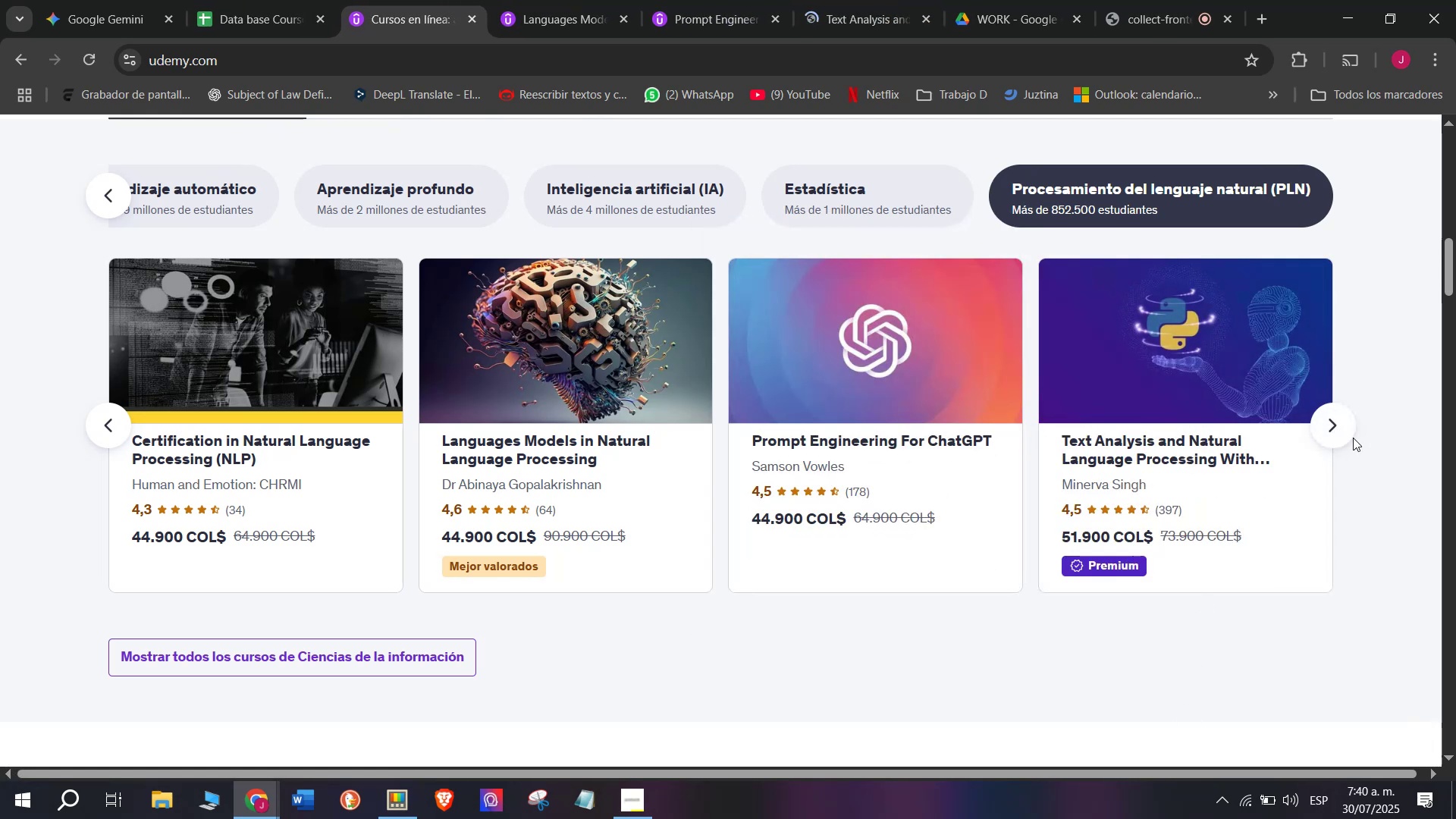 
left_click([1345, 434])
 